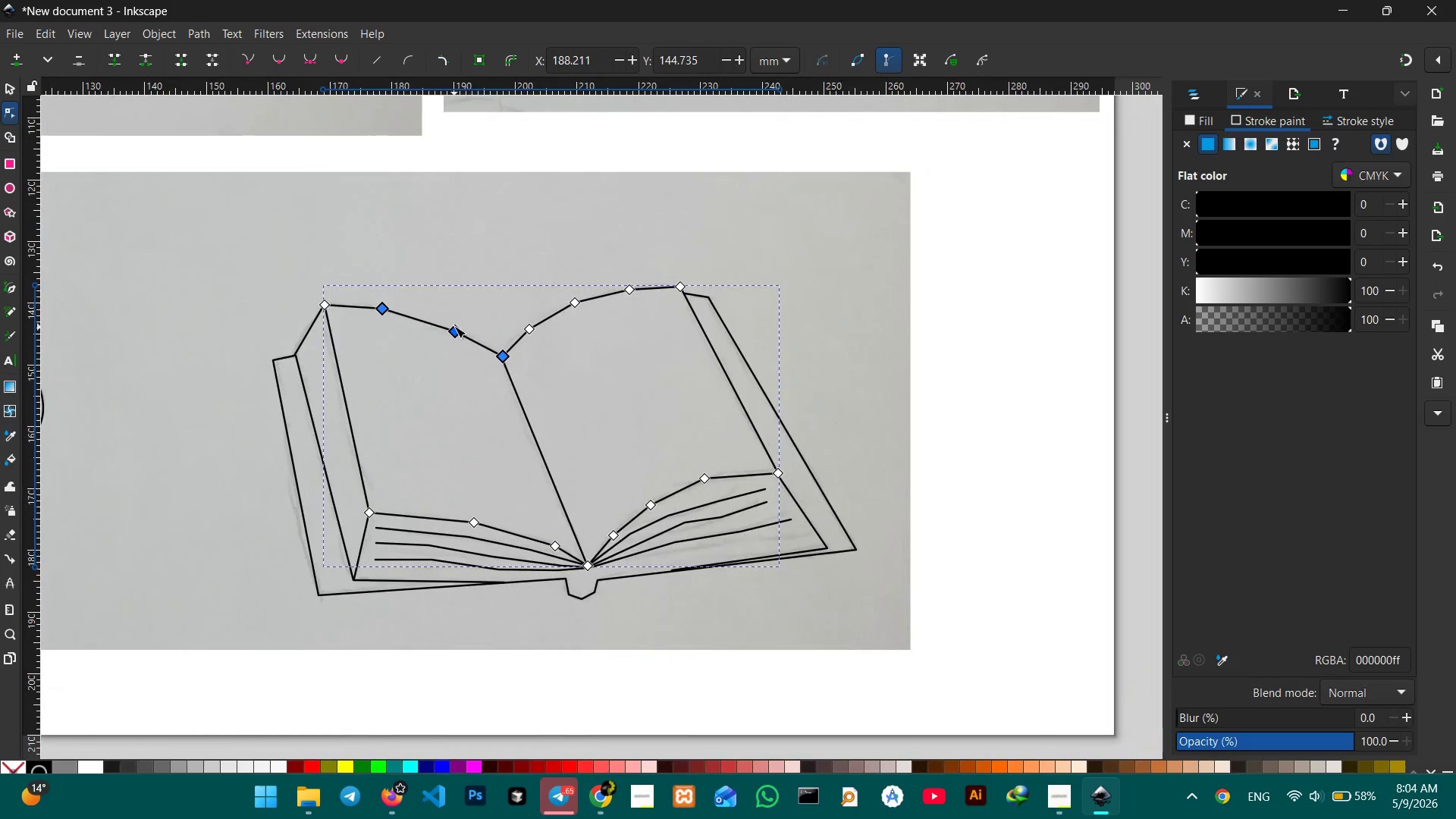 
left_click([488, 295])
 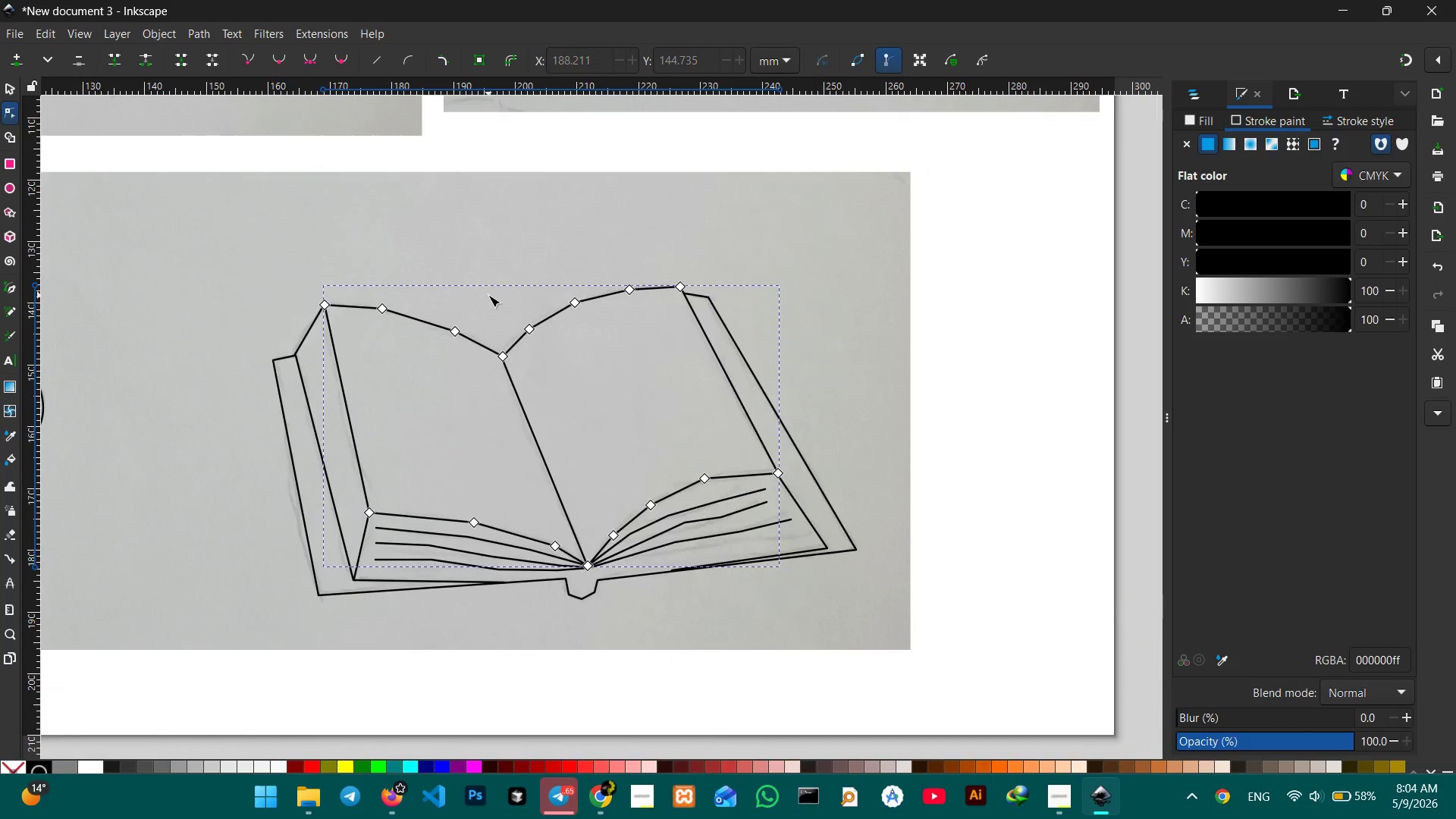 
key(Control+ControlLeft)
 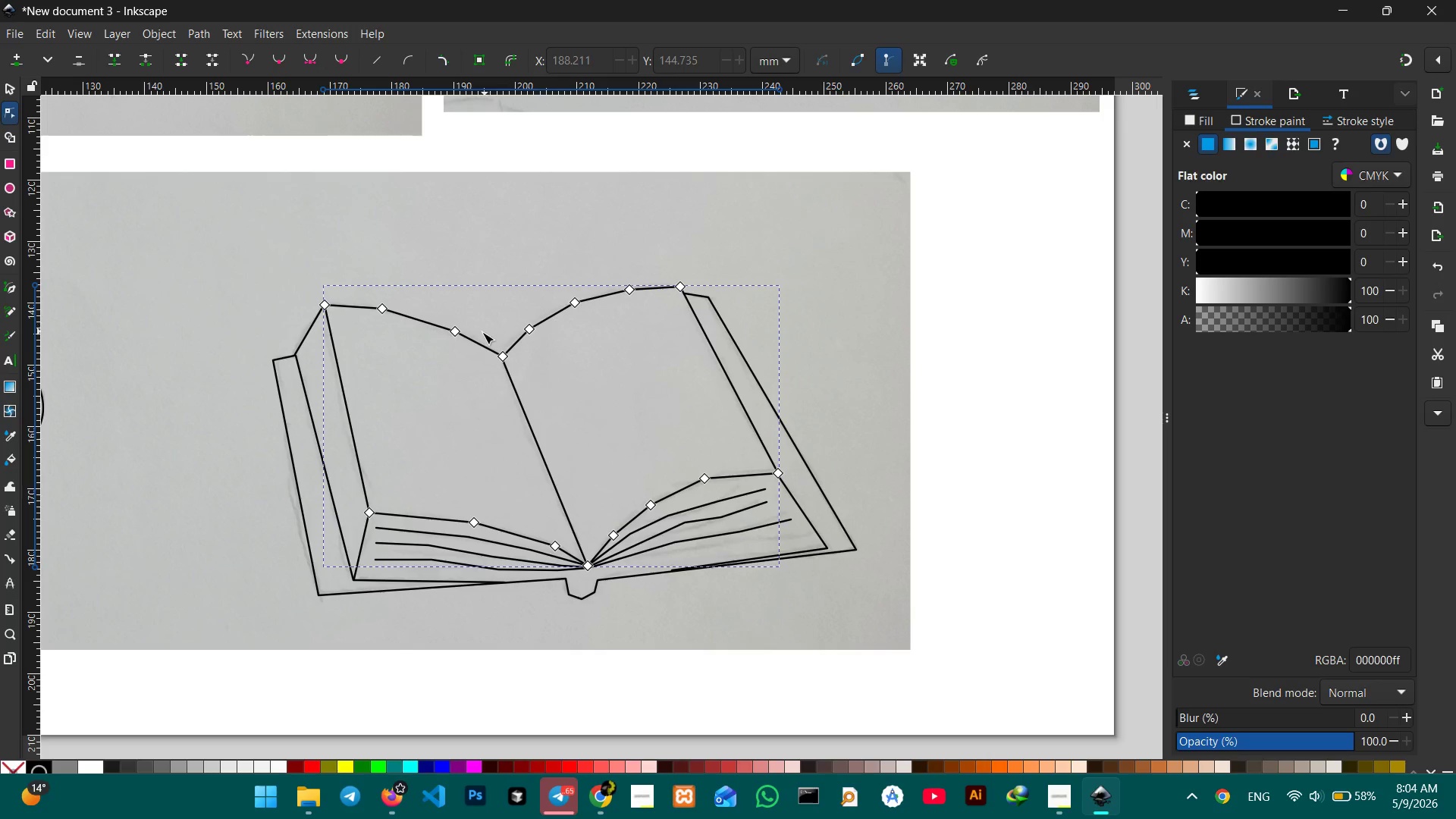 
left_click([455, 333])
 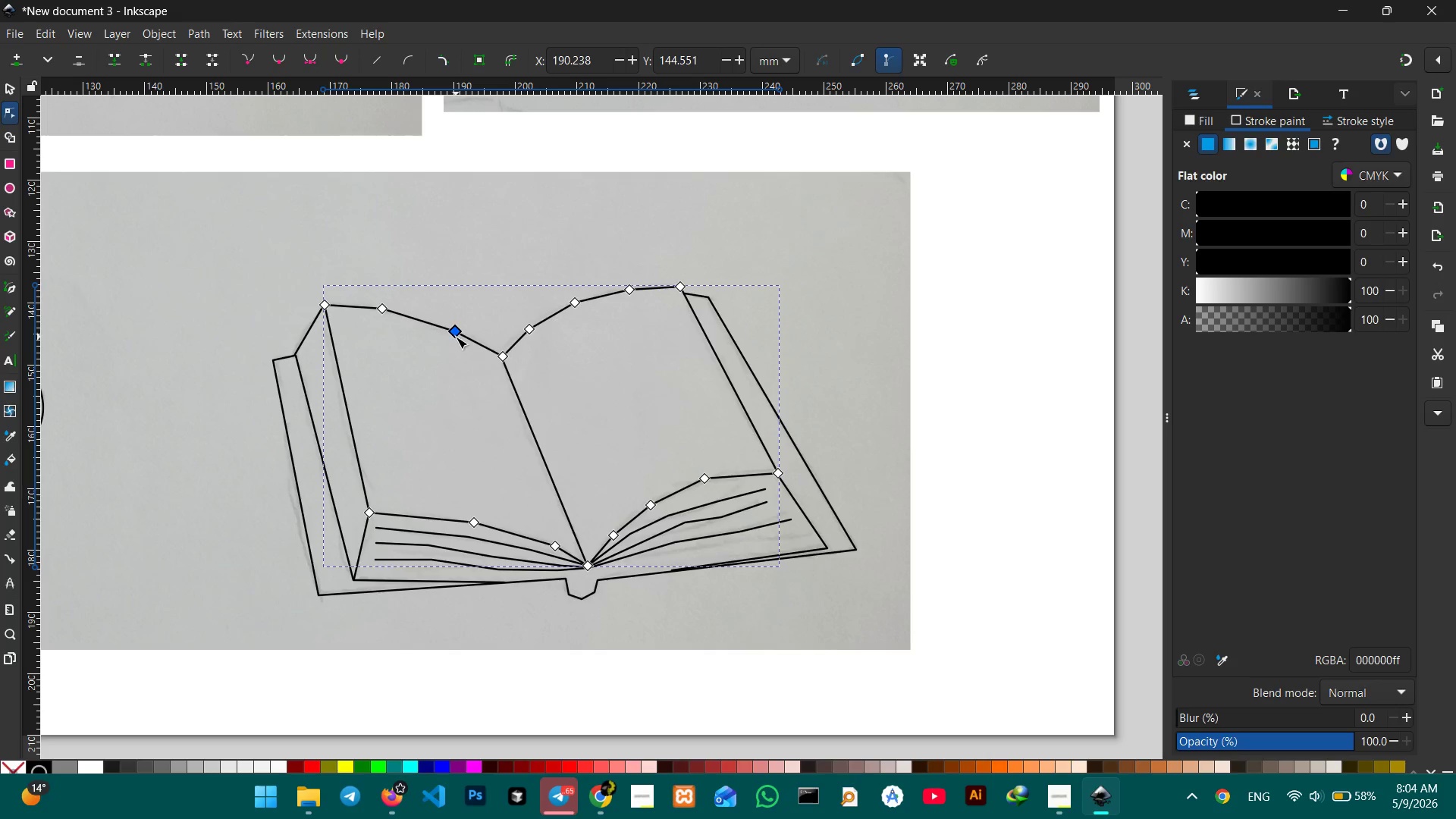 
key(Backspace)
 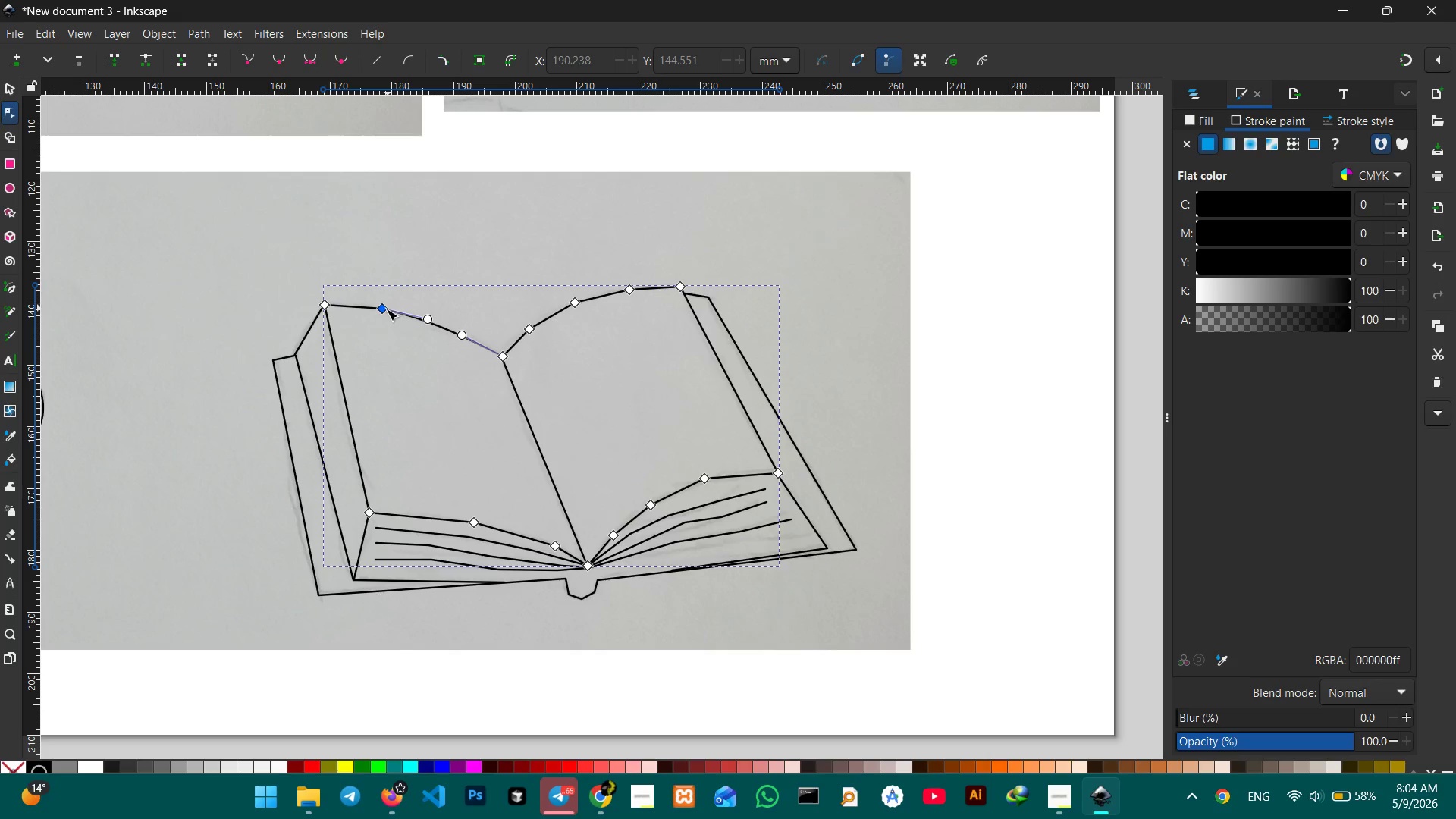 
left_click([386, 309])
 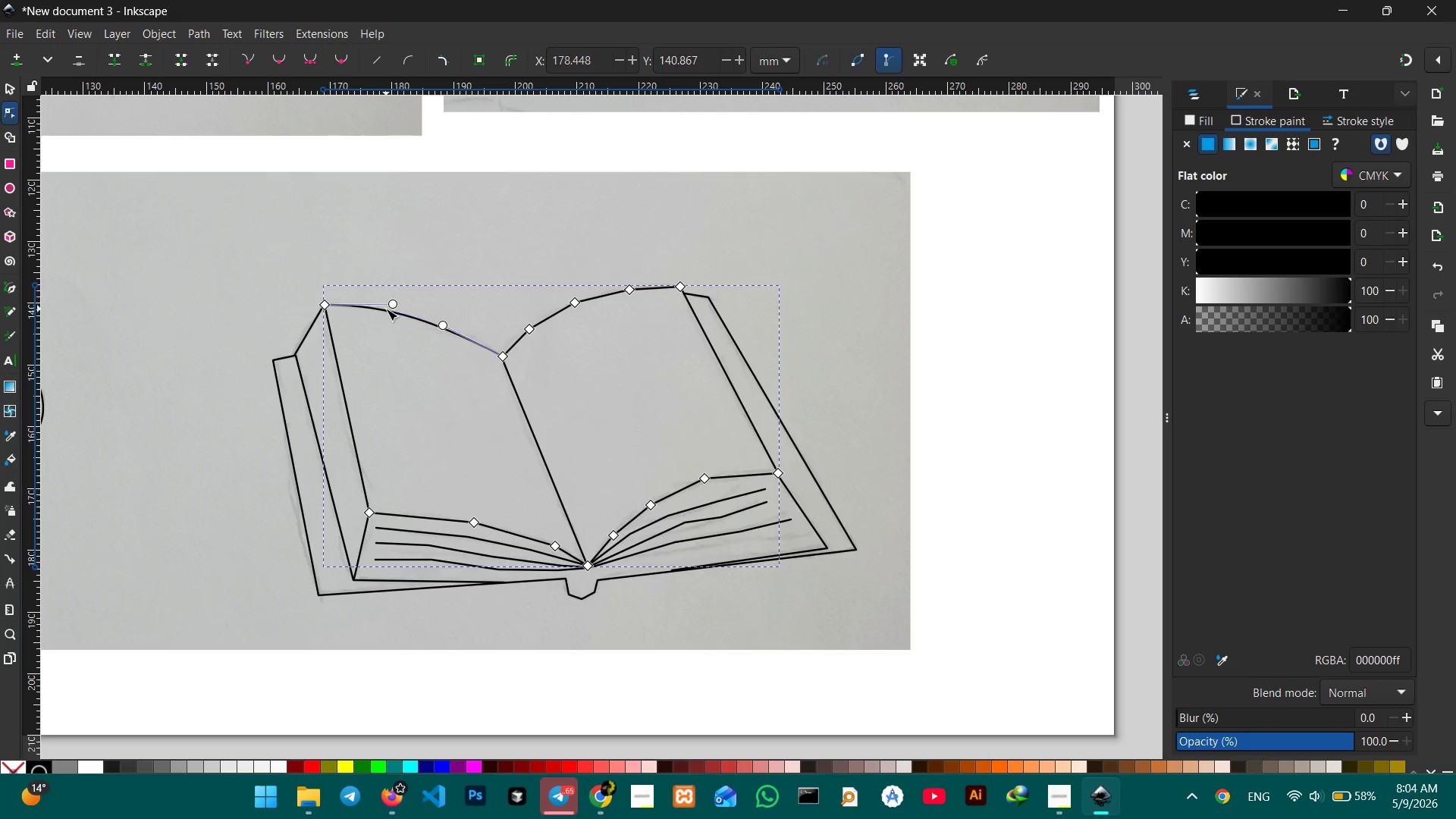 
key(Backspace)
 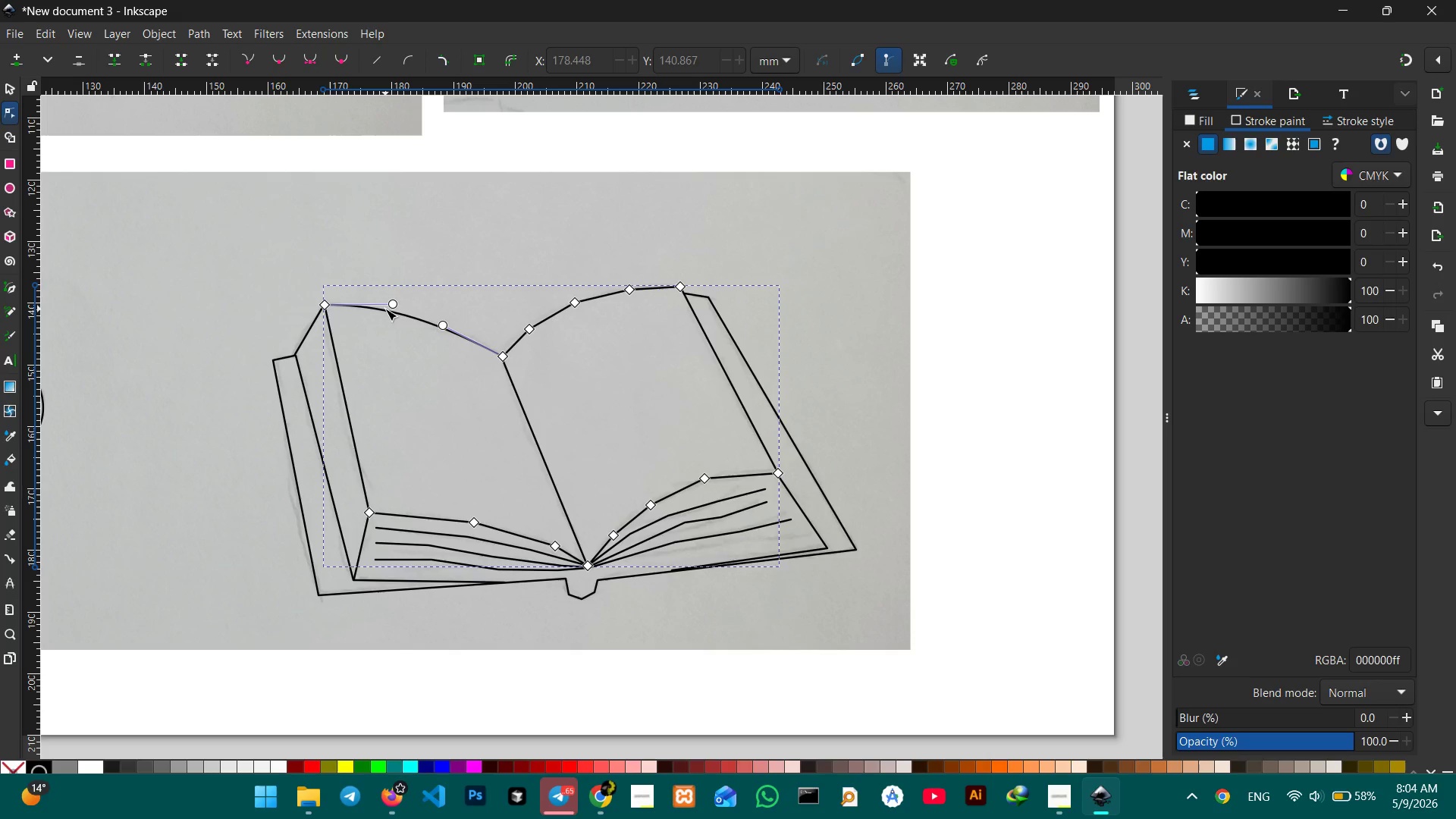 
wait(9.17)
 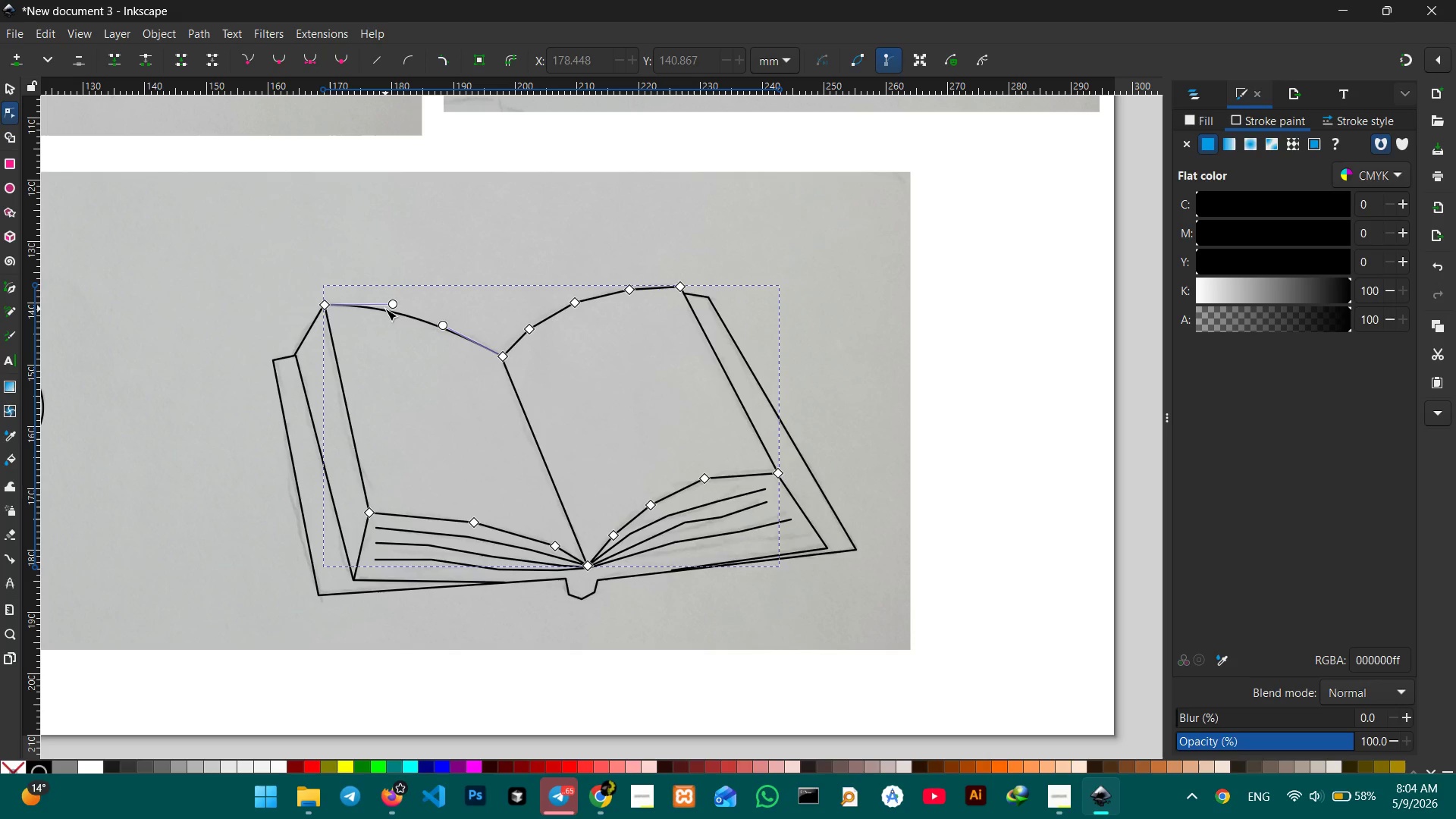 
left_click([577, 303])
 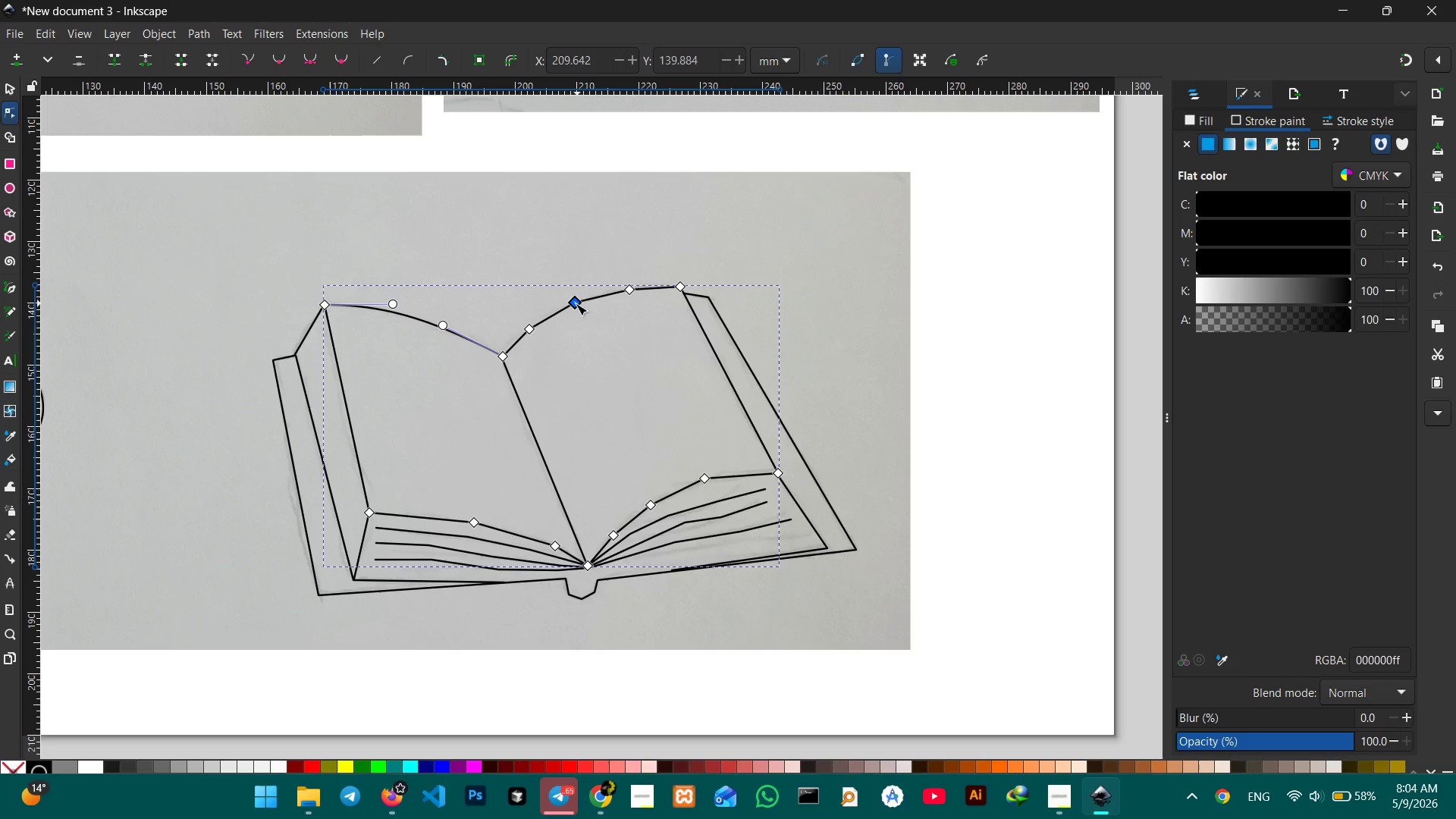 
key(Backspace)
 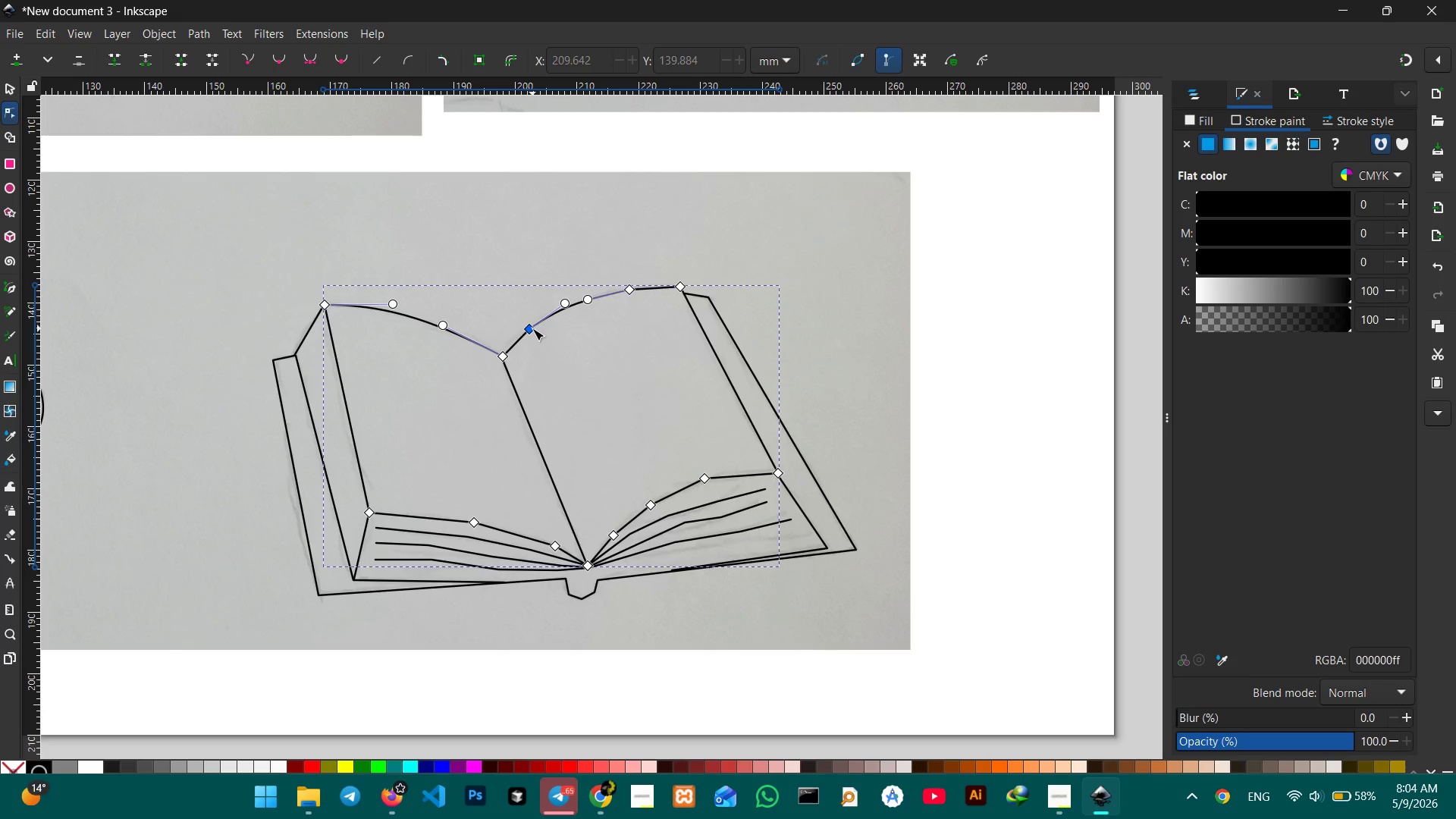 
left_click([532, 328])
 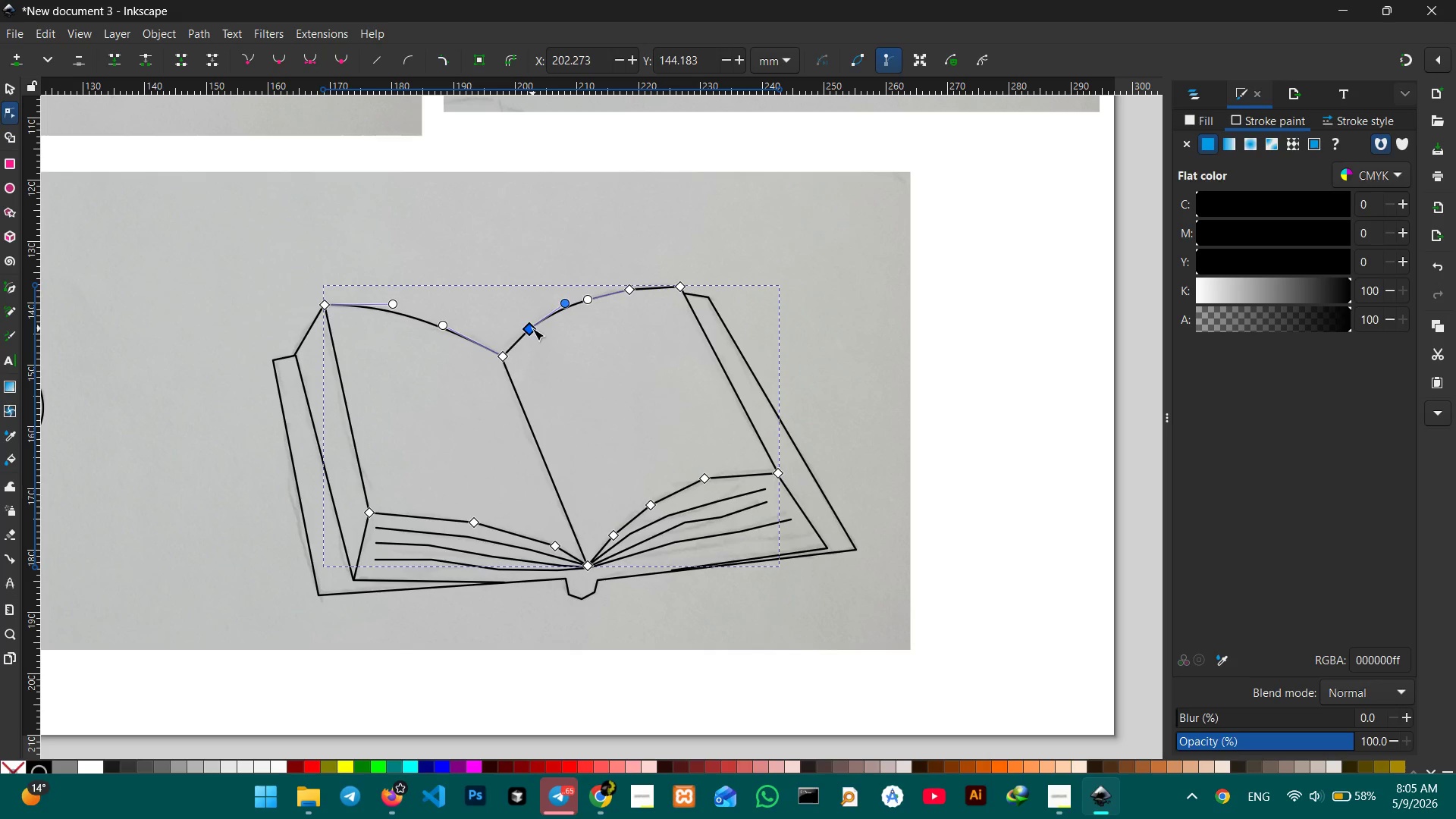 
key(Backspace)
 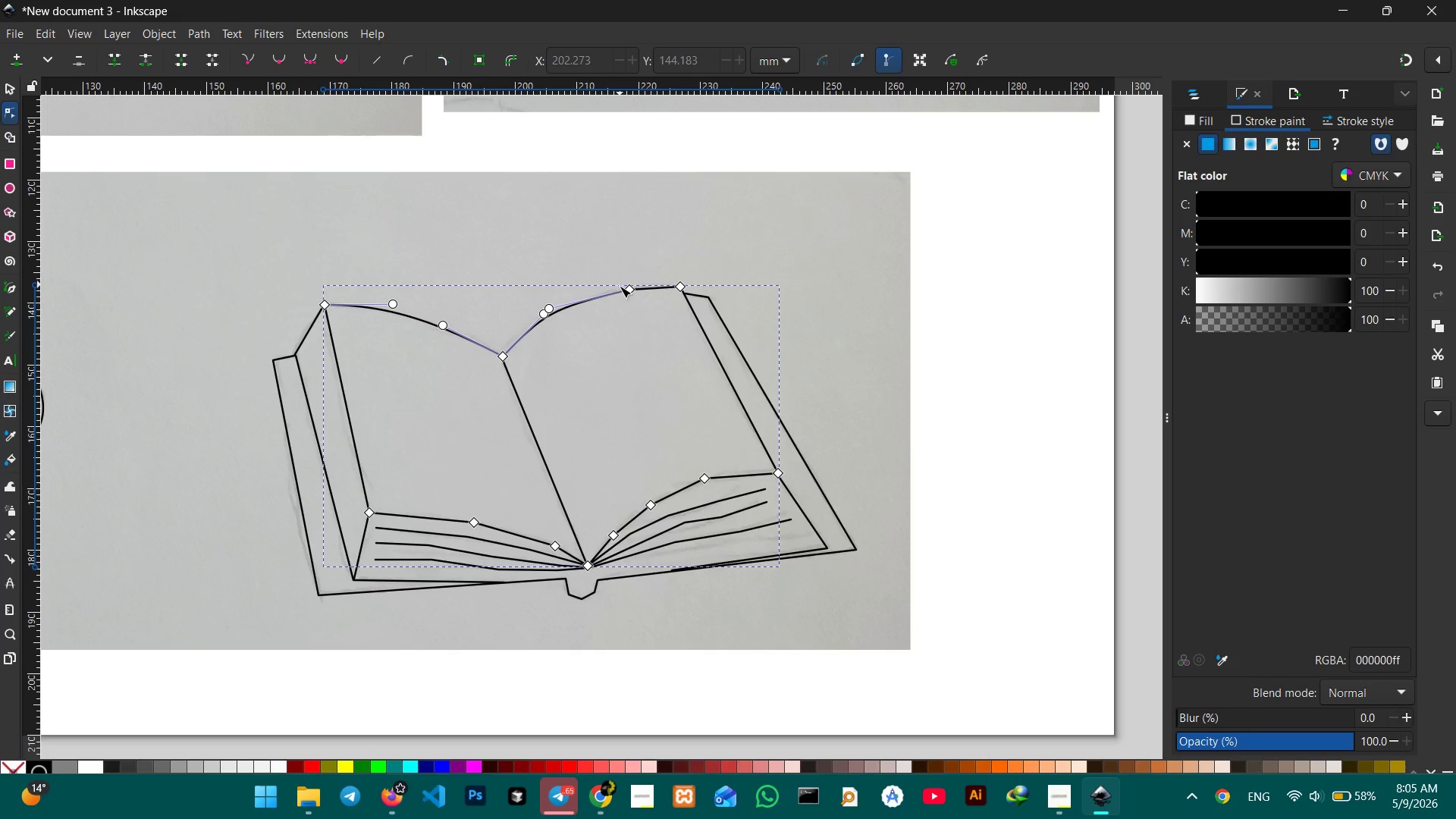 
left_click([630, 290])
 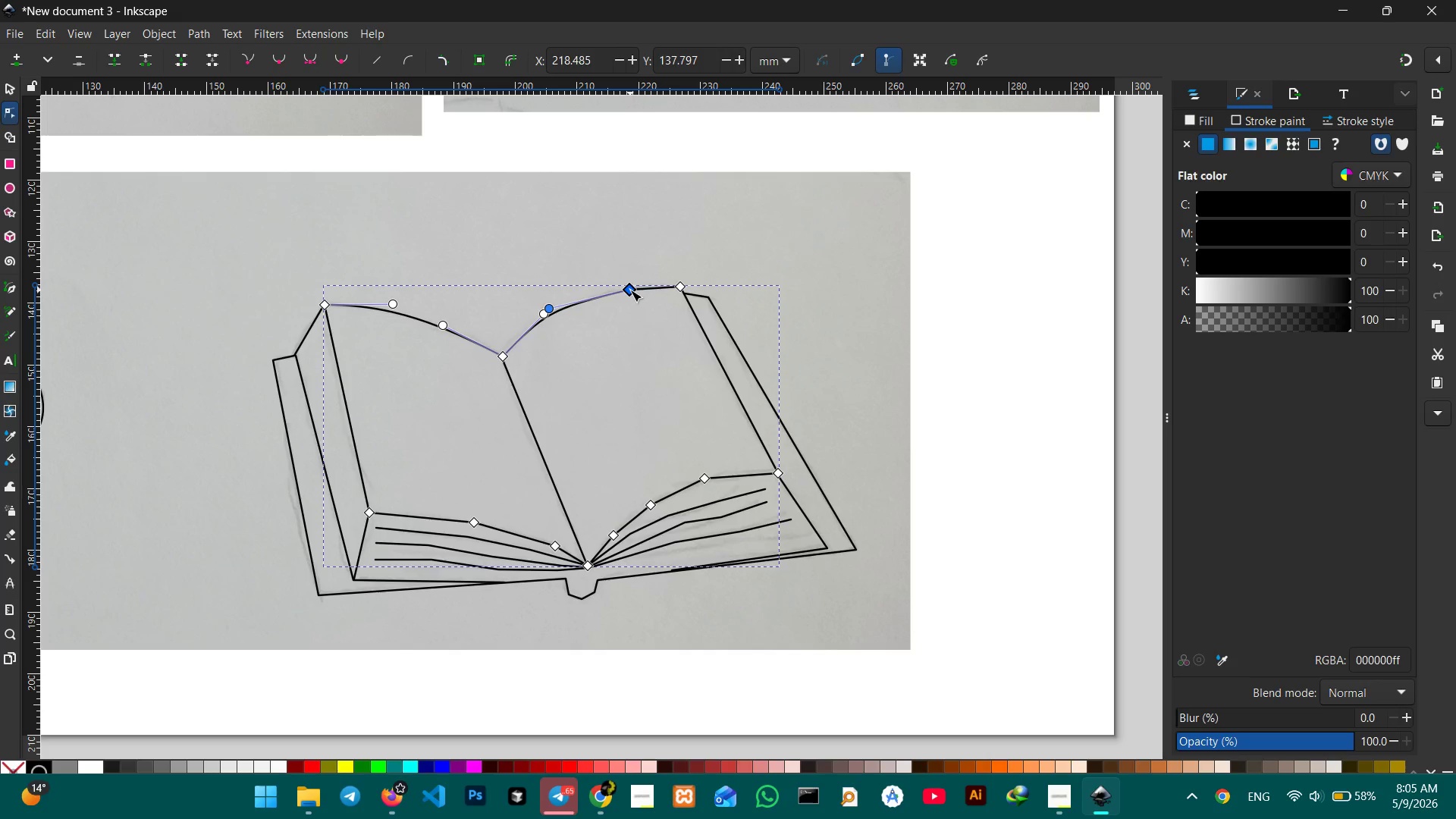 
key(Backspace)
 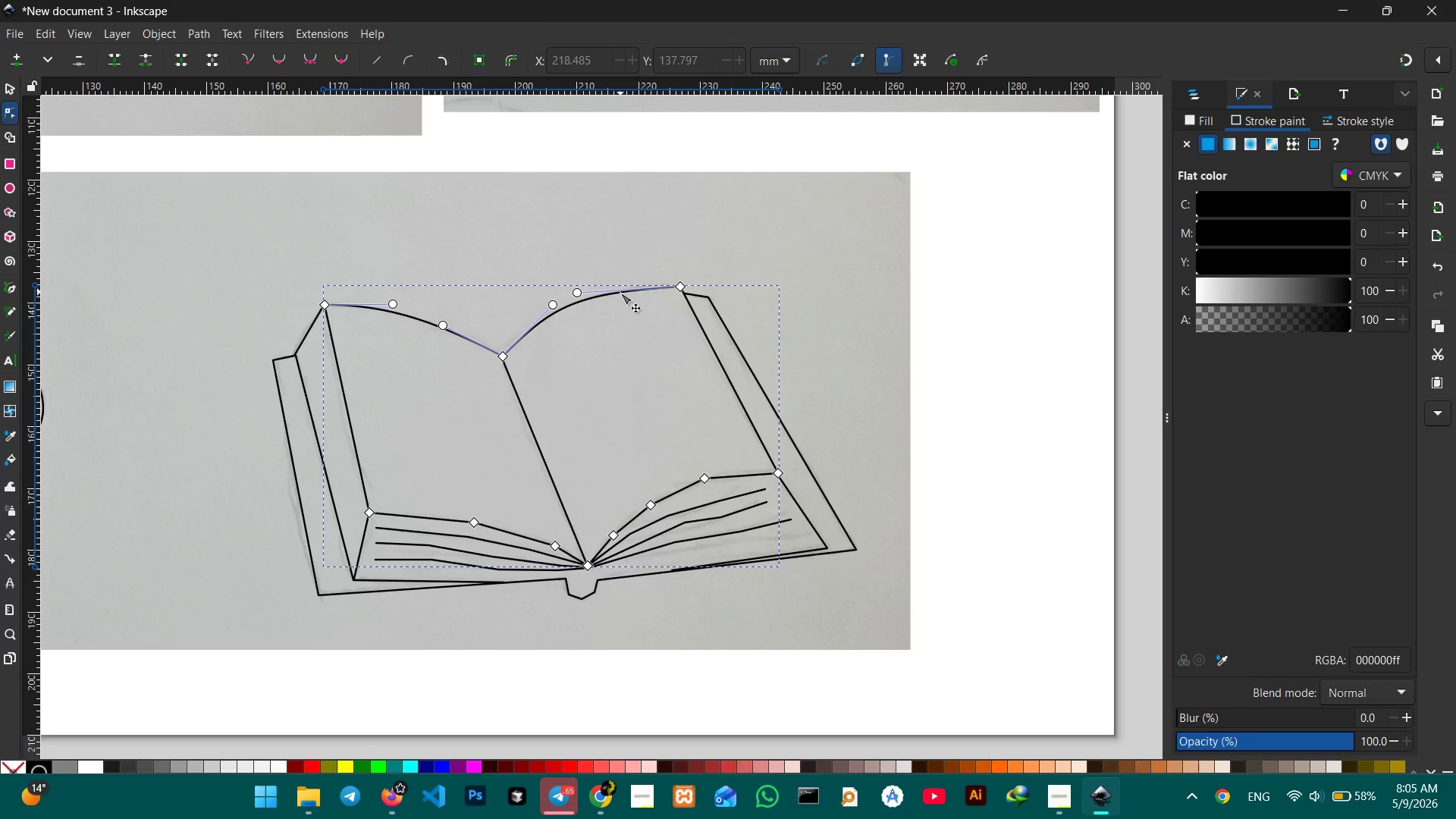 
scroll: coordinate [620, 293], scroll_direction: down, amount: 1.0
 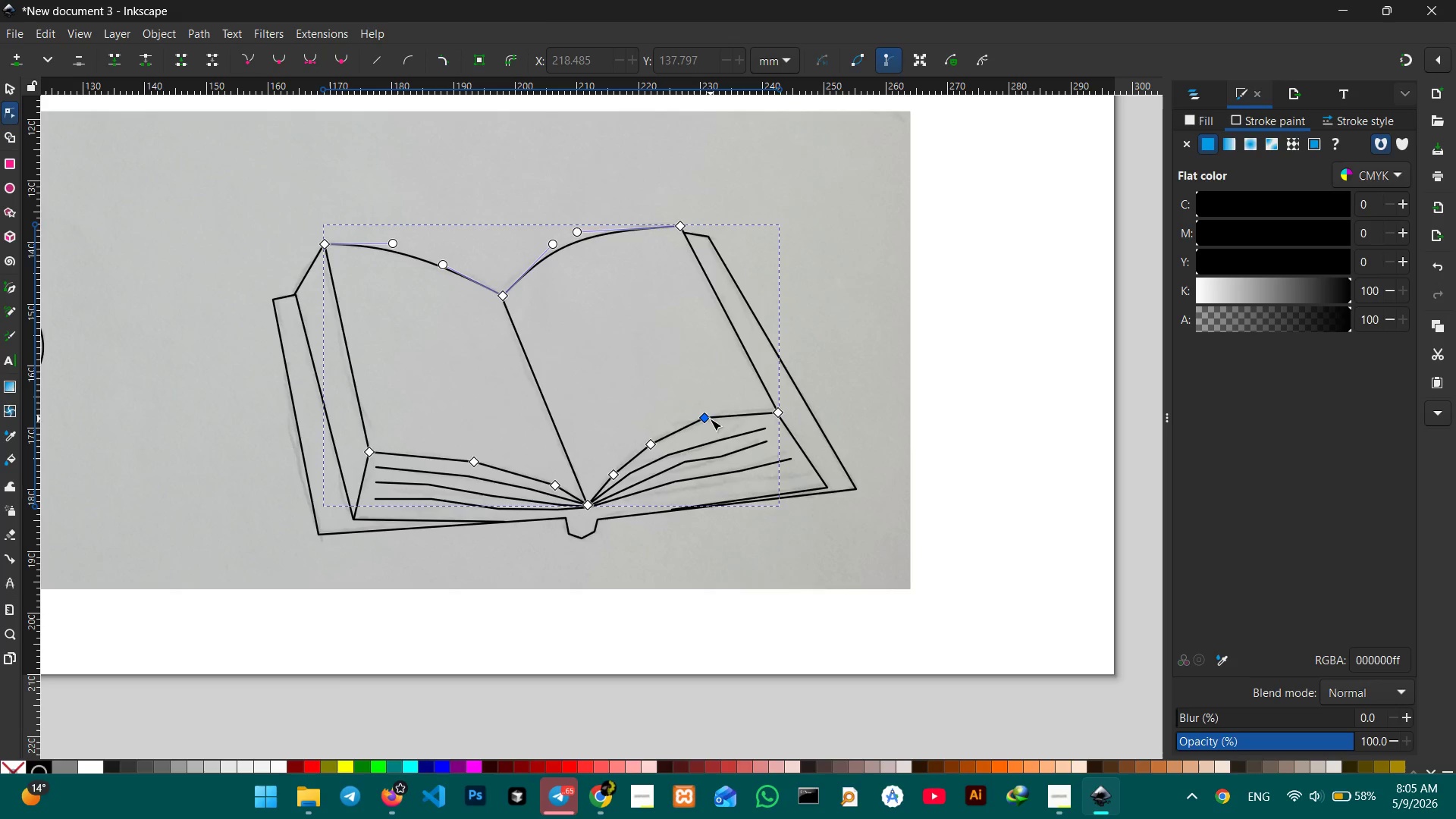 
left_click([708, 418])
 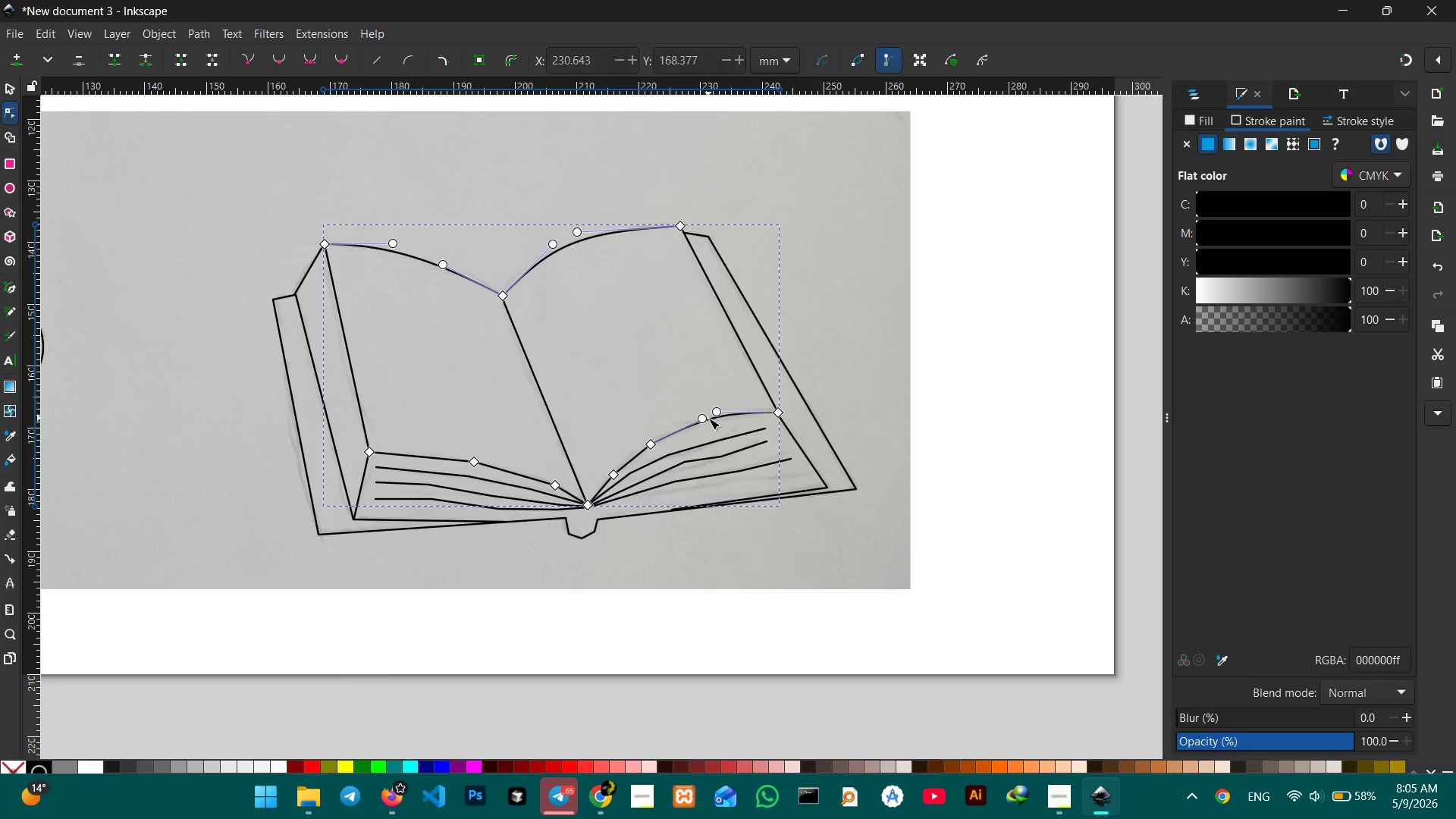 
key(Backspace)
 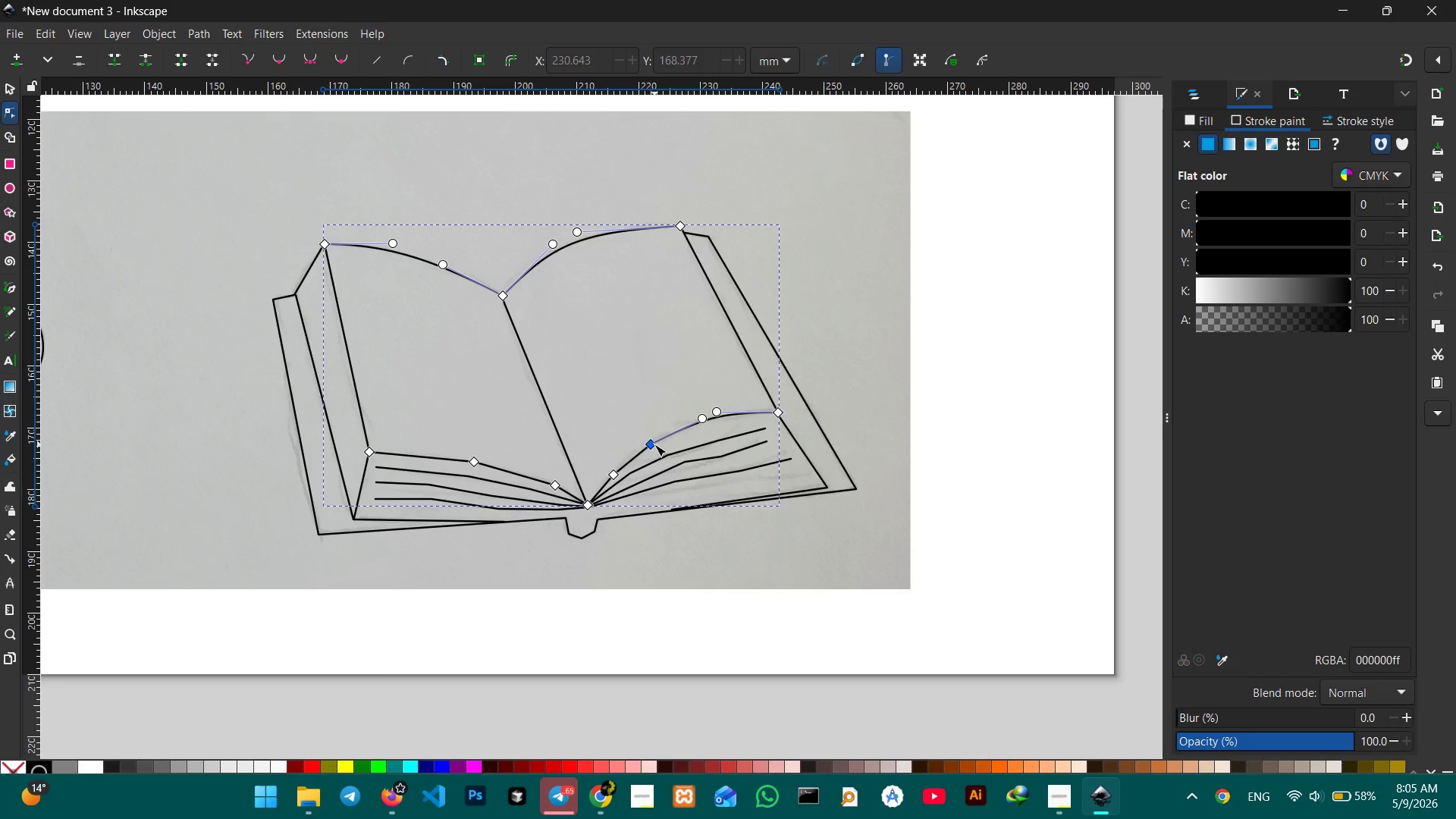 
left_click([654, 444])
 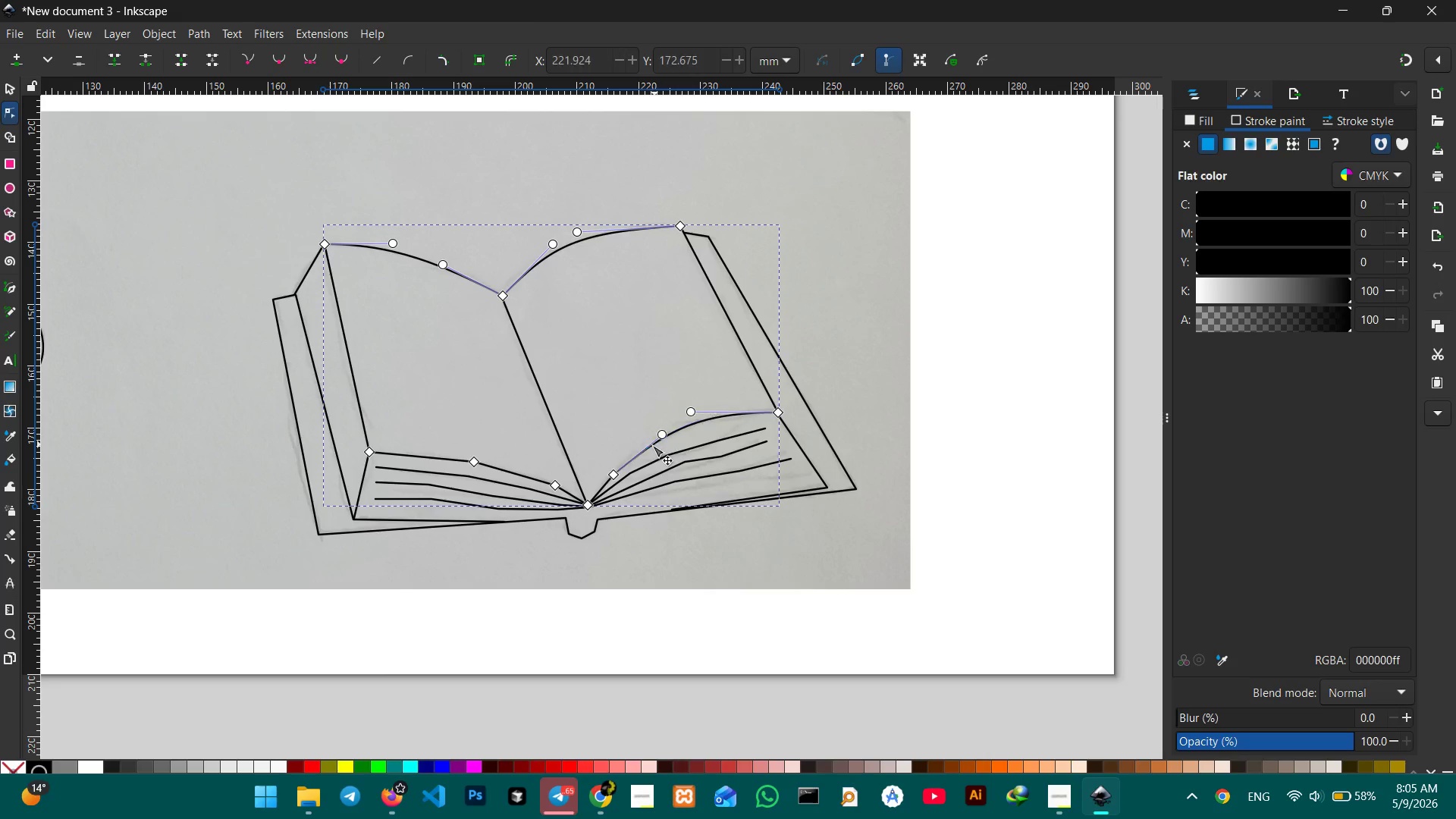 
key(Backspace)
 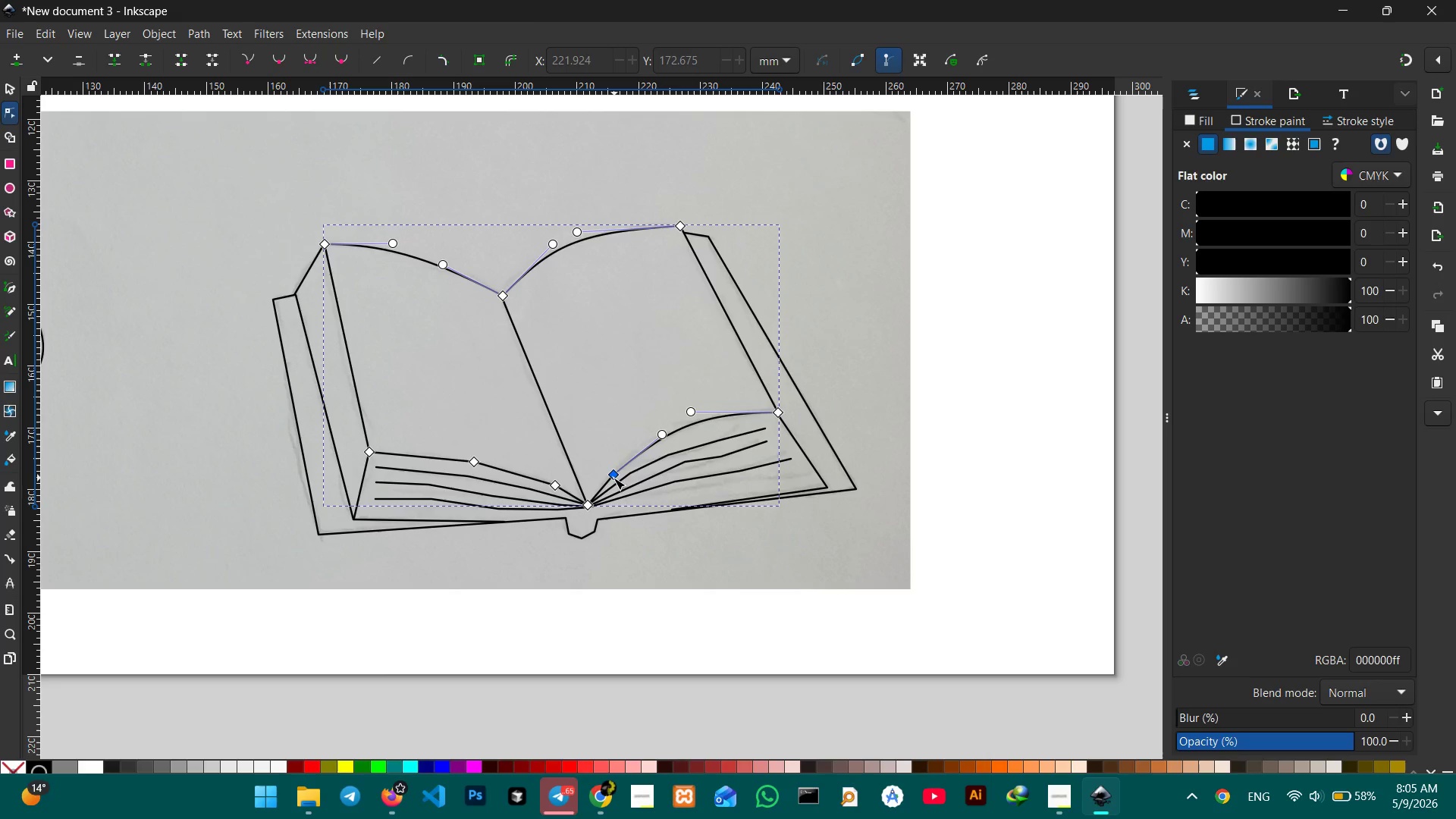 
left_click([613, 478])
 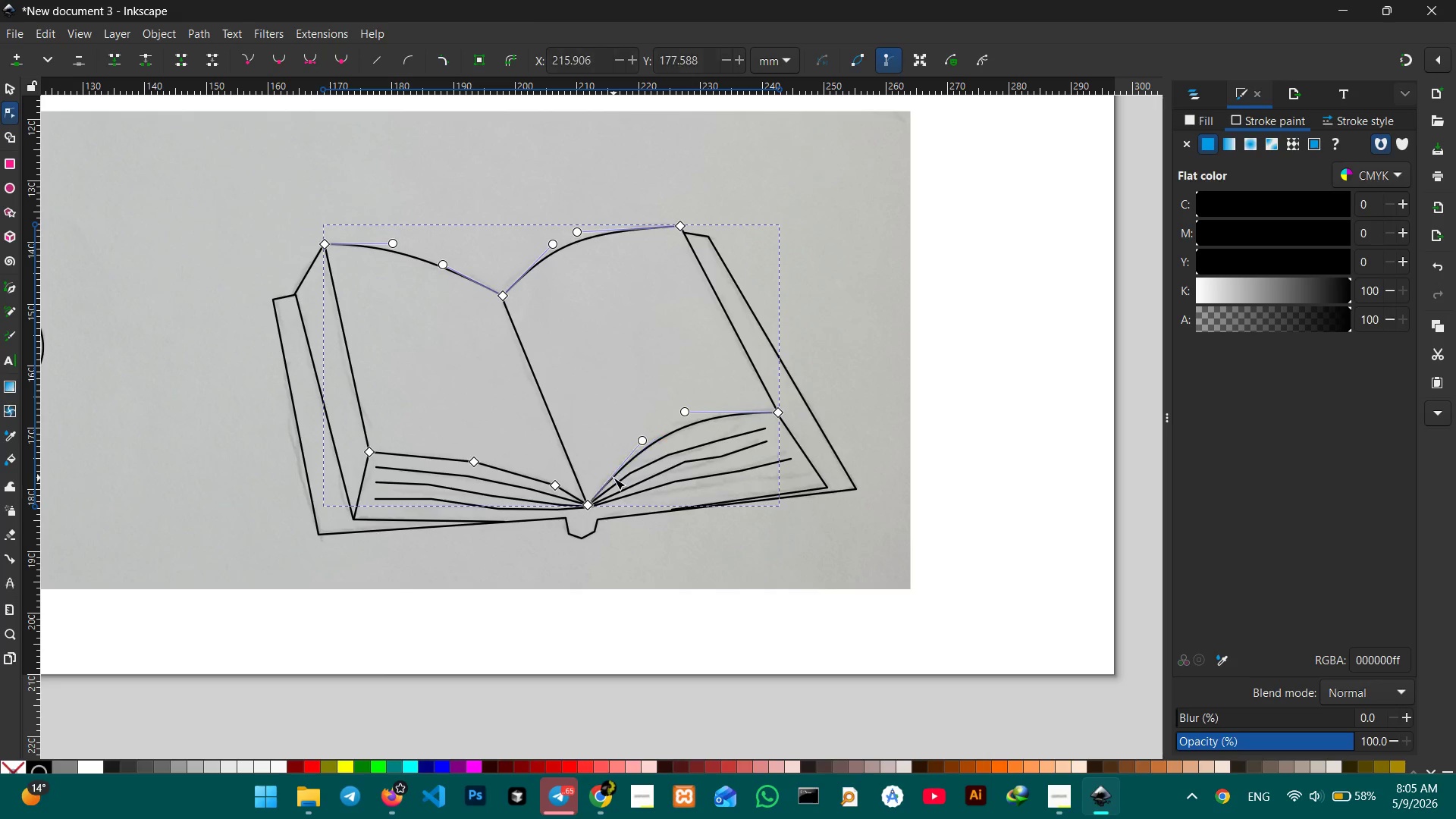 
key(Backspace)
 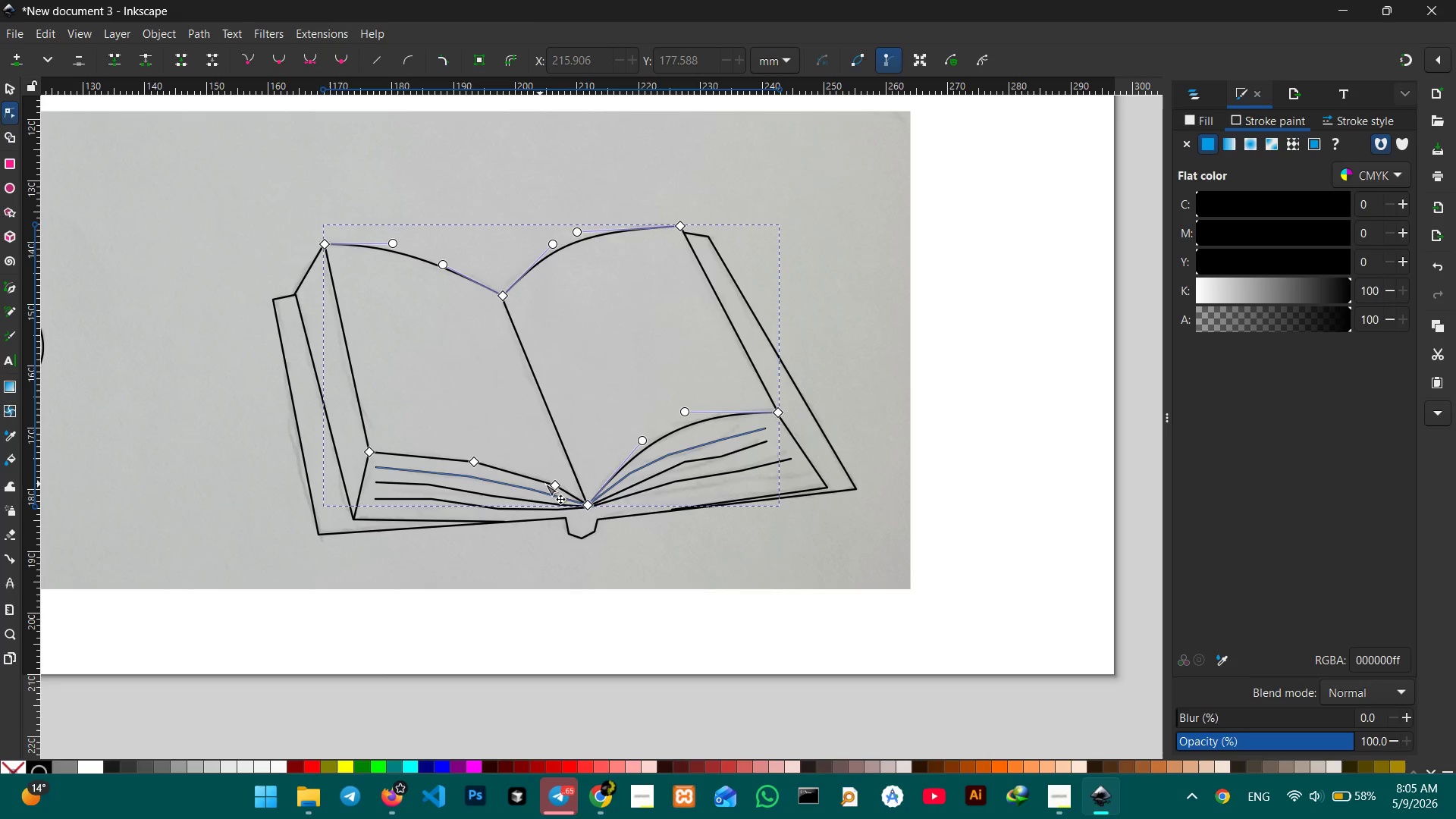 
left_click([553, 484])
 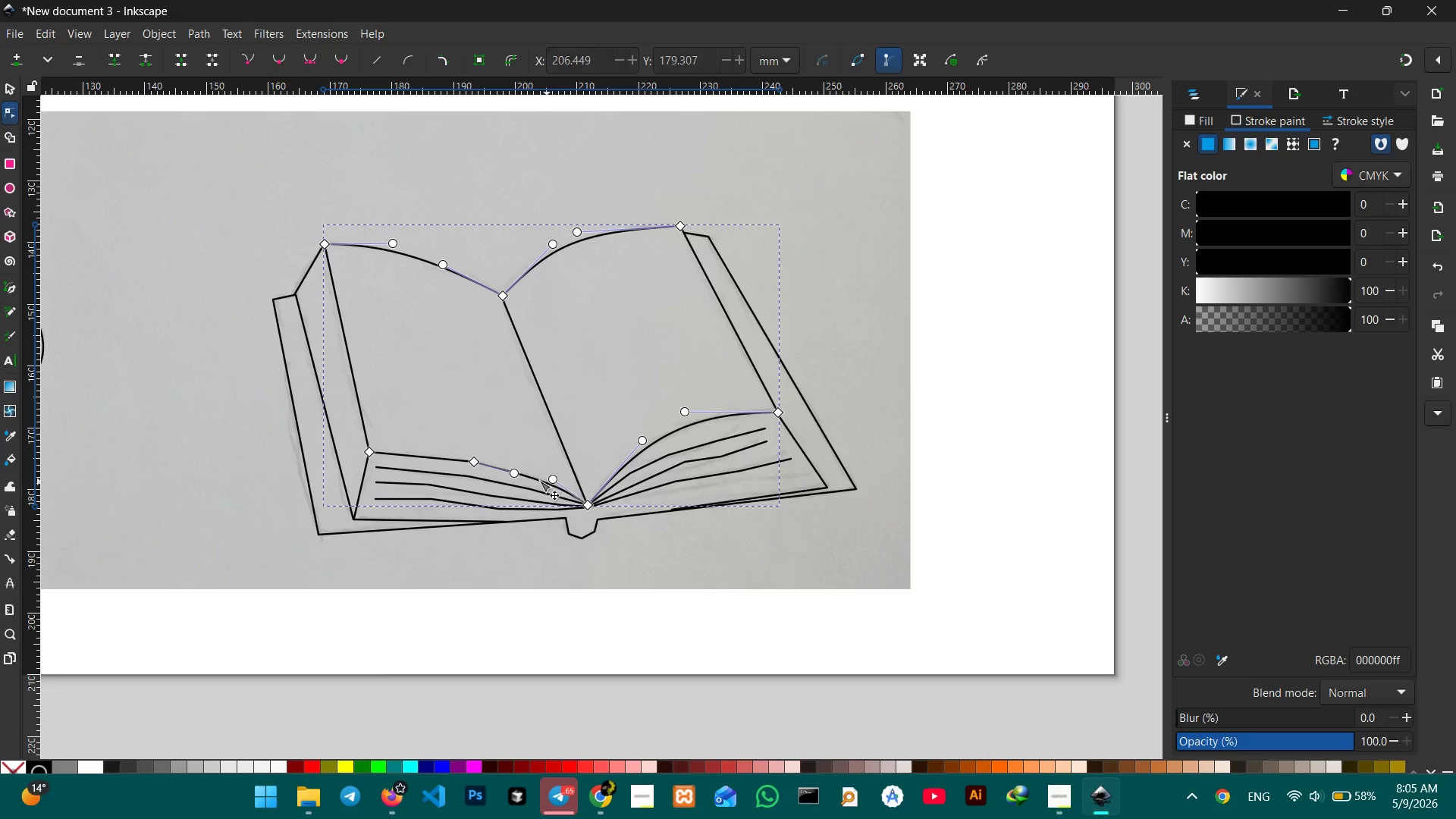 
key(Backspace)
 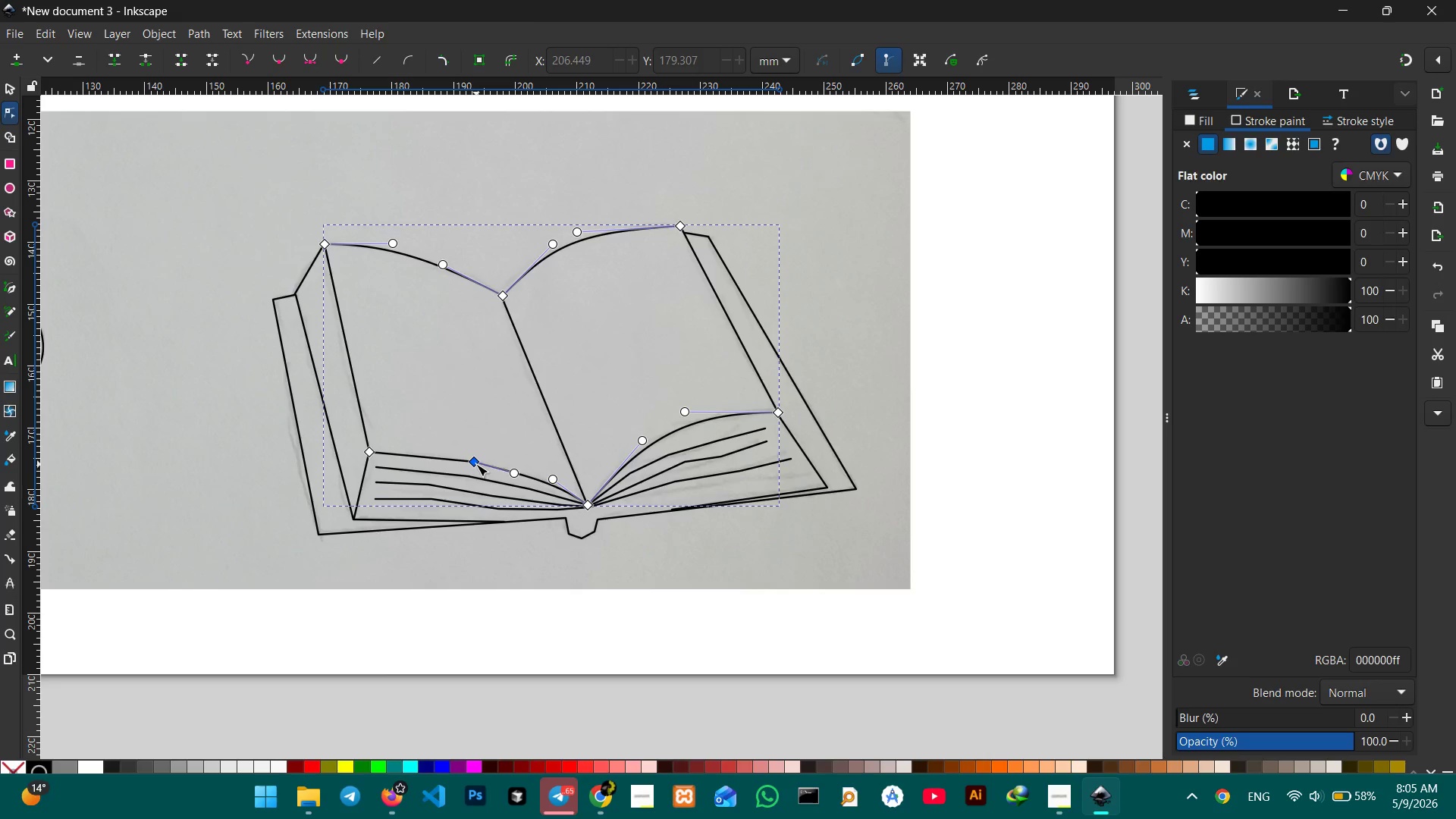 
left_click([476, 464])
 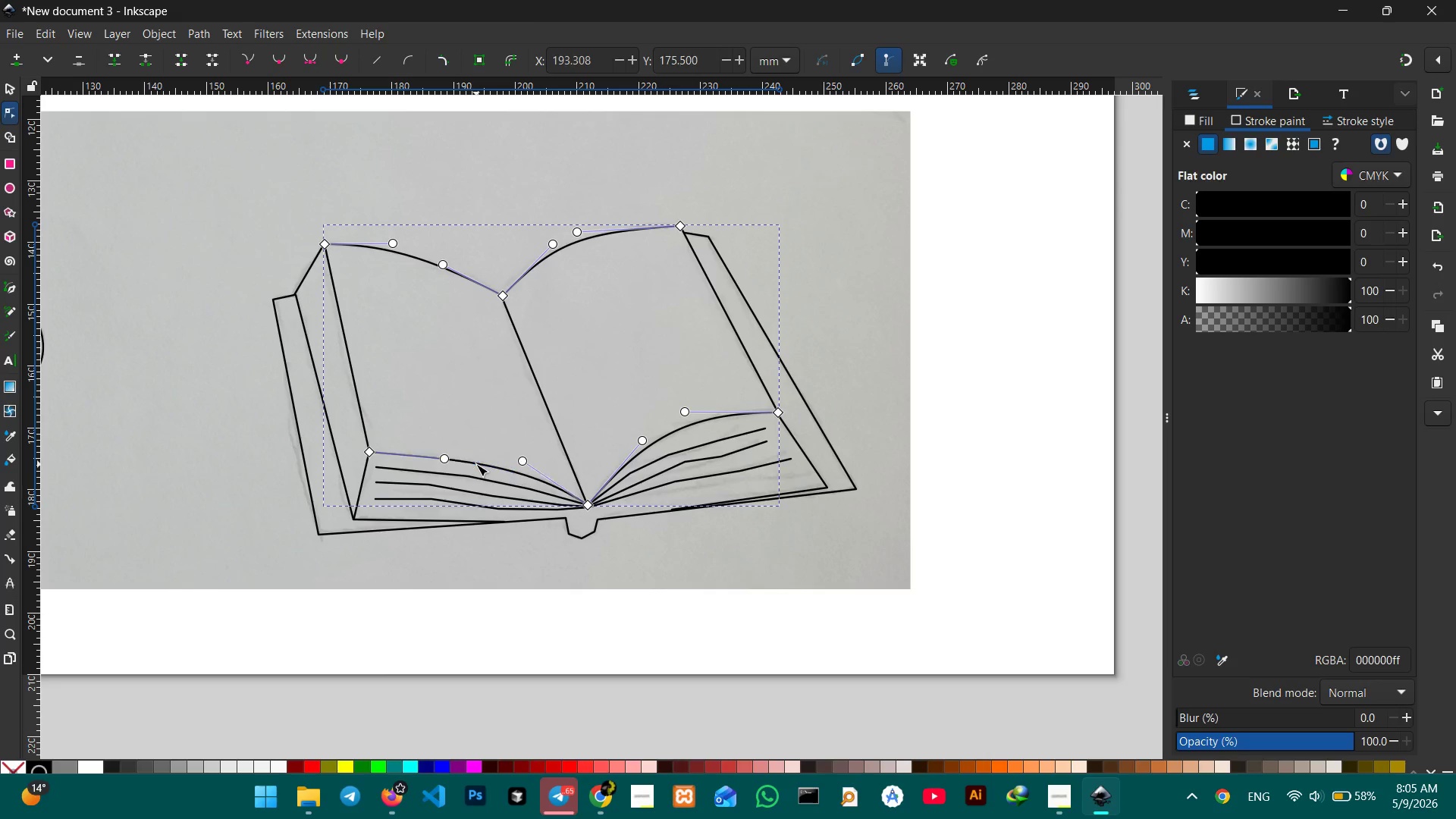 
key(Backspace)
 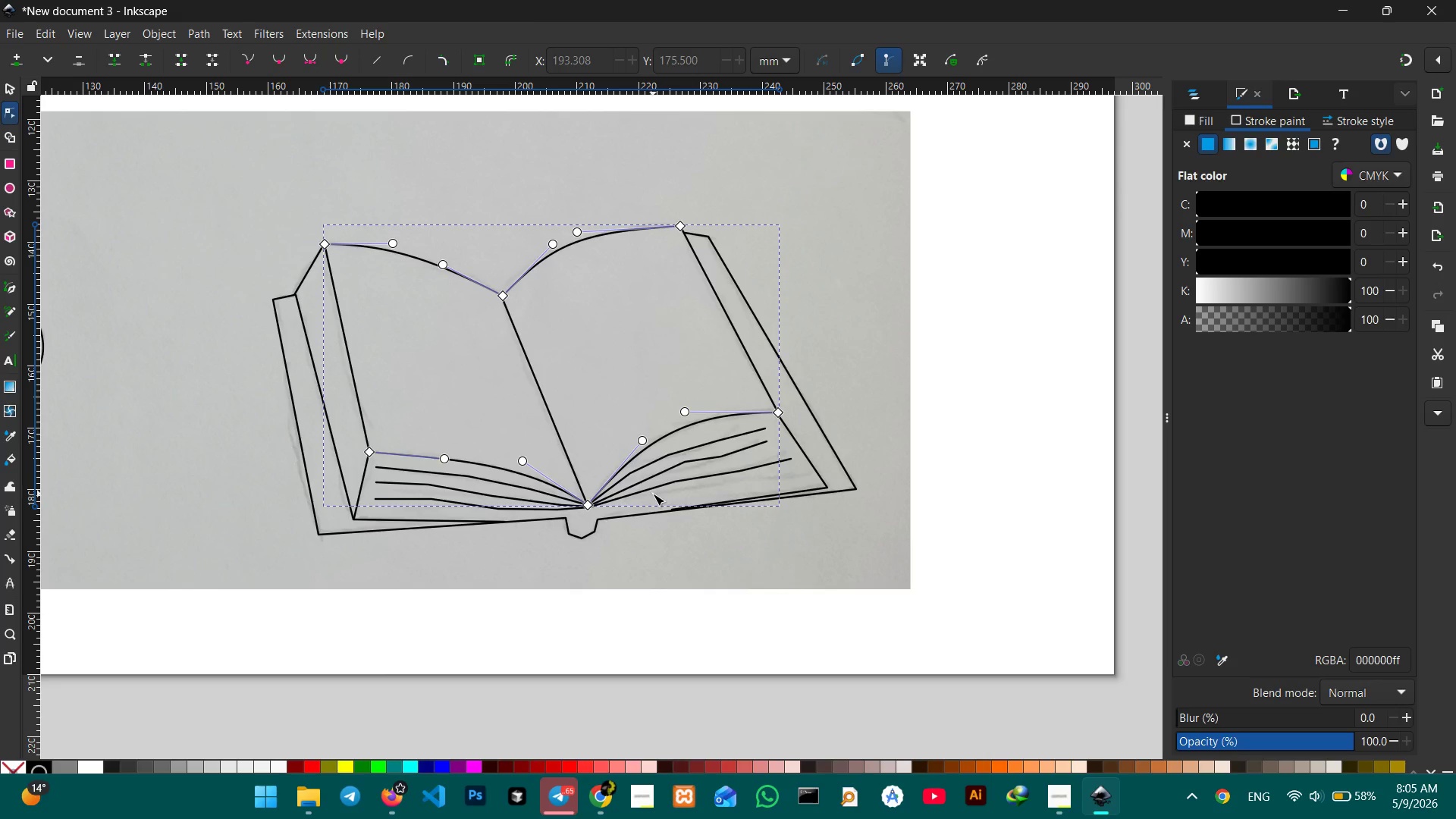 
scroll: coordinate [653, 494], scroll_direction: down, amount: 2.0
 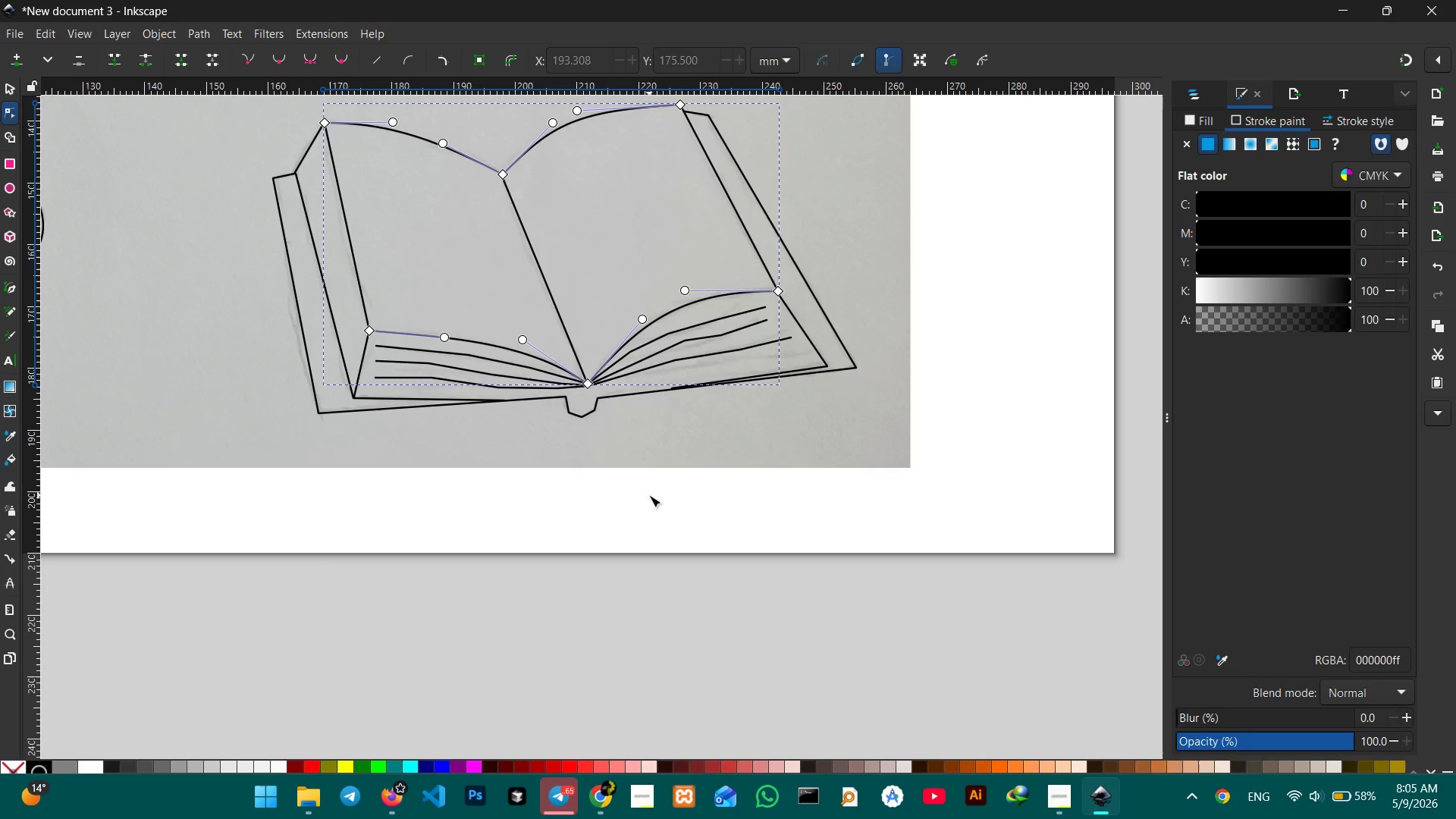 
key(Control+ControlLeft)
 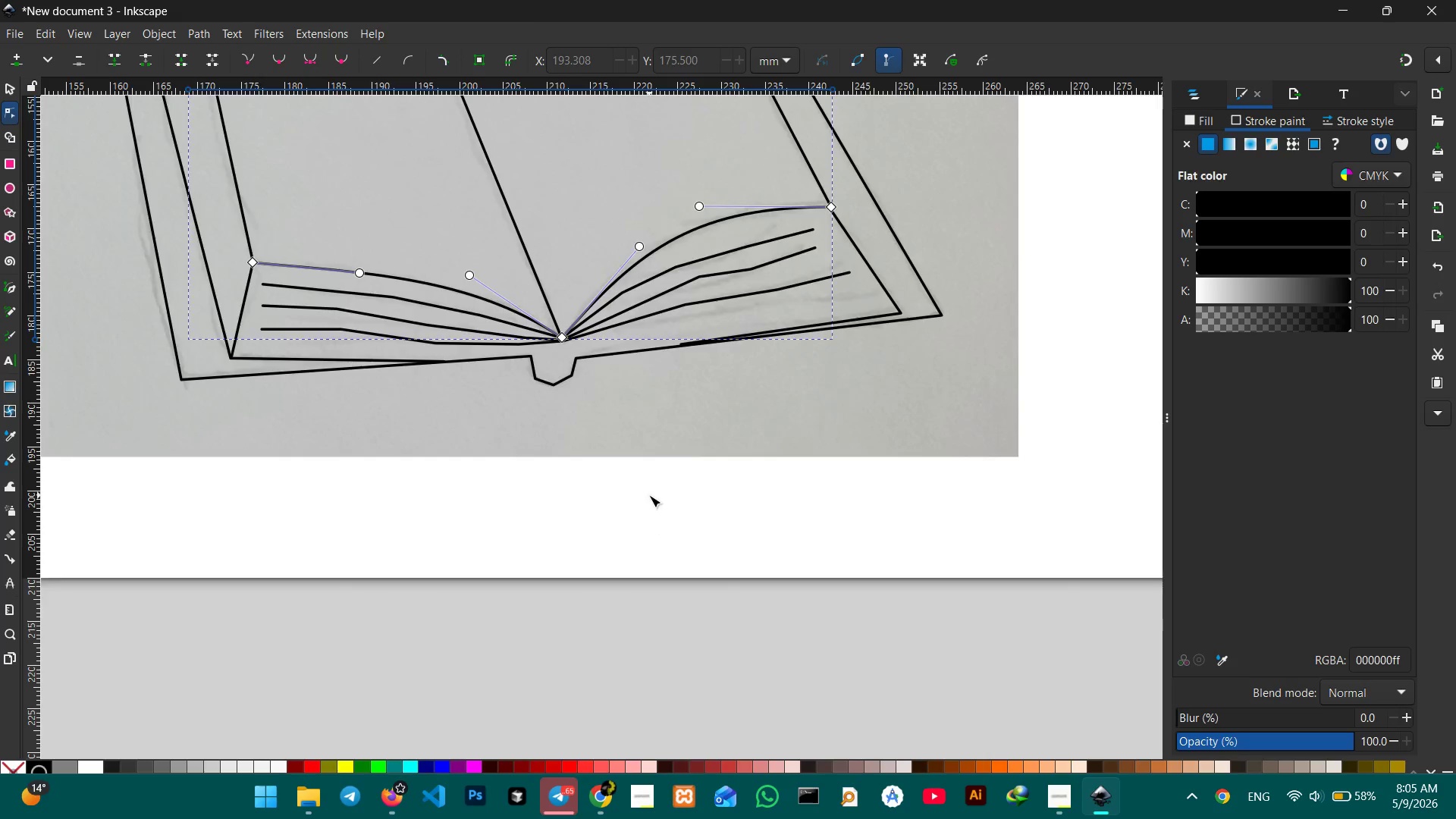 
scroll: coordinate [632, 513], scroll_direction: up, amount: 4.0
 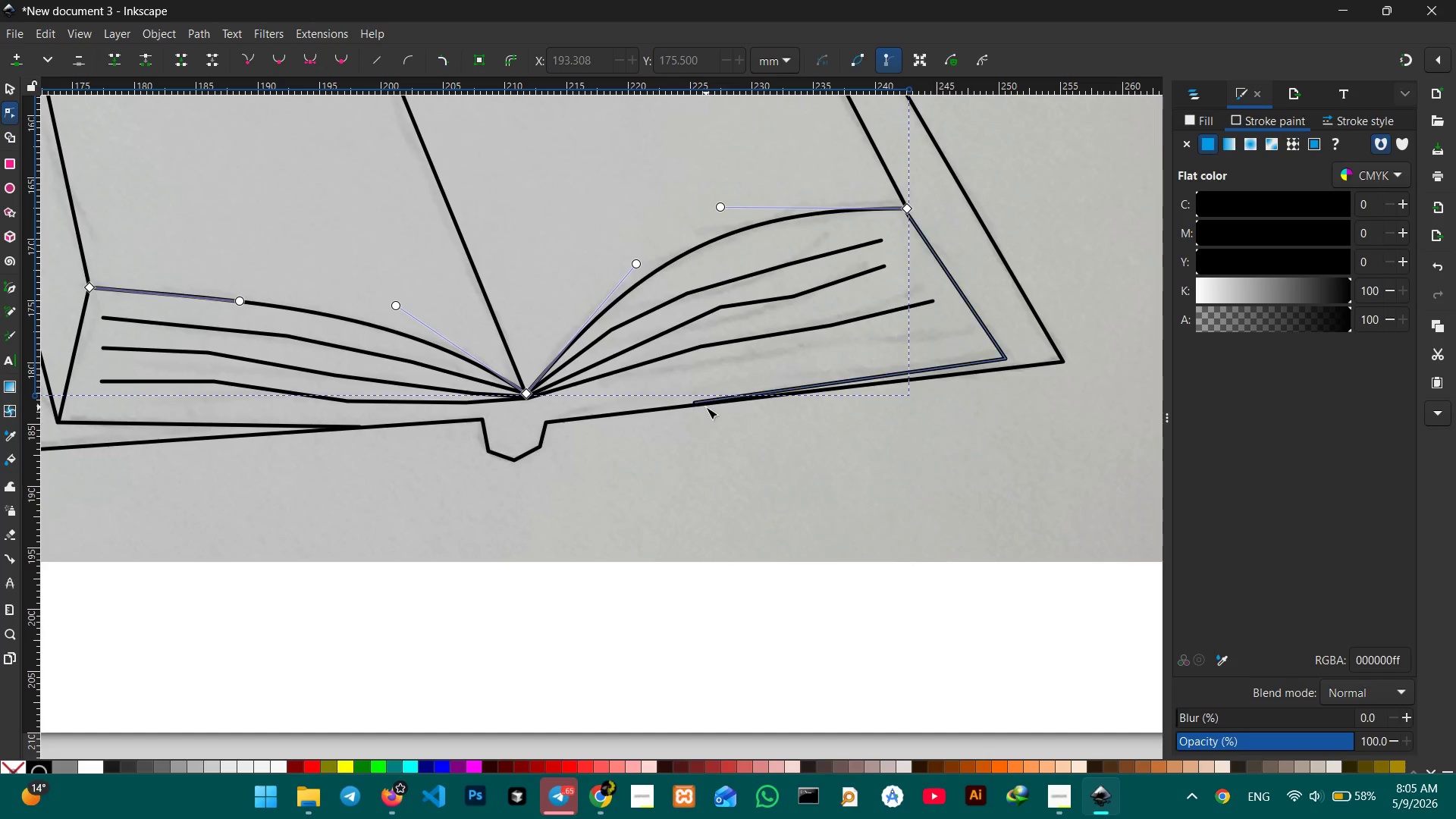 
left_click([702, 402])
 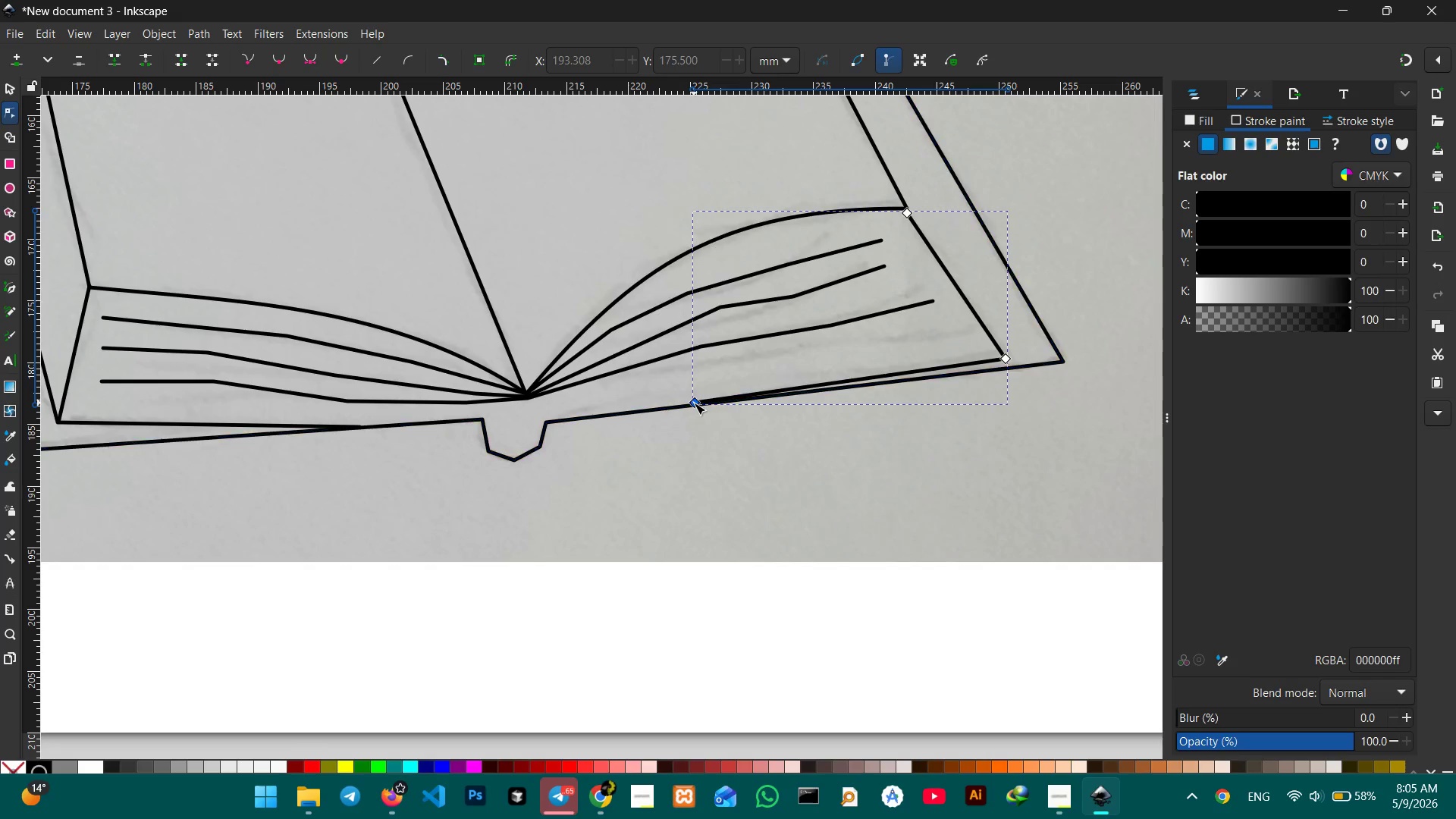 
left_click_drag(start_coordinate=[694, 403], to_coordinate=[701, 404])
 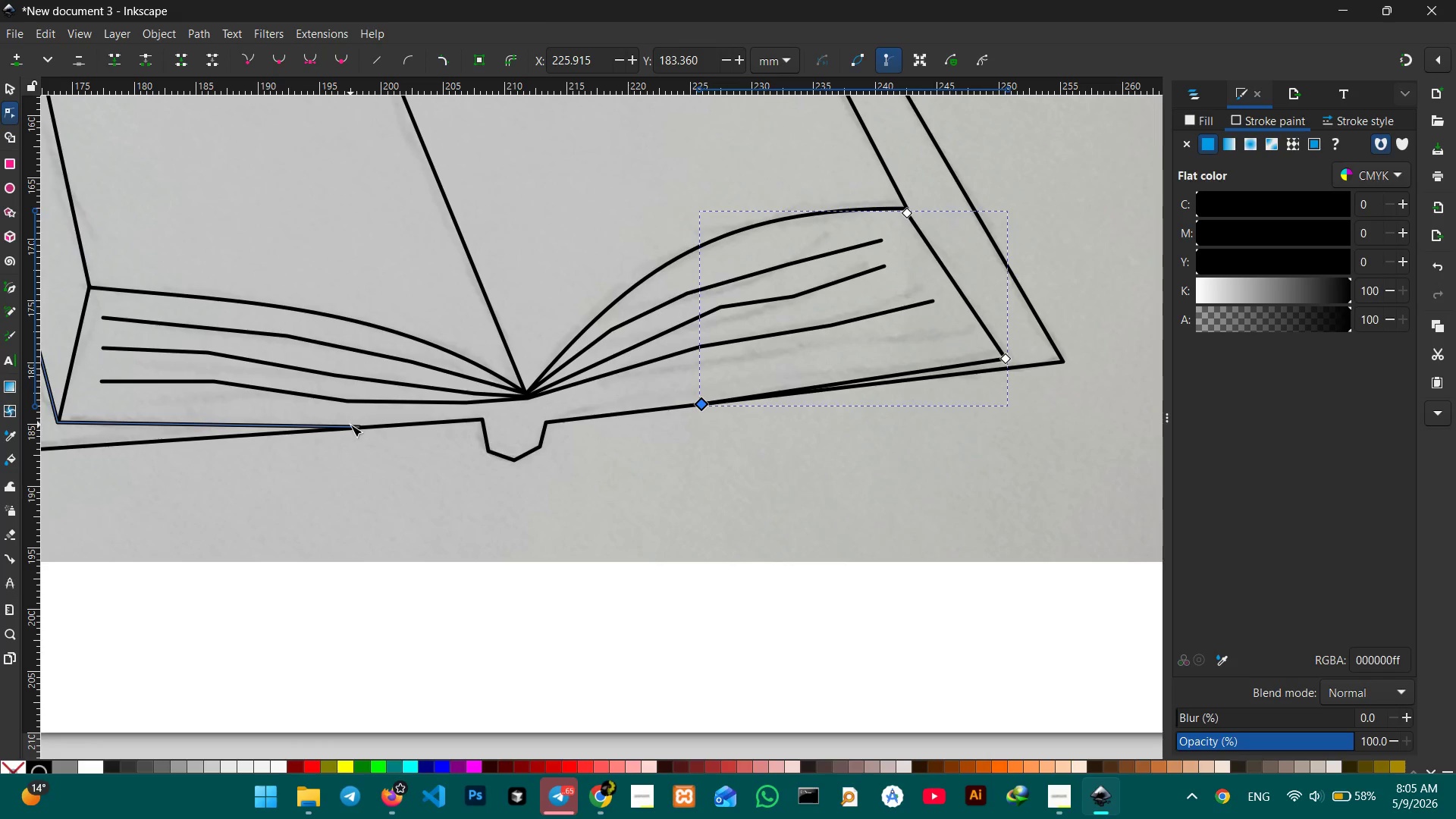 
left_click([350, 426])
 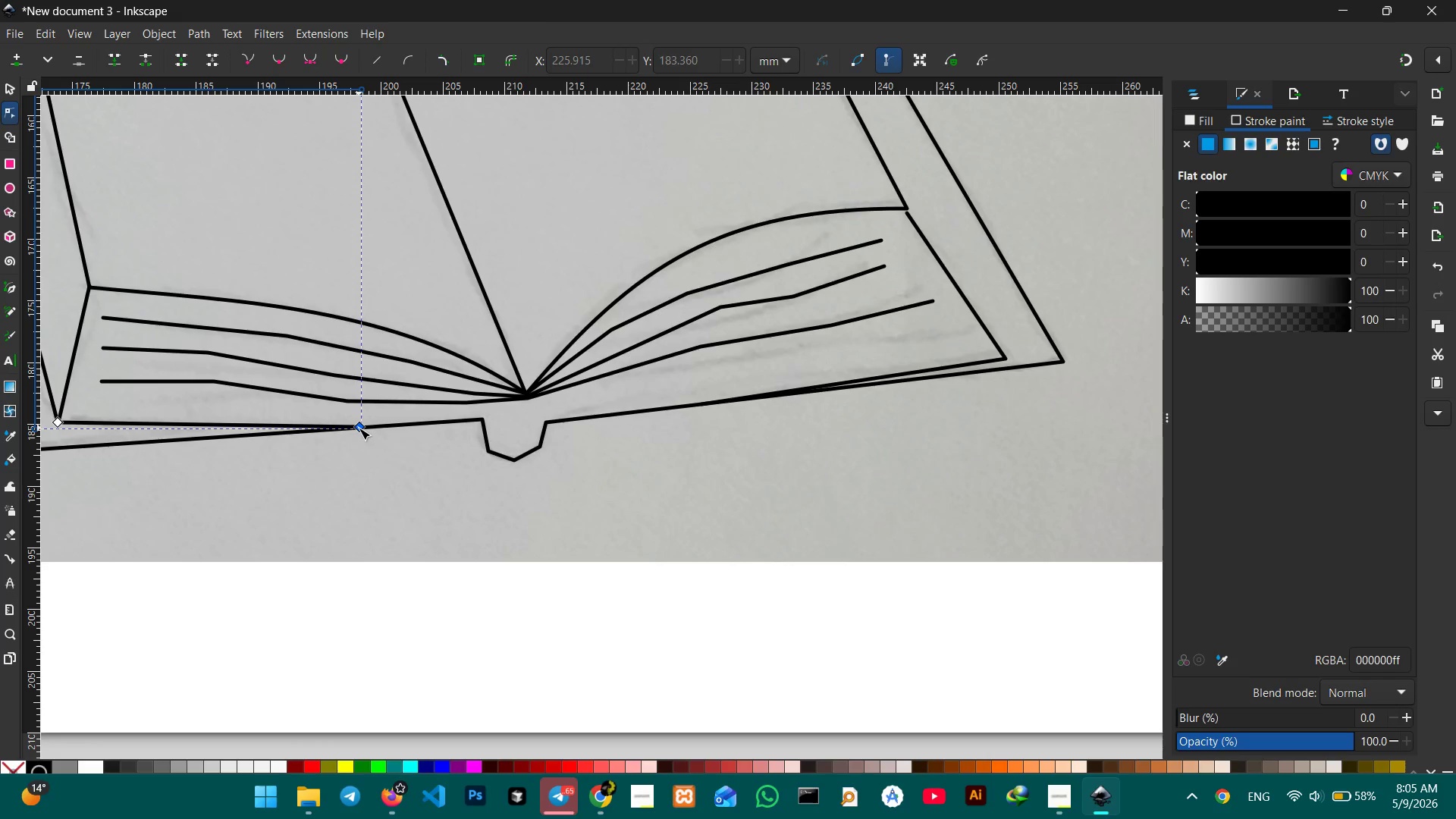 
left_click_drag(start_coordinate=[359, 428], to_coordinate=[353, 429])
 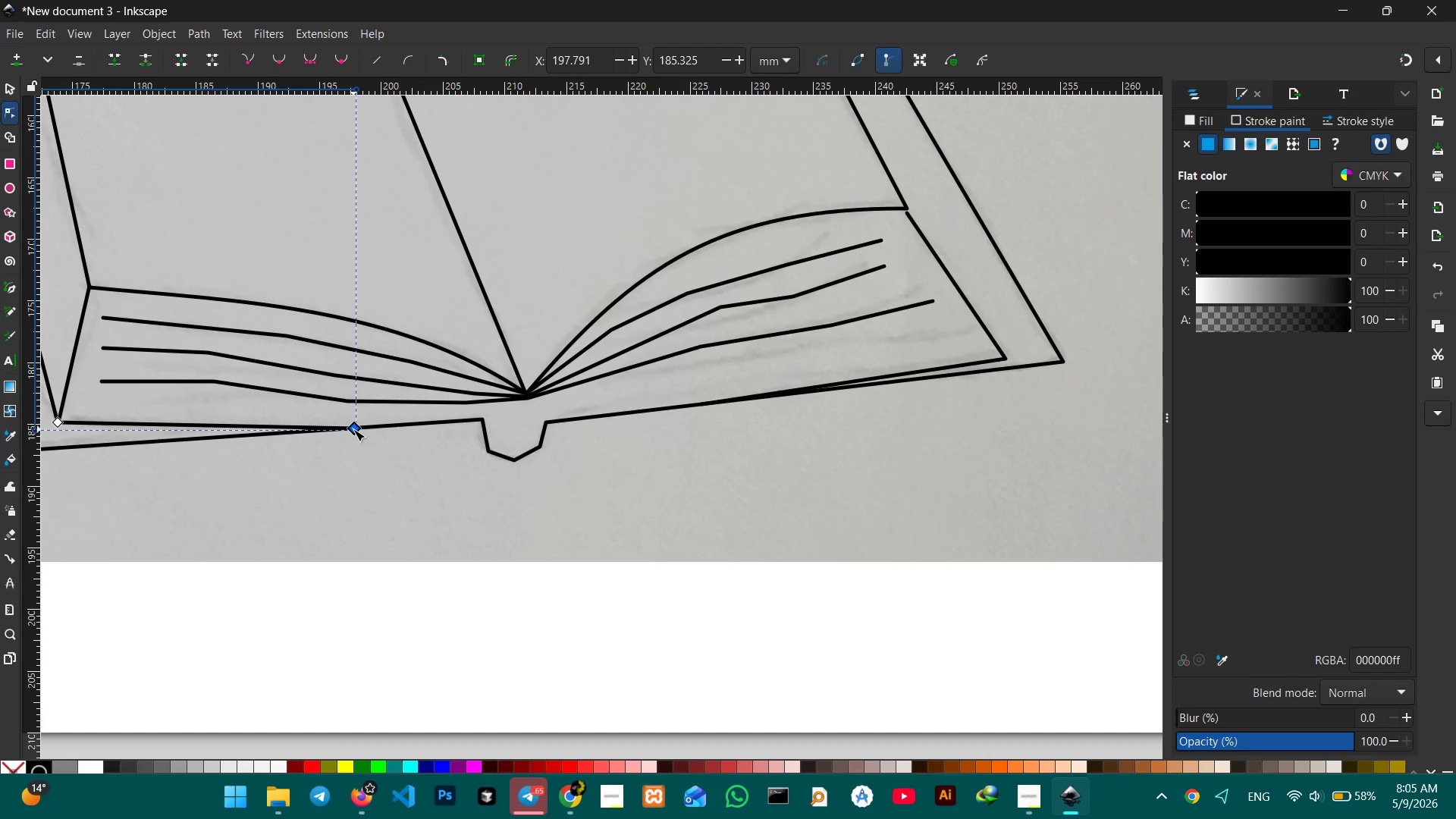 
wait(17.7)
 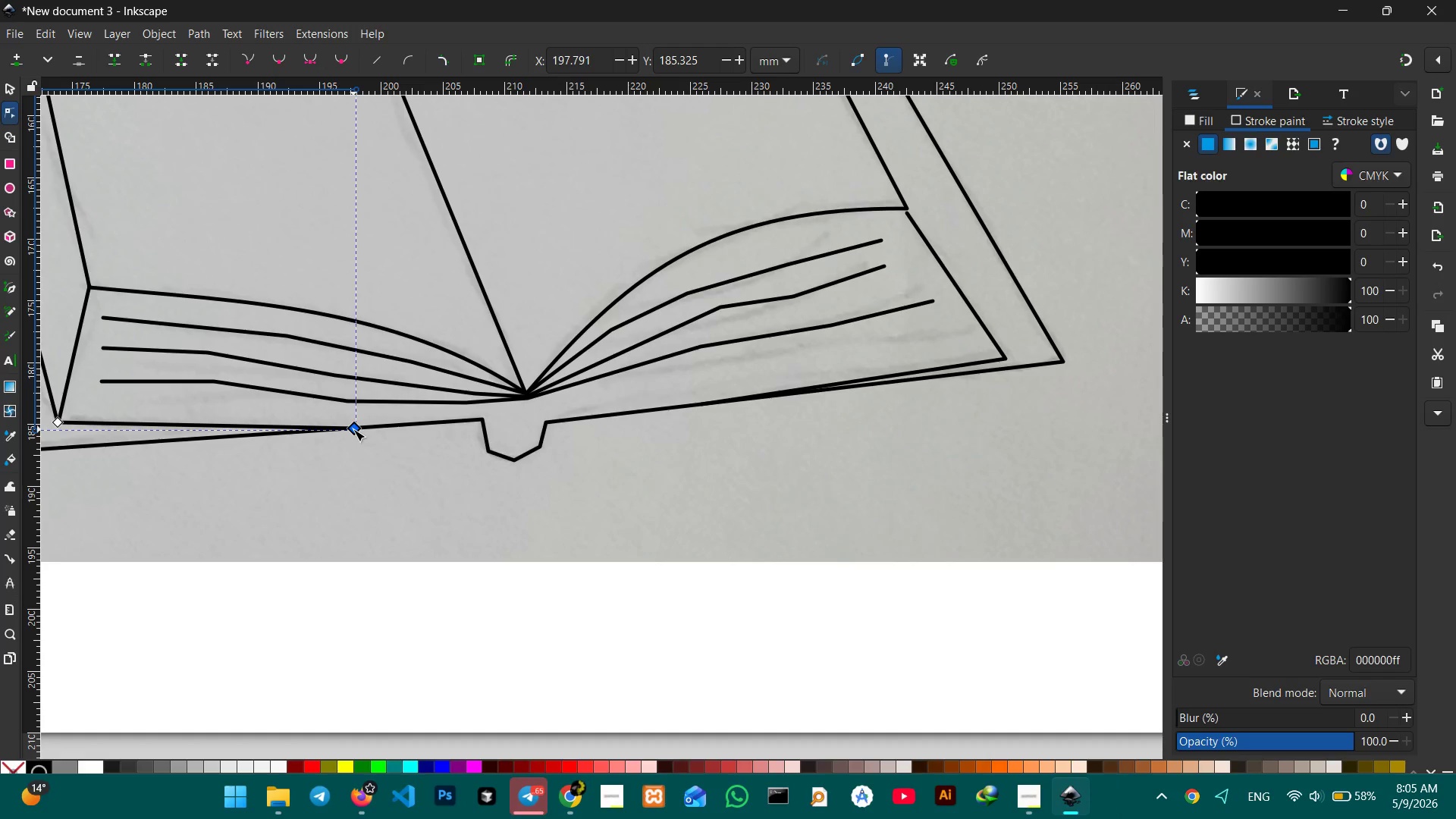 
left_click([309, 340])
 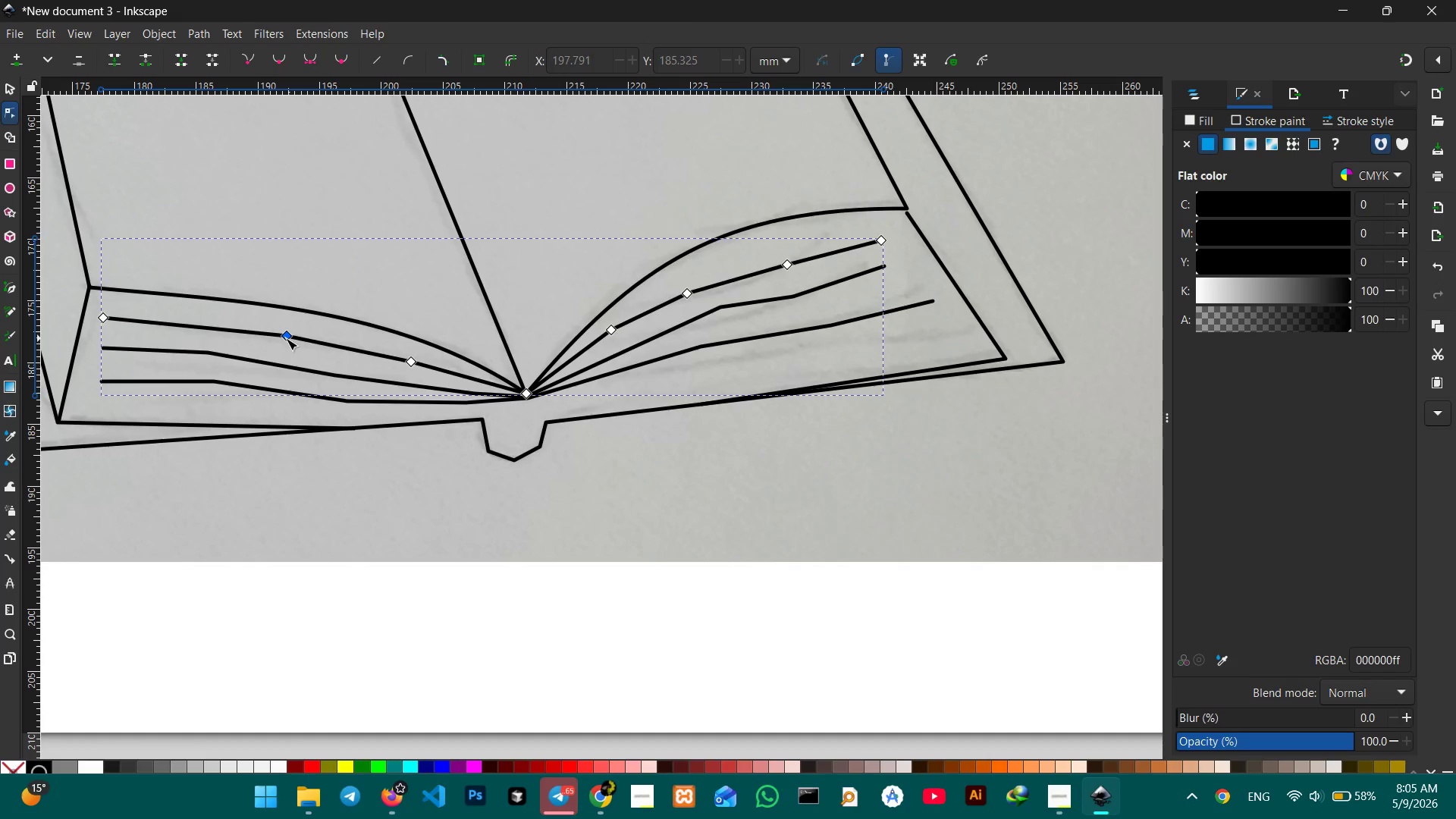 
left_click([285, 338])
 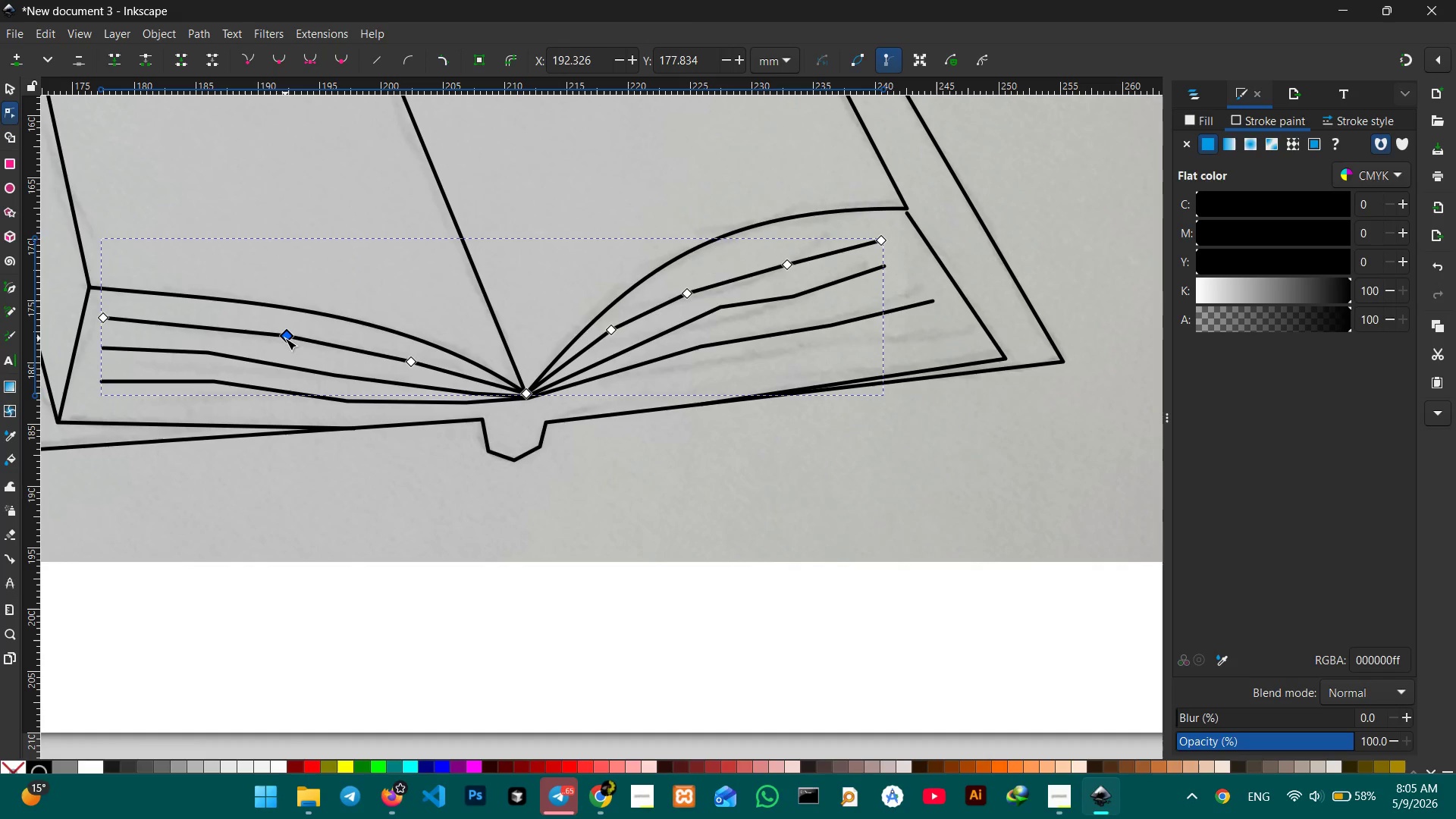 
key(Backspace)
 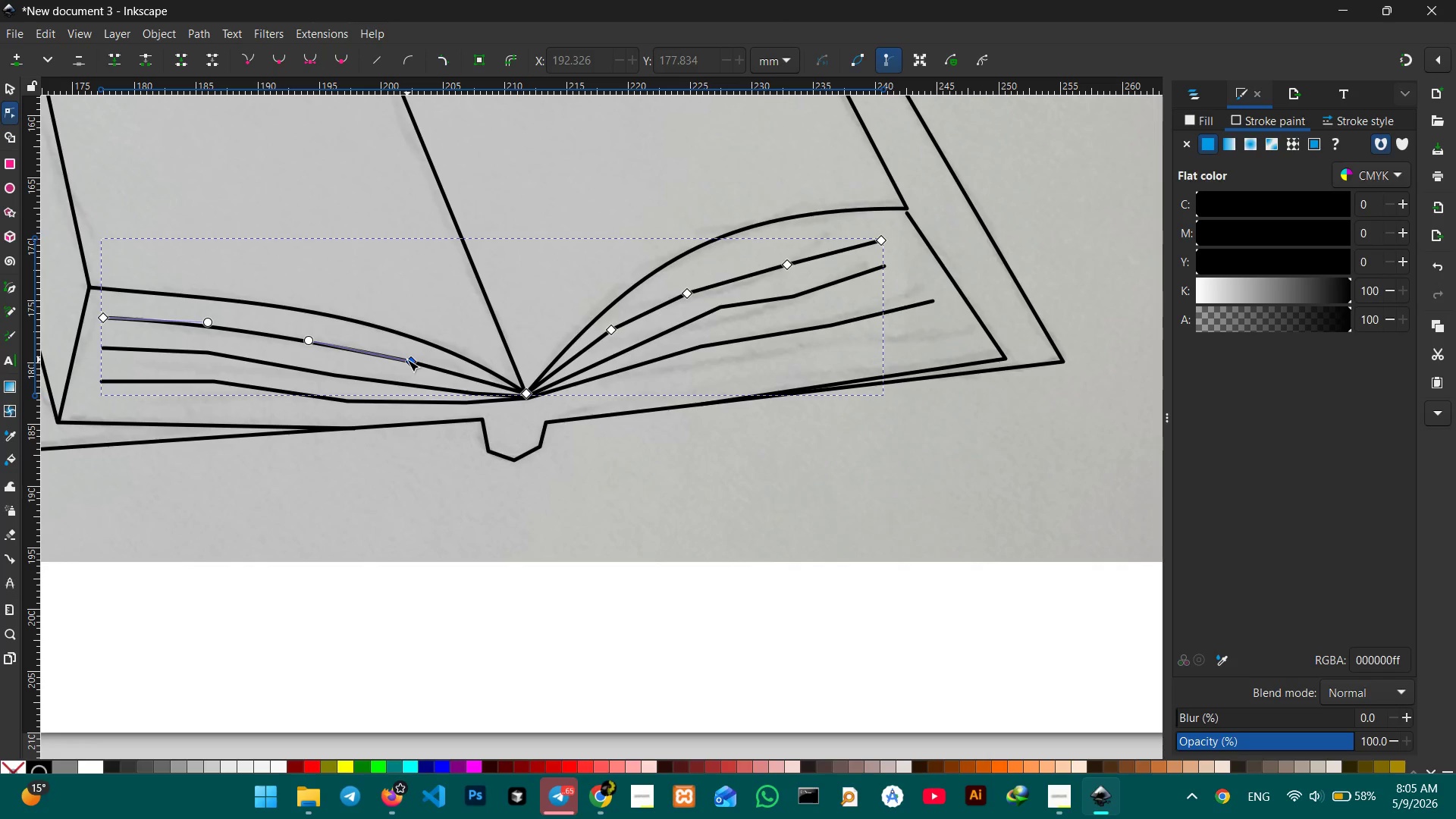 
left_click([407, 359])
 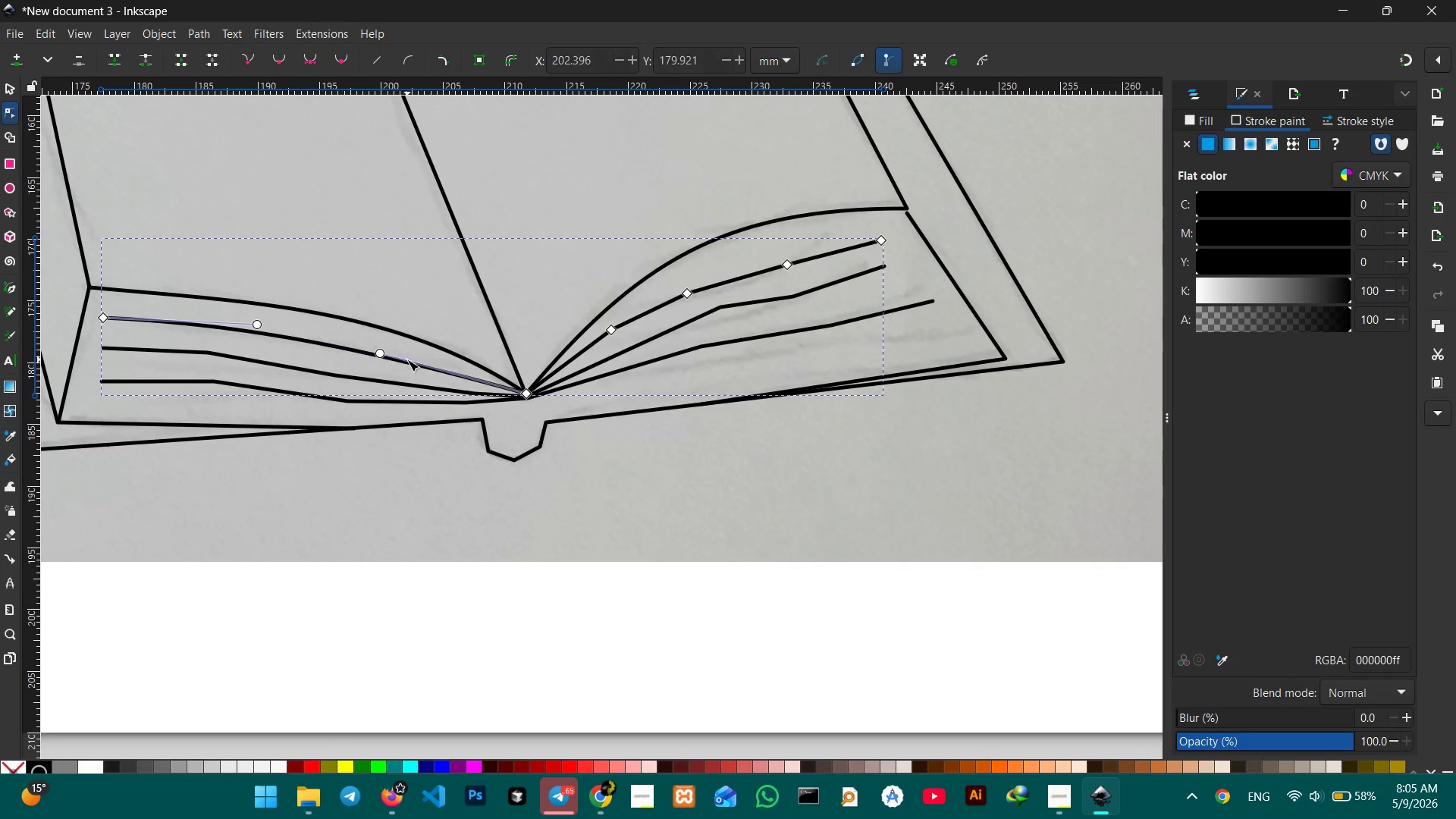 
key(Backspace)
 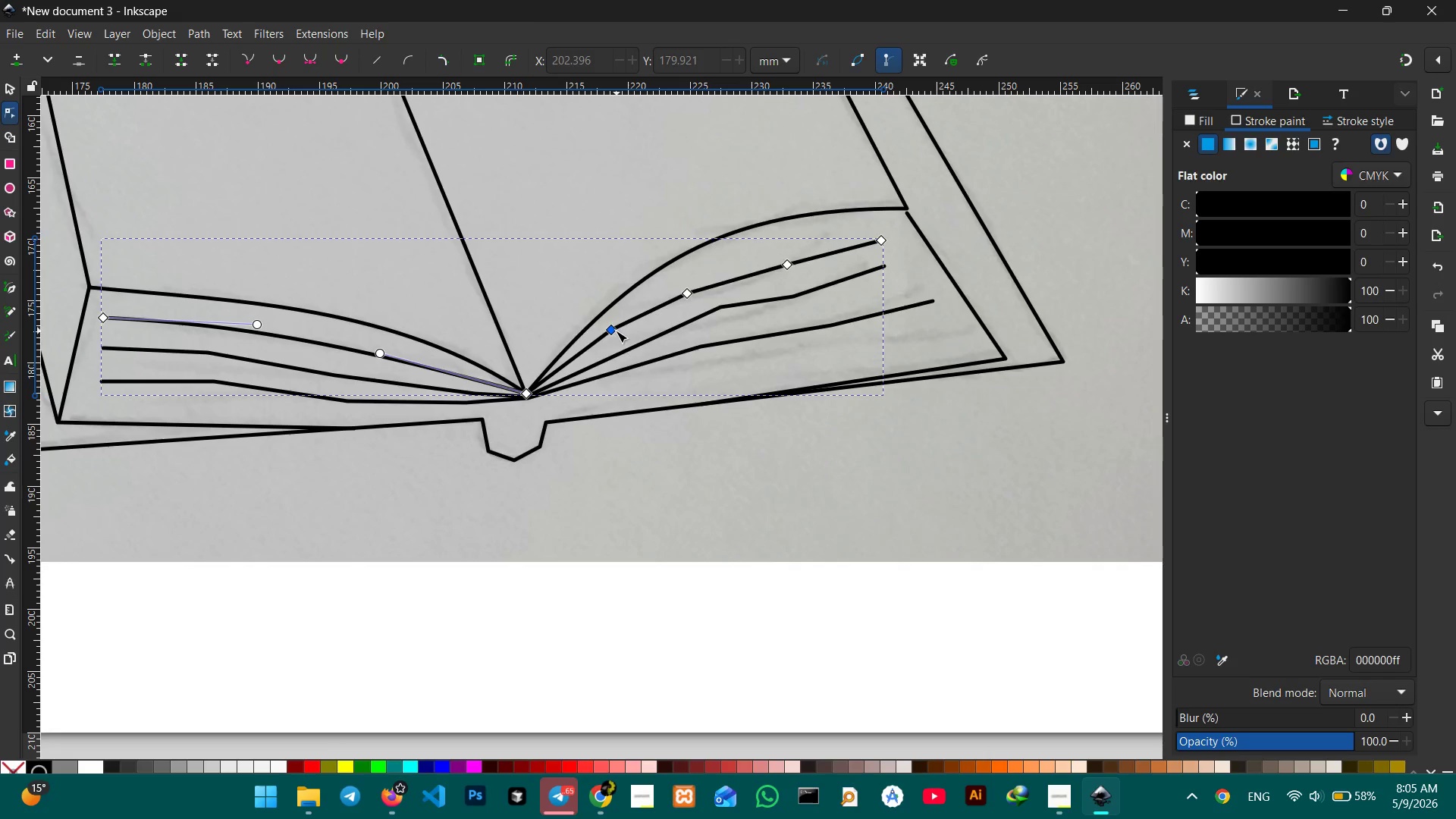 
left_click([615, 331])
 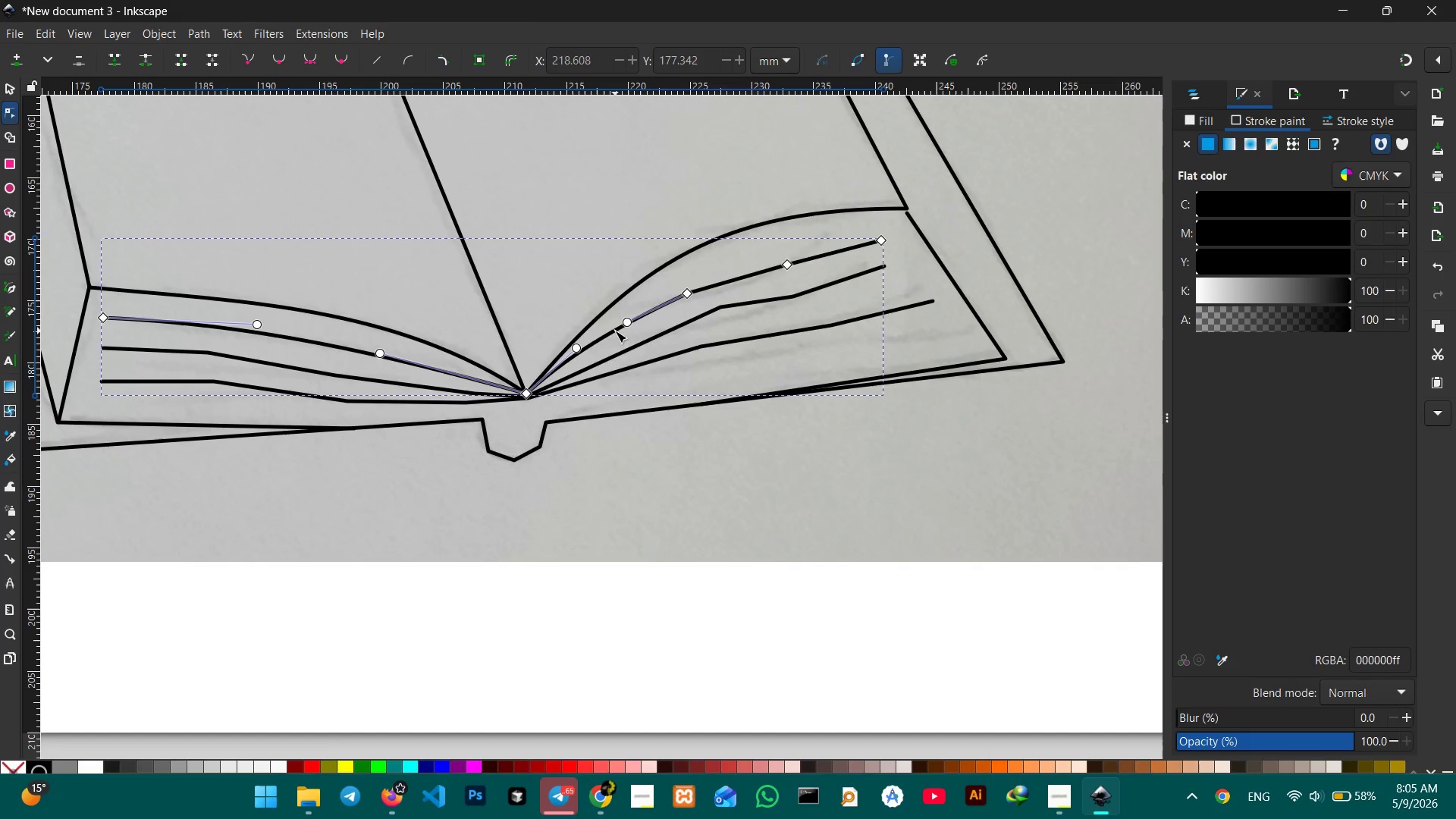 
key(Backspace)
 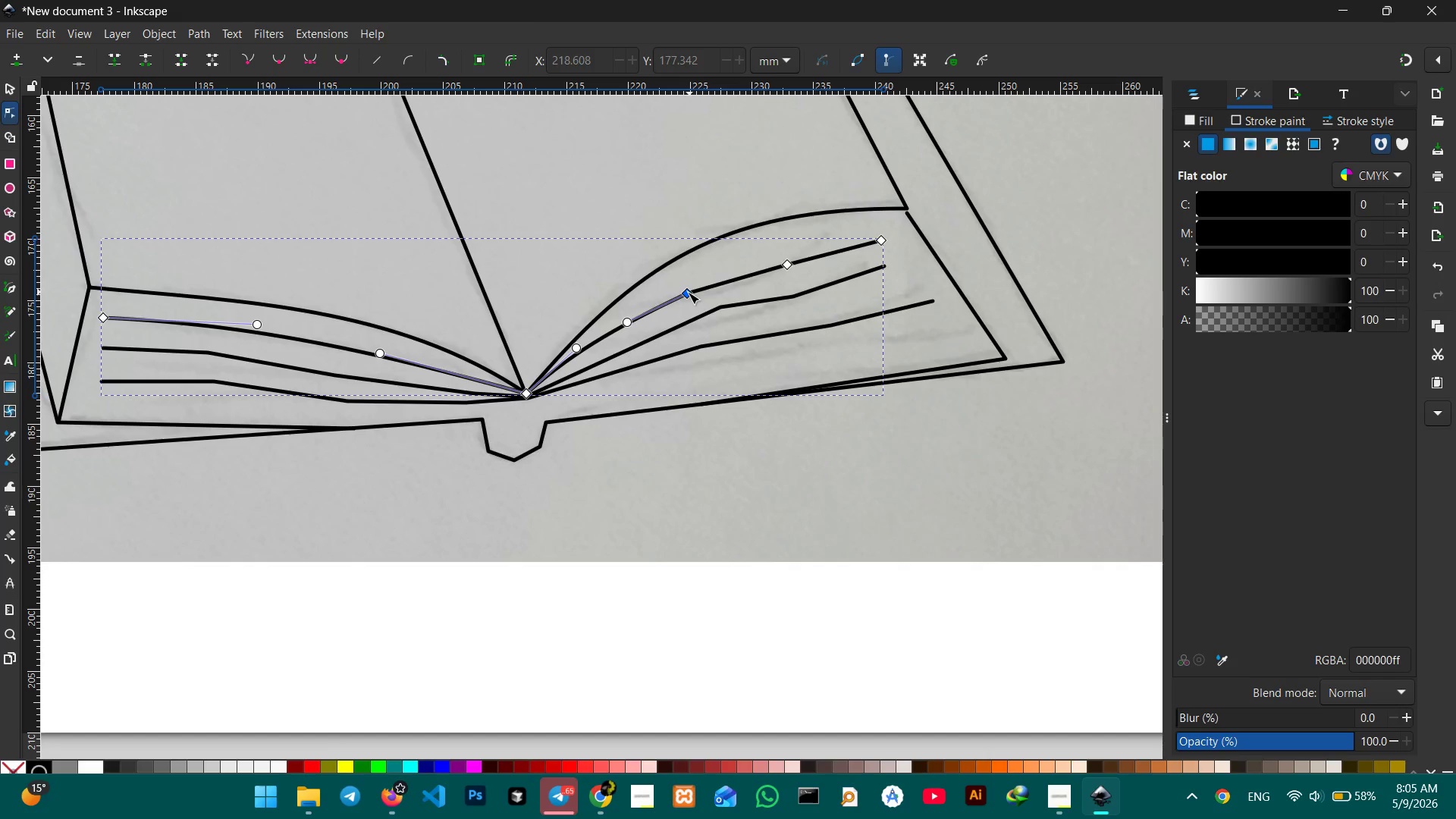 
left_click([687, 292])
 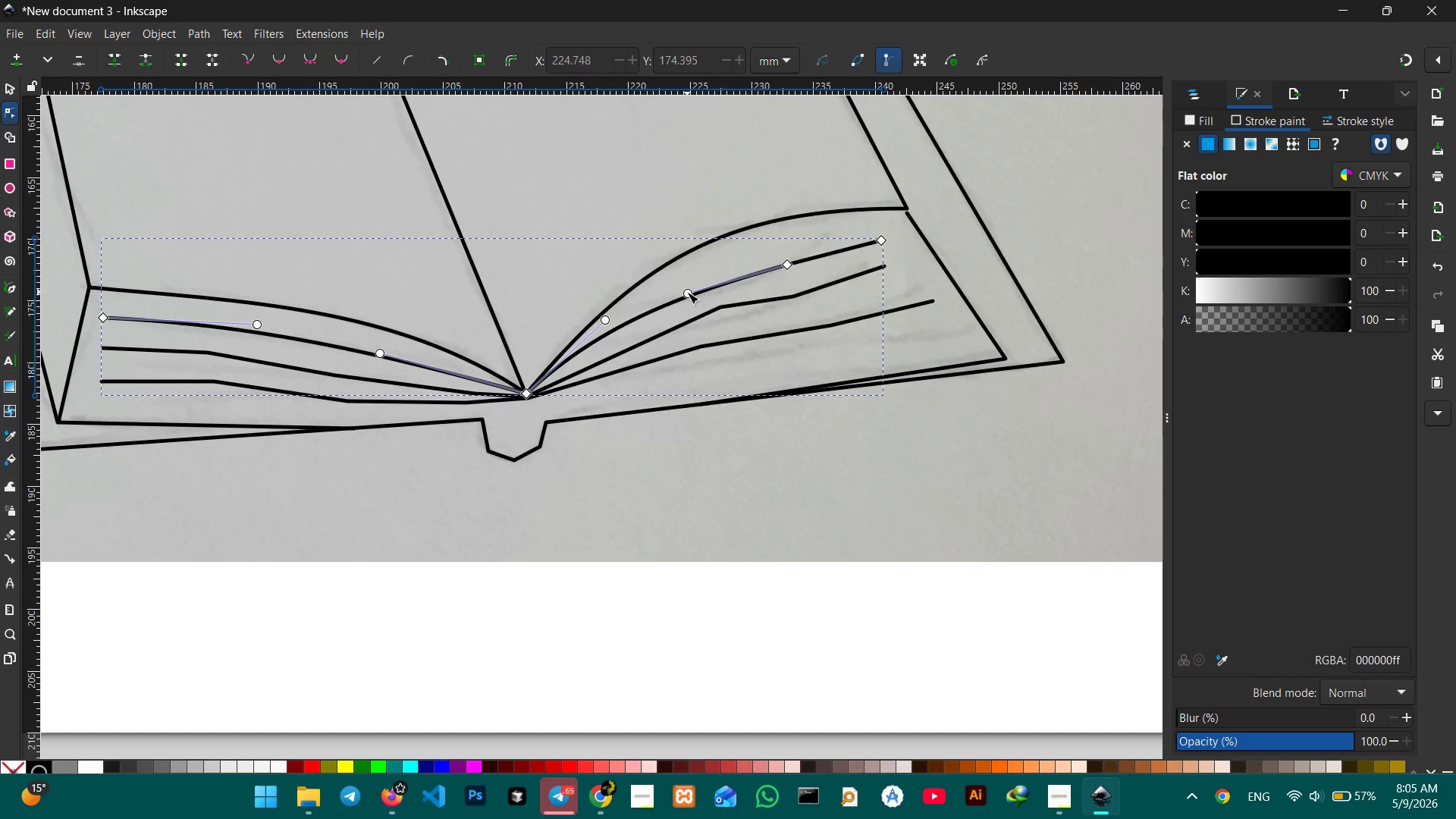 
key(Backspace)
 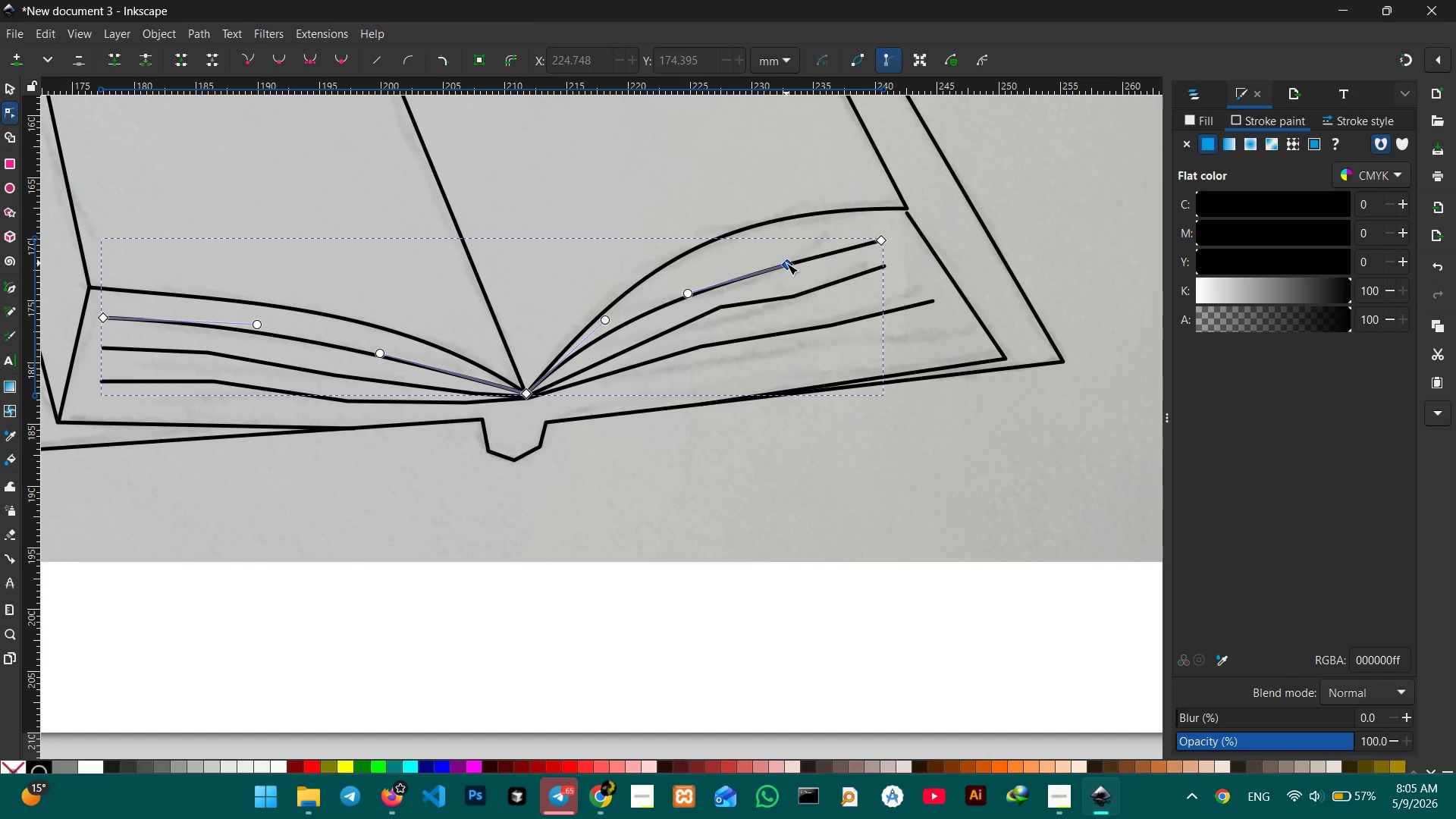 
left_click([786, 263])
 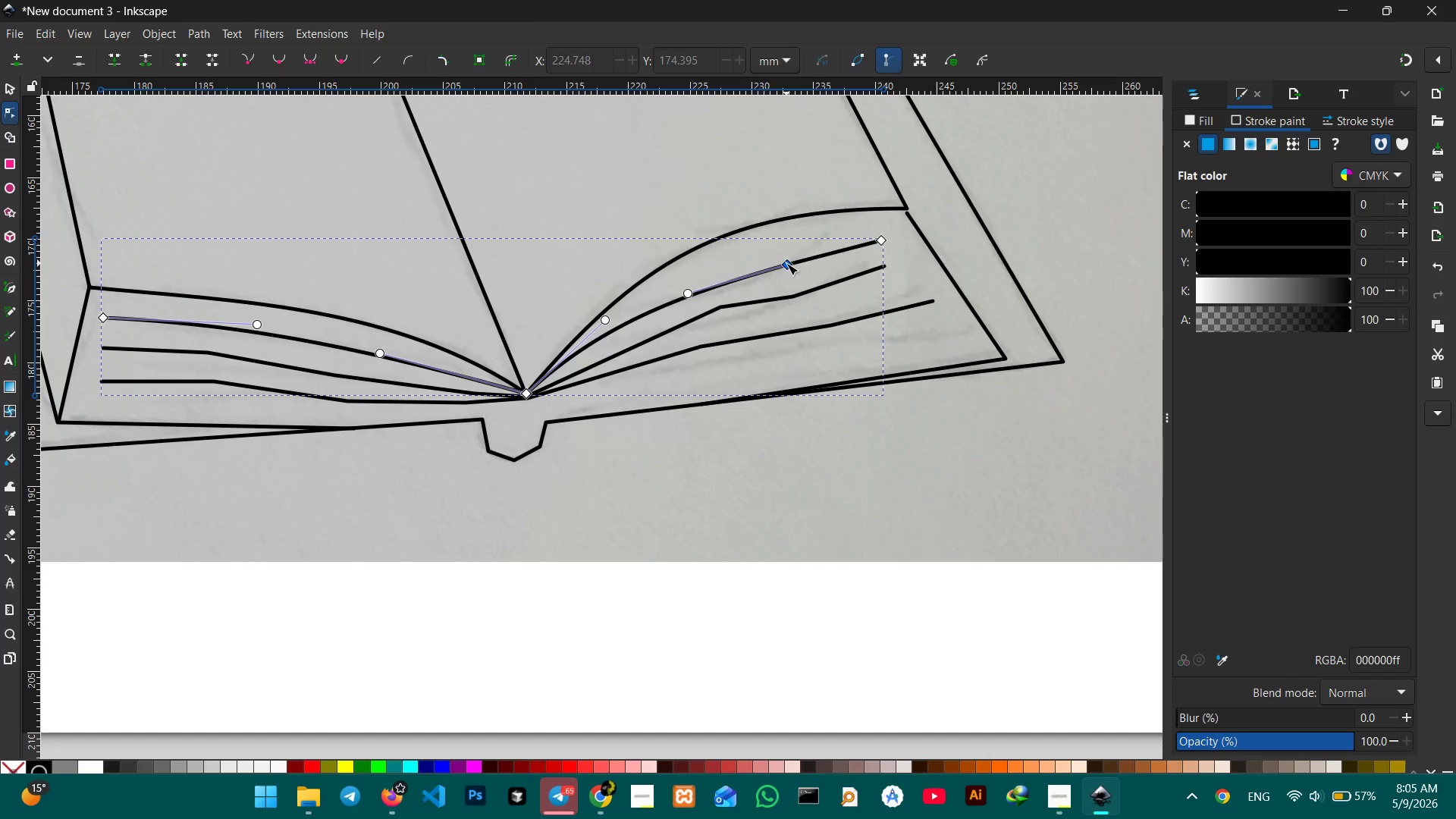 
key(Backspace)
 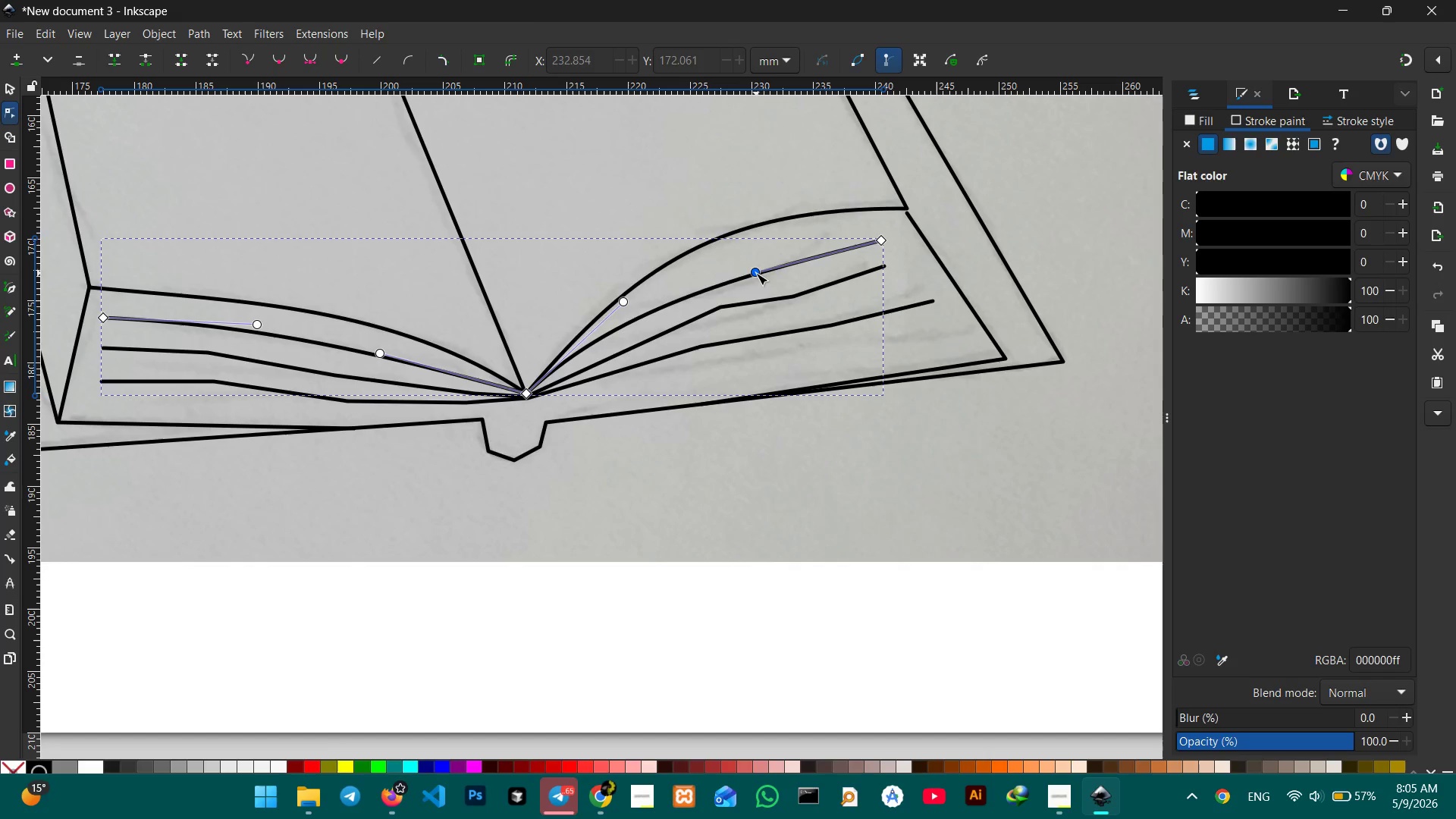 
left_click_drag(start_coordinate=[756, 273], to_coordinate=[790, 242])
 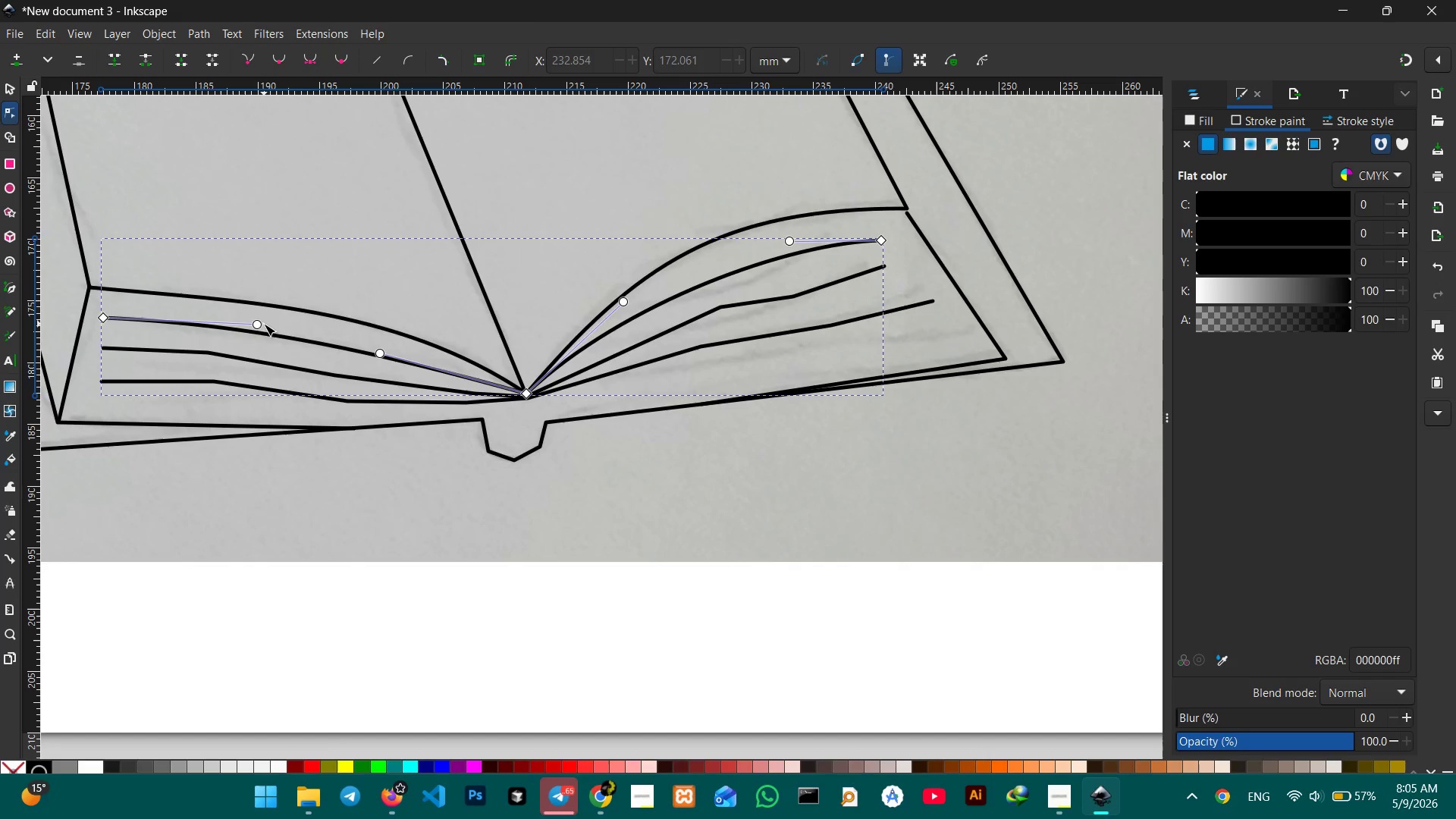 
left_click_drag(start_coordinate=[259, 325], to_coordinate=[259, 314])
 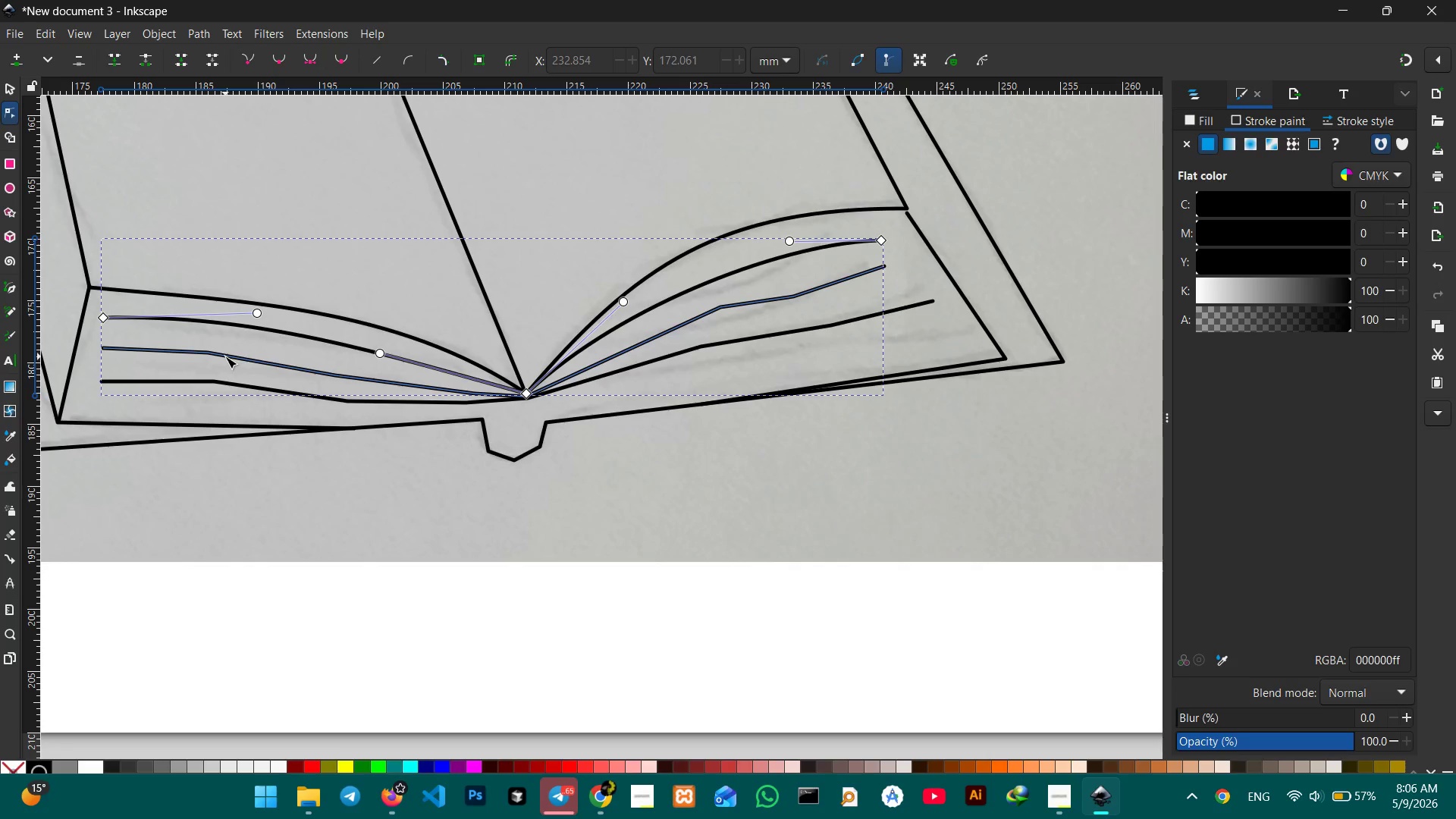 
left_click([225, 357])
 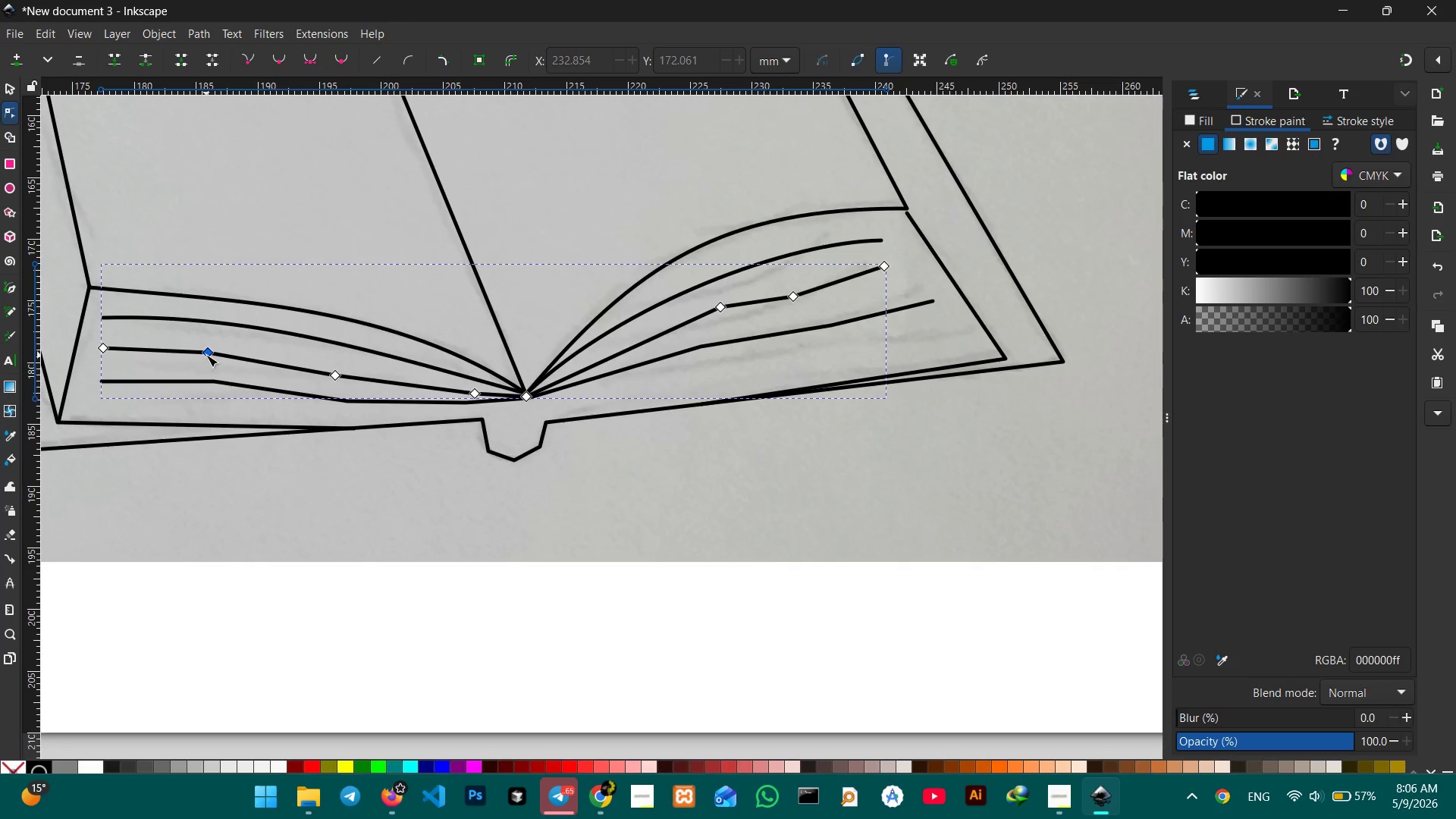 
left_click([207, 355])
 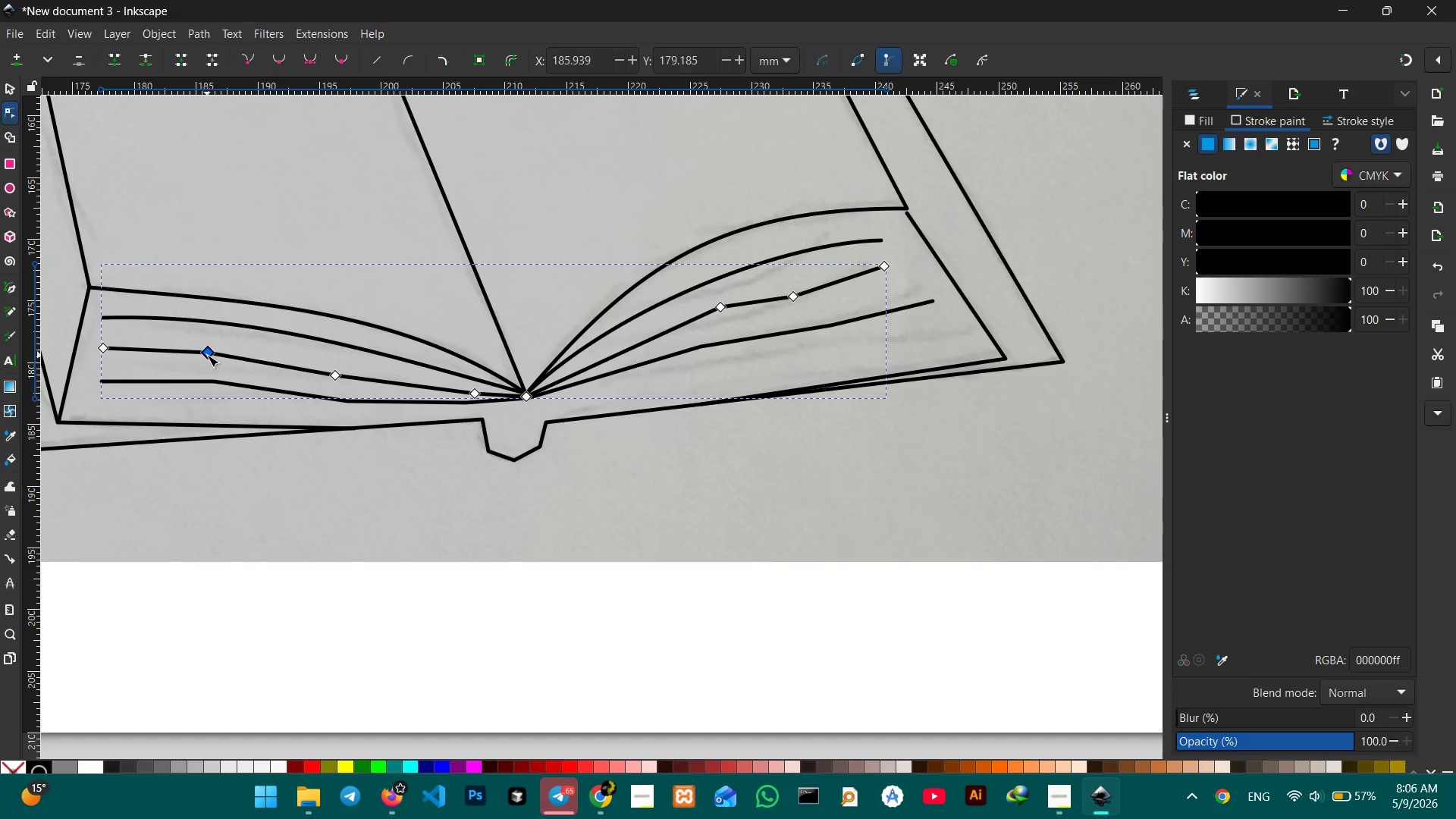 
key(Backspace)
 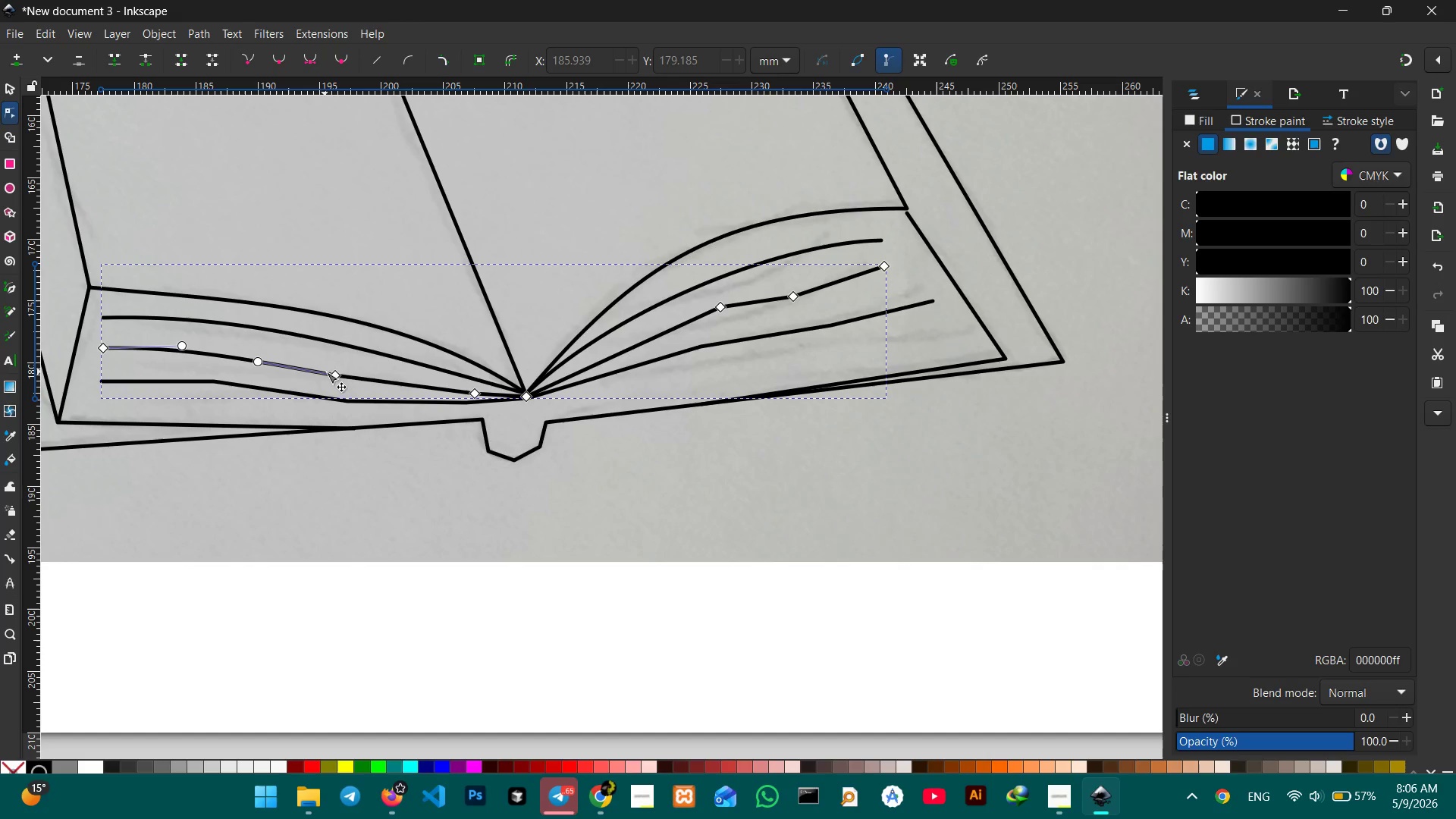 
left_click([329, 372])
 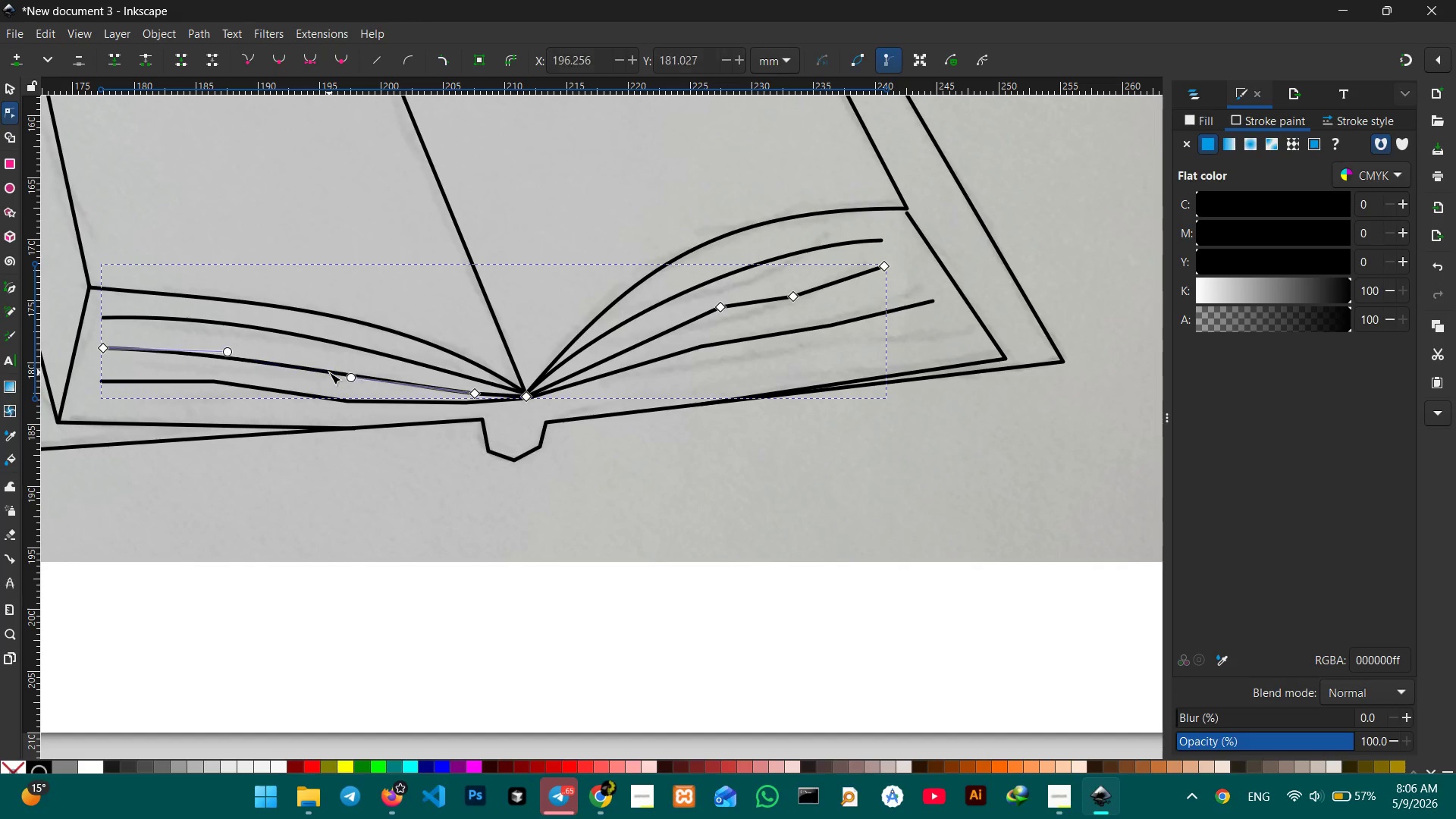 
key(Backspace)
 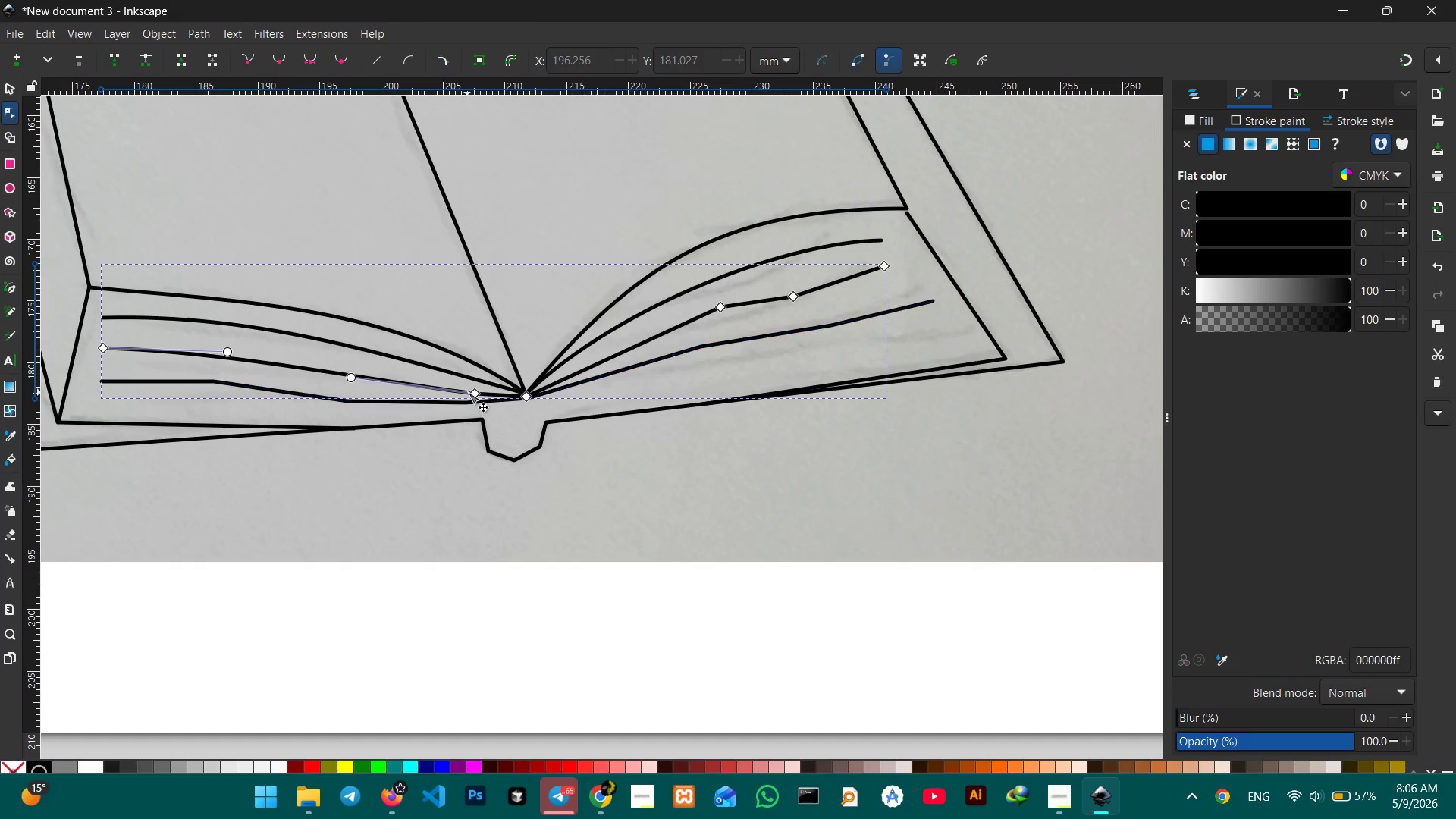 
left_click([468, 392])
 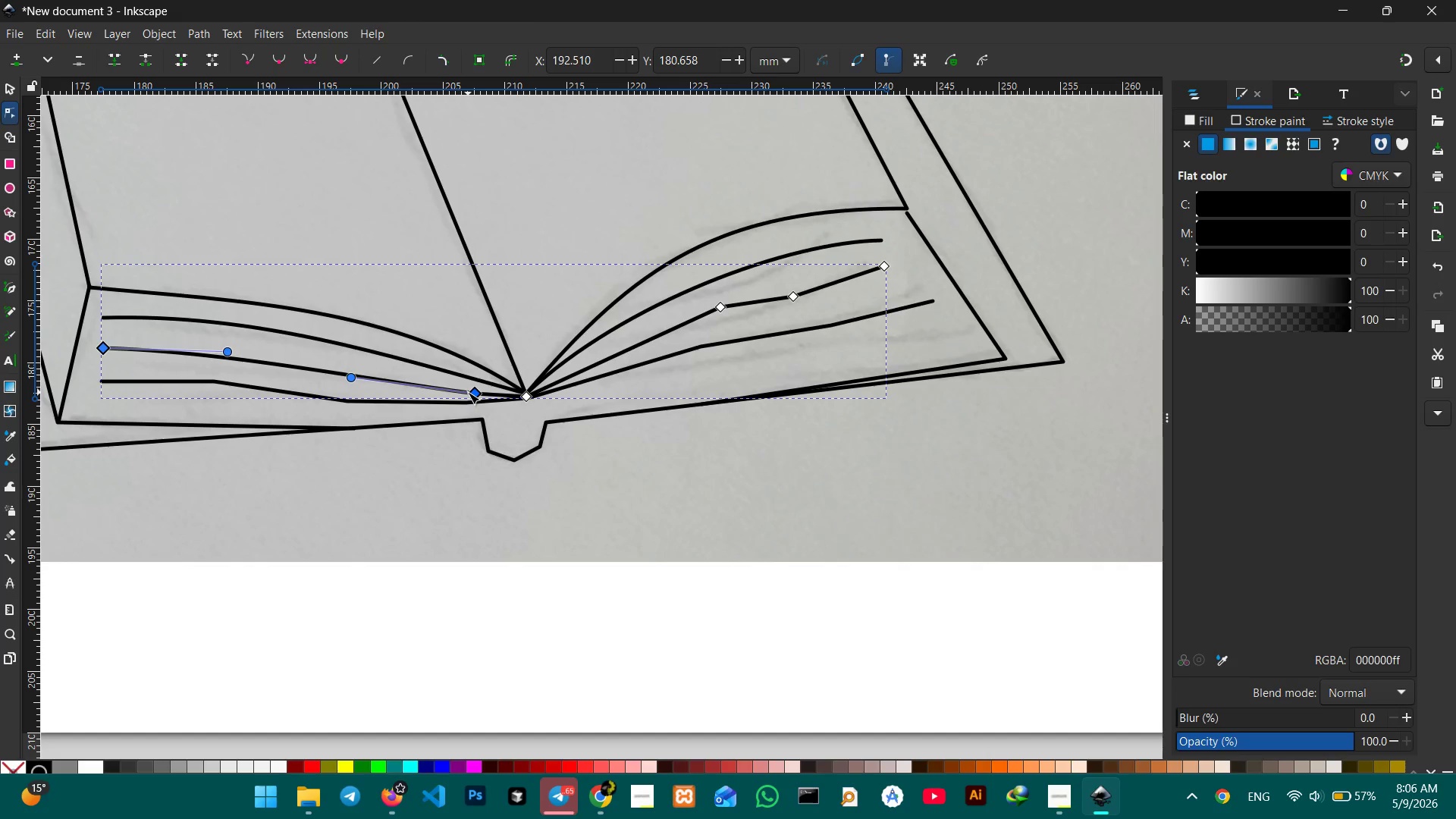 
key(Backspace)
 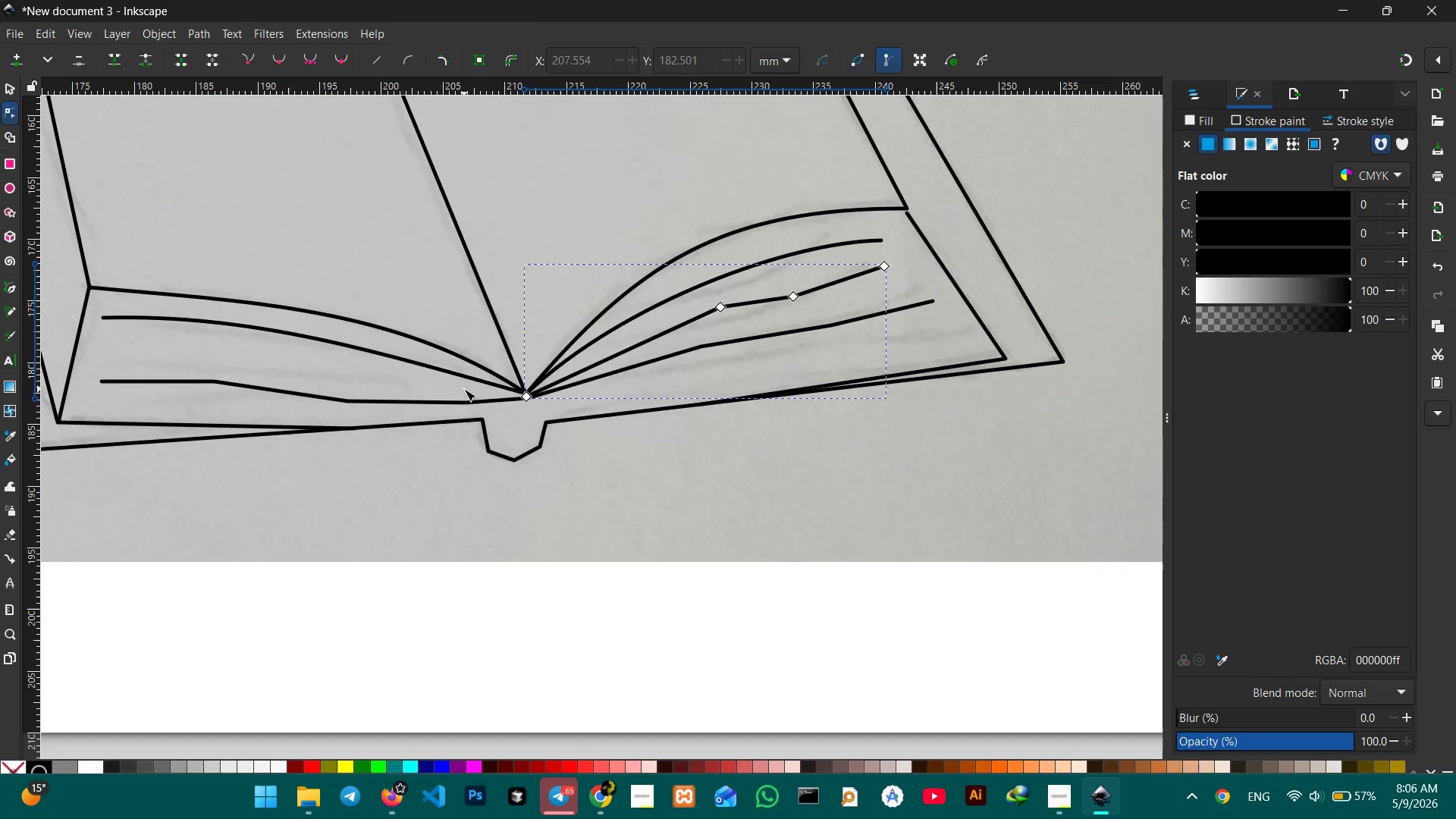 
key(Control+Z)
 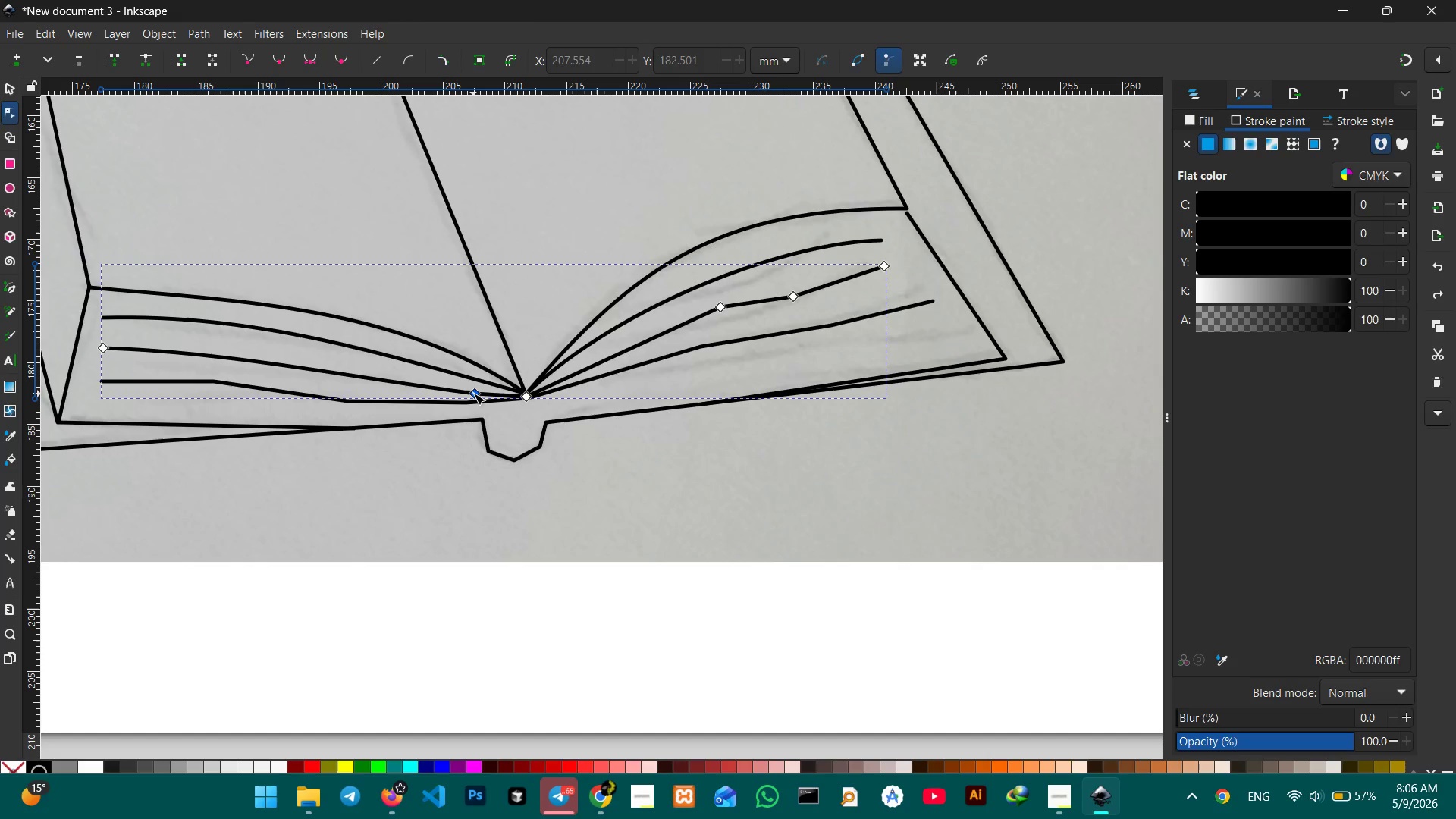 
left_click_drag(start_coordinate=[472, 389], to_coordinate=[463, 384])
 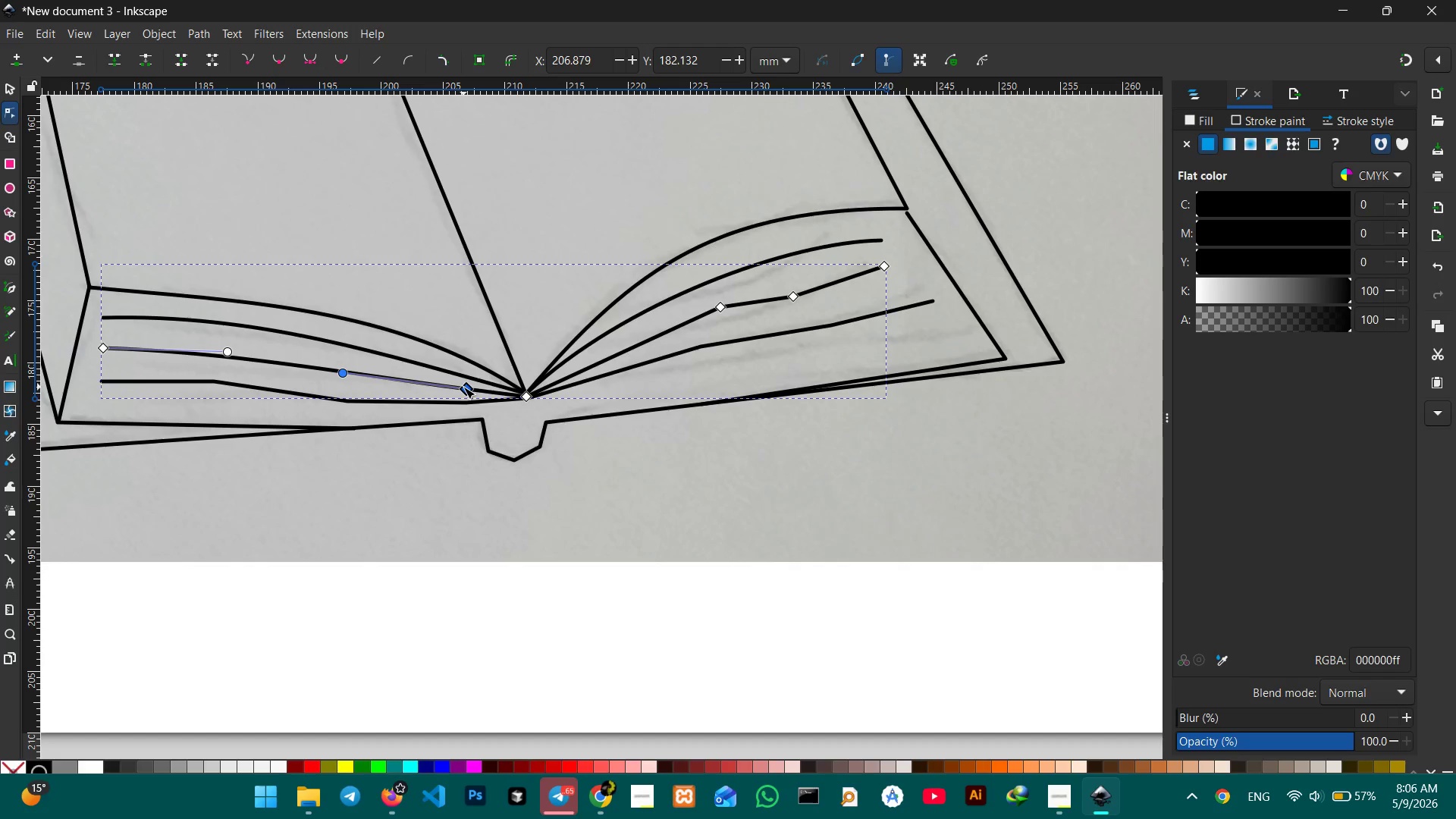 
key(Backspace)
 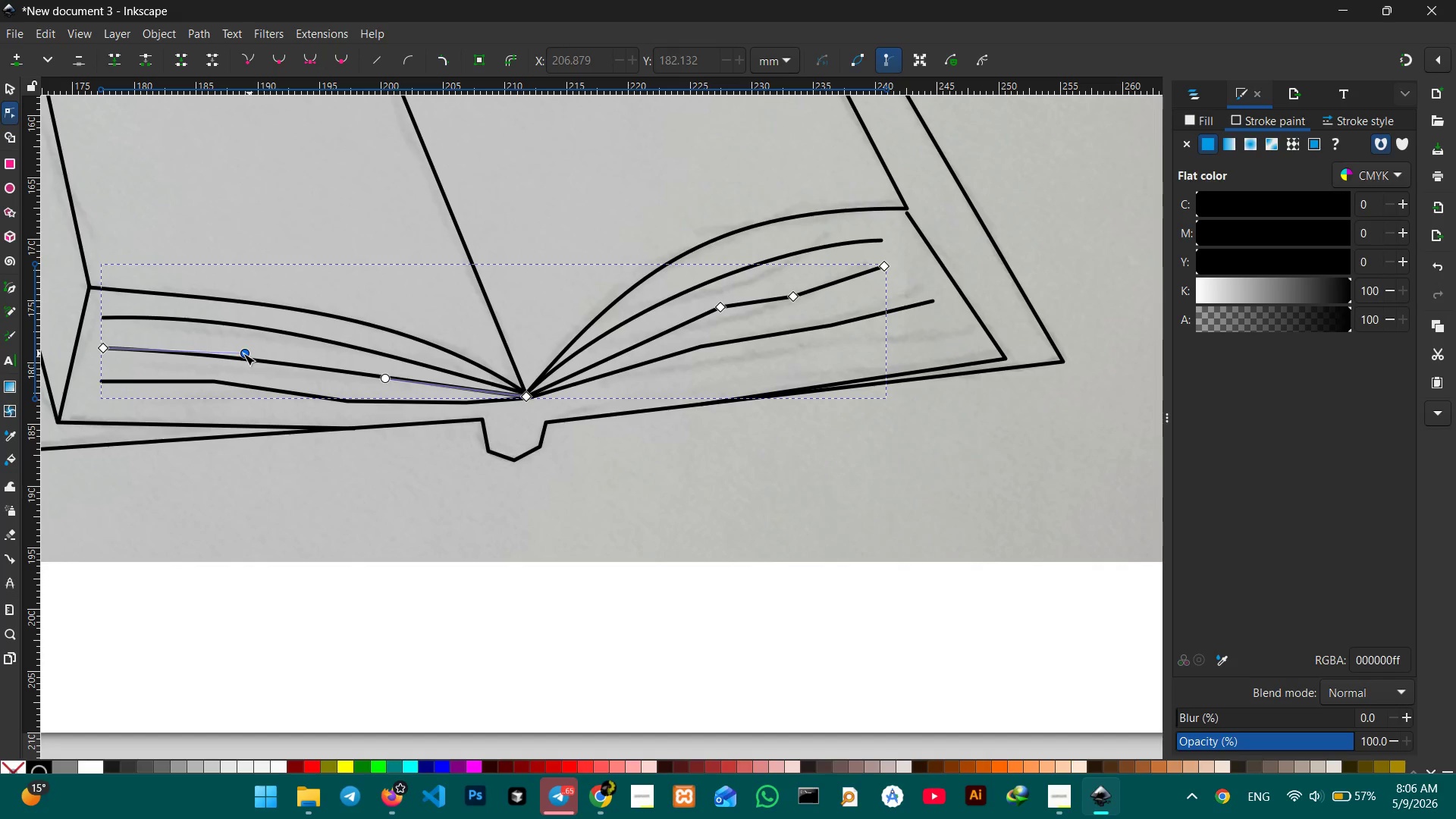 
left_click_drag(start_coordinate=[243, 353], to_coordinate=[243, 344])
 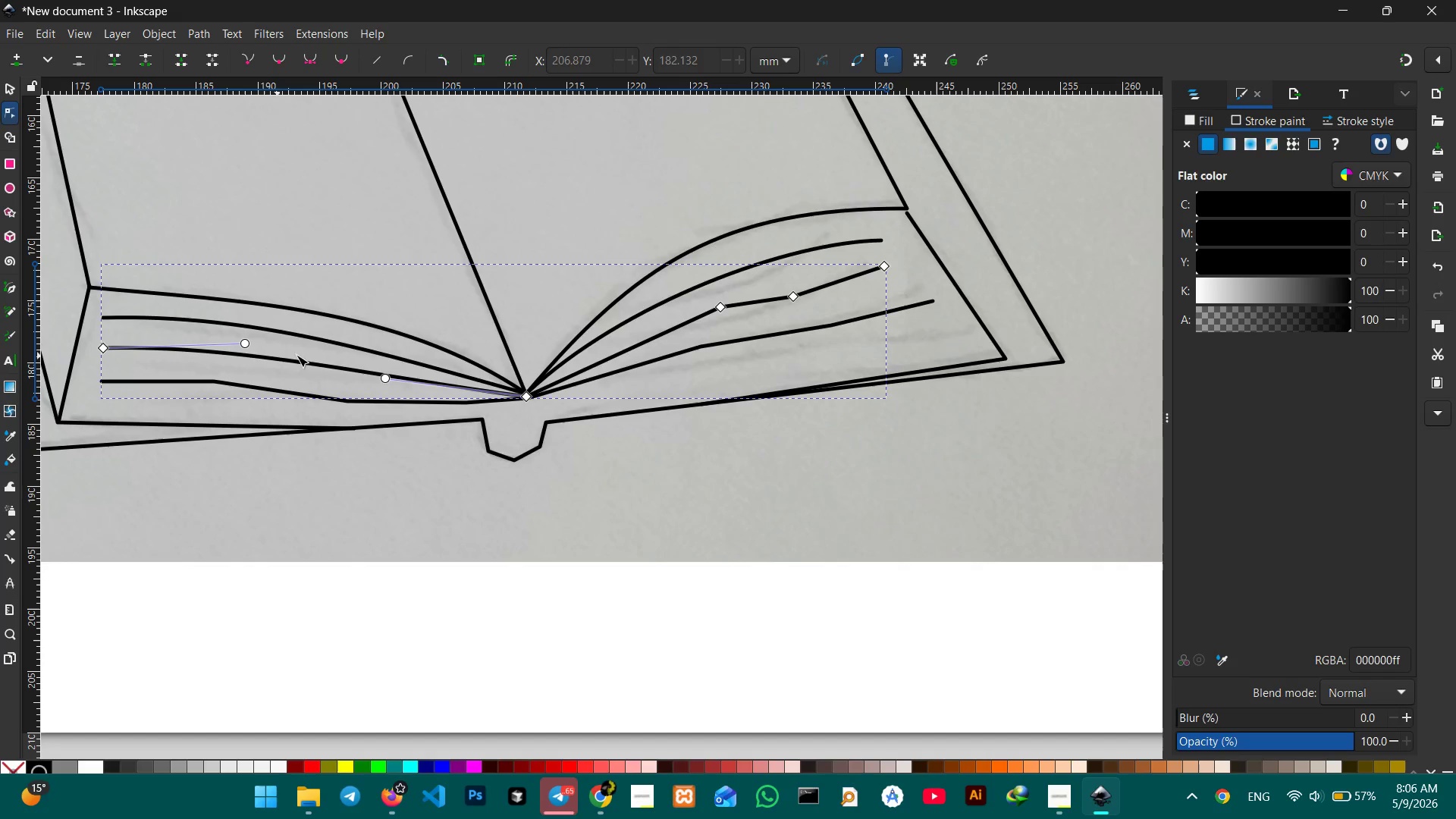 
wait(5.09)
 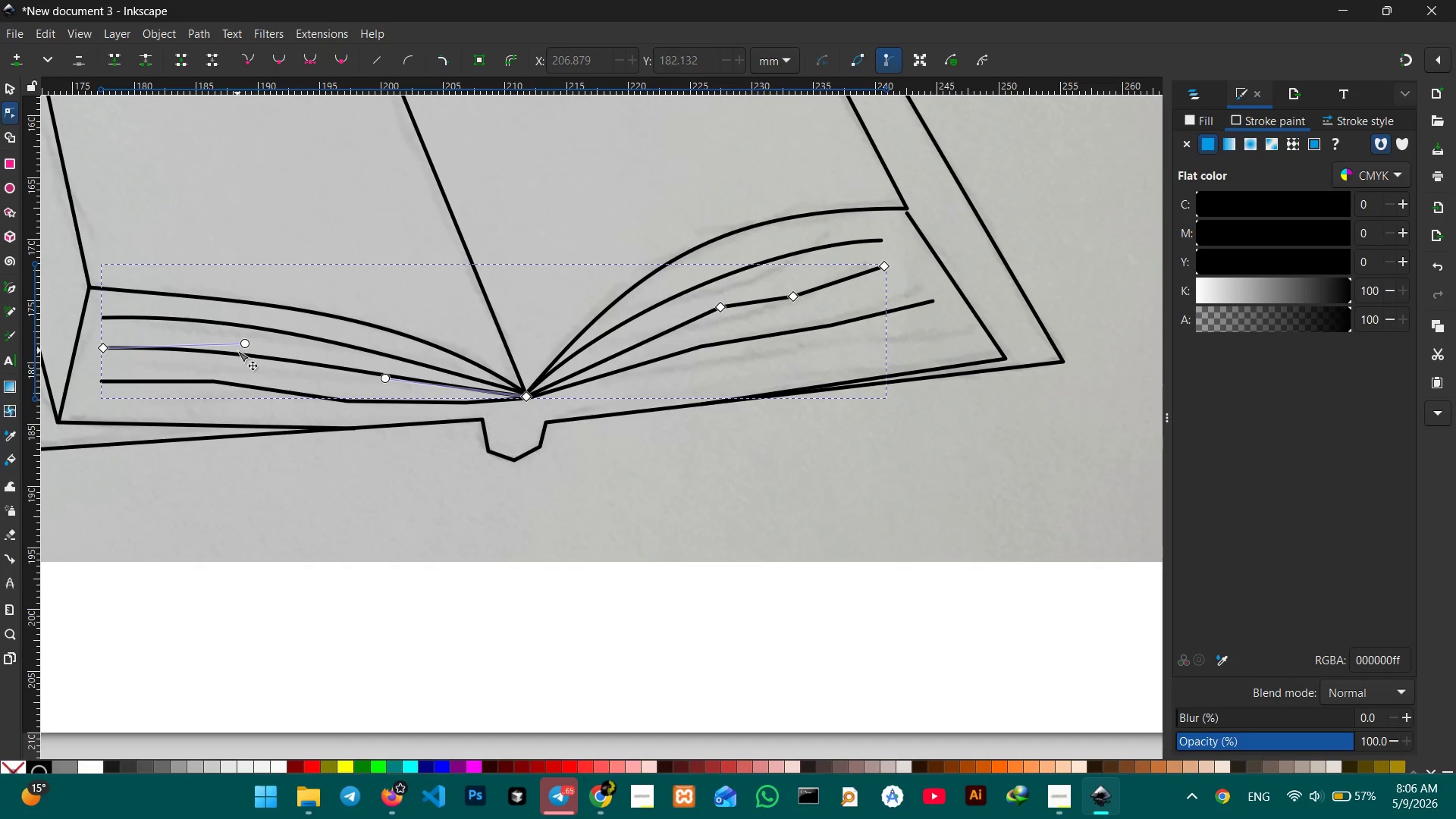 
left_click([720, 309])
 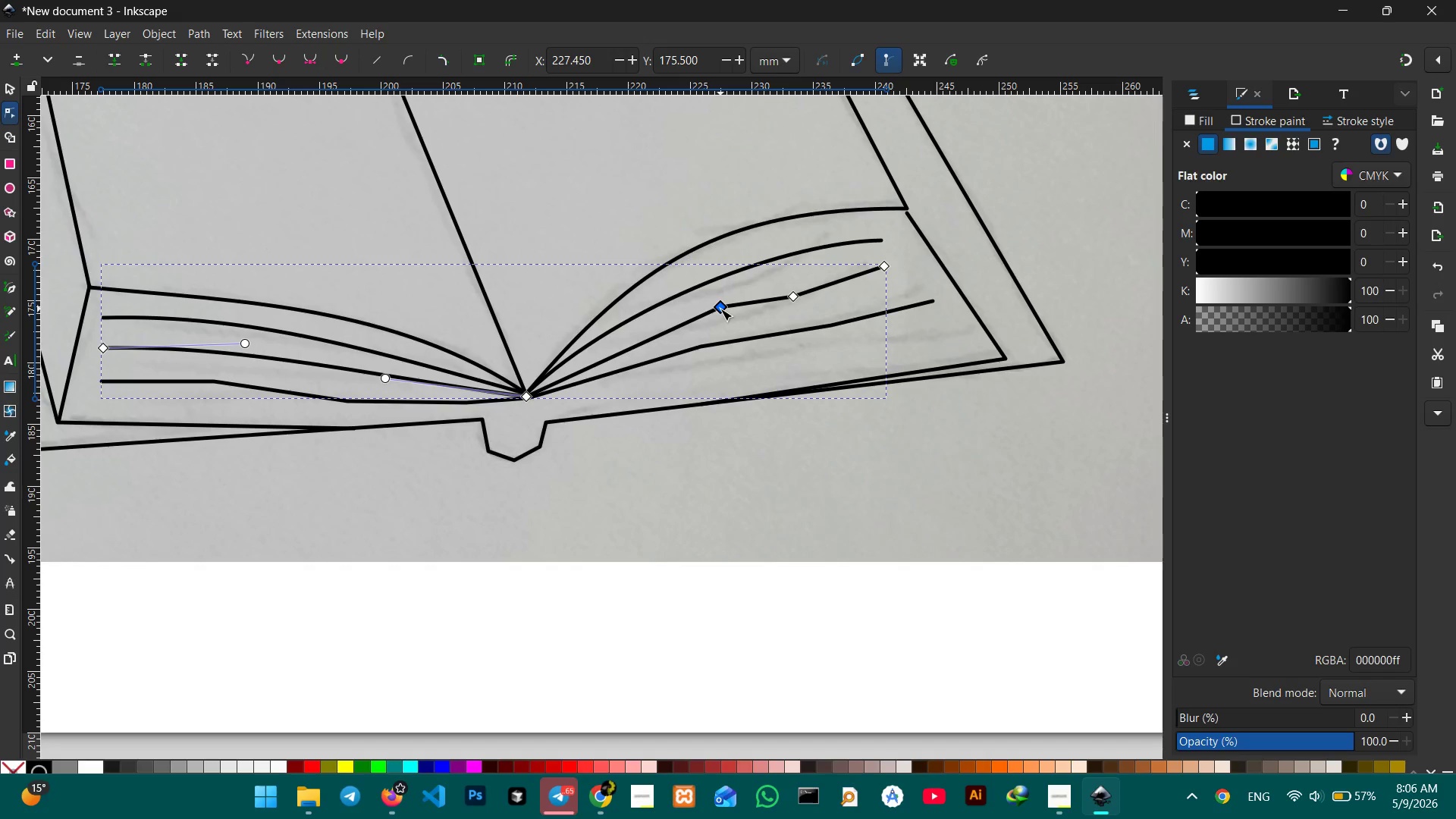 
key(Backspace)
 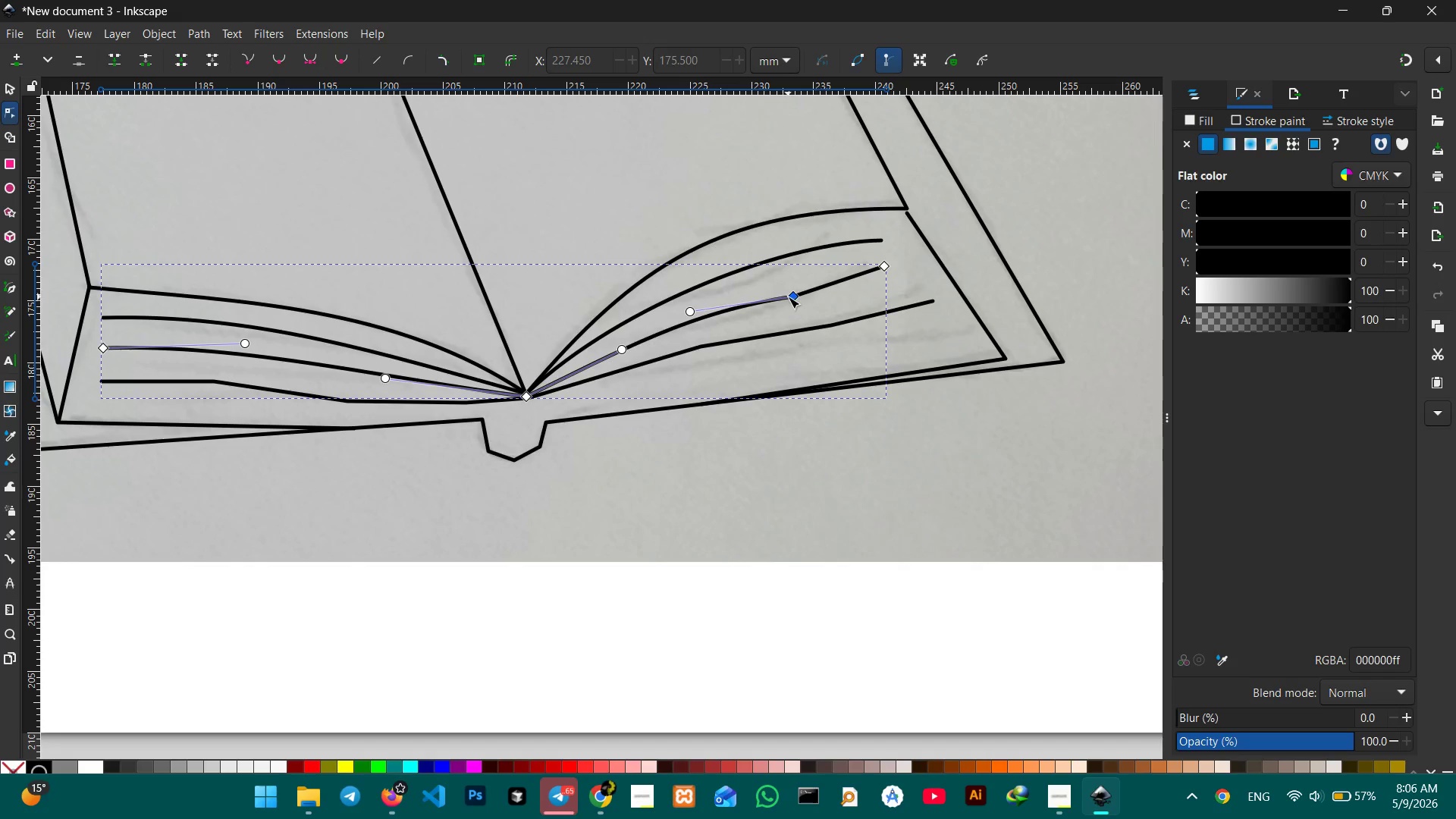 
left_click([789, 297])
 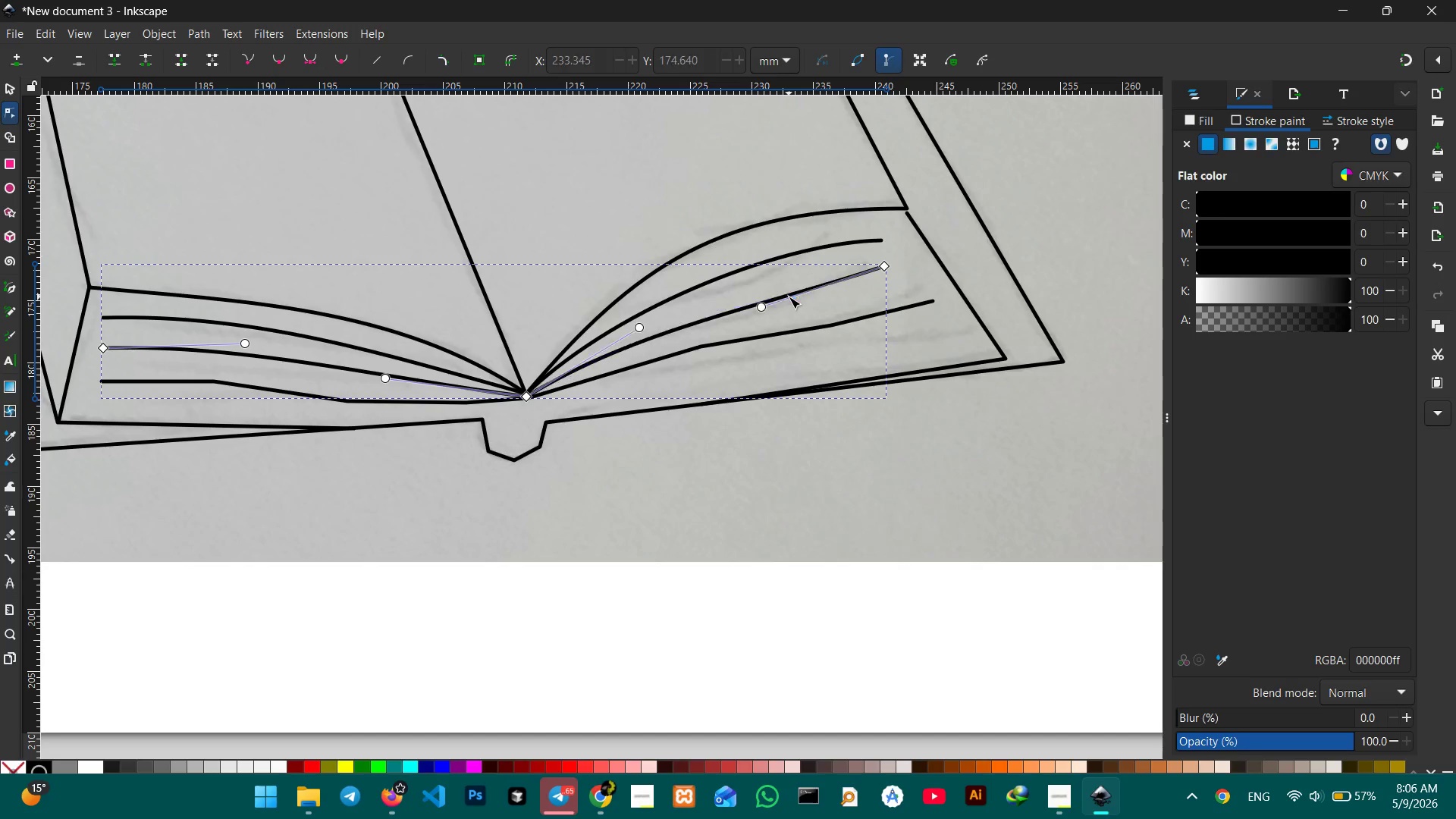 
key(Backspace)
 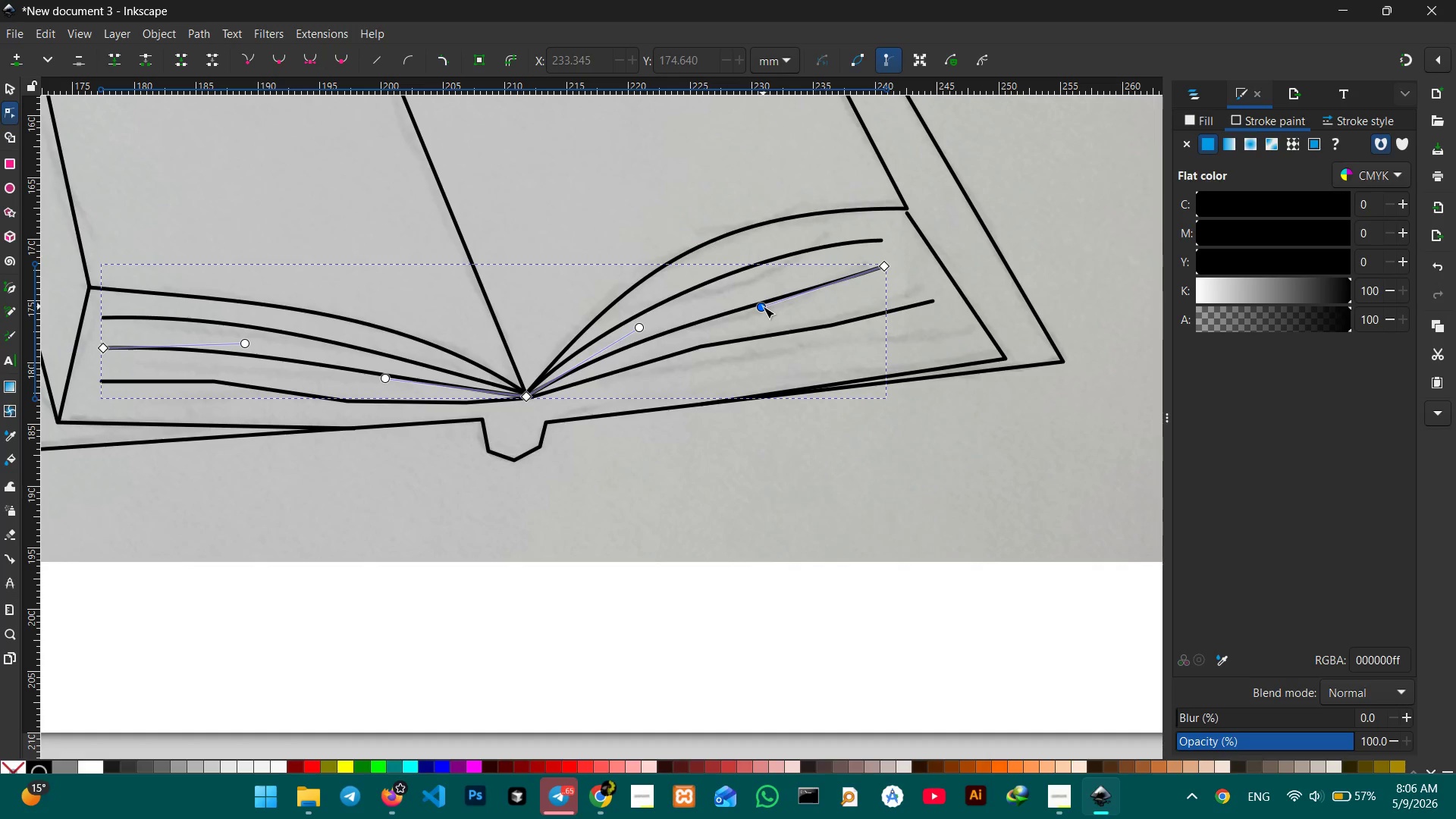 
left_click_drag(start_coordinate=[763, 306], to_coordinate=[778, 288])
 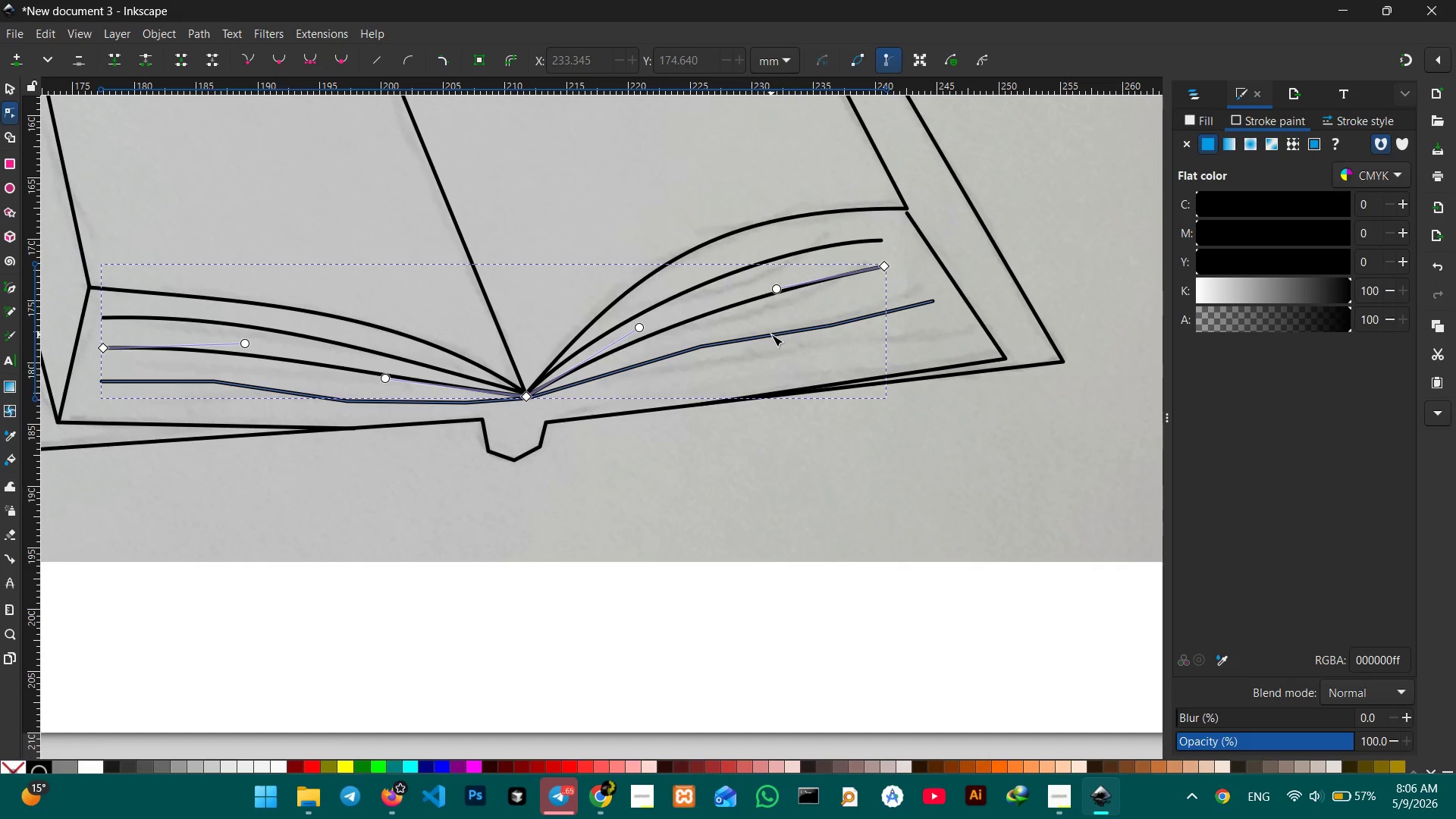 
left_click([771, 334])
 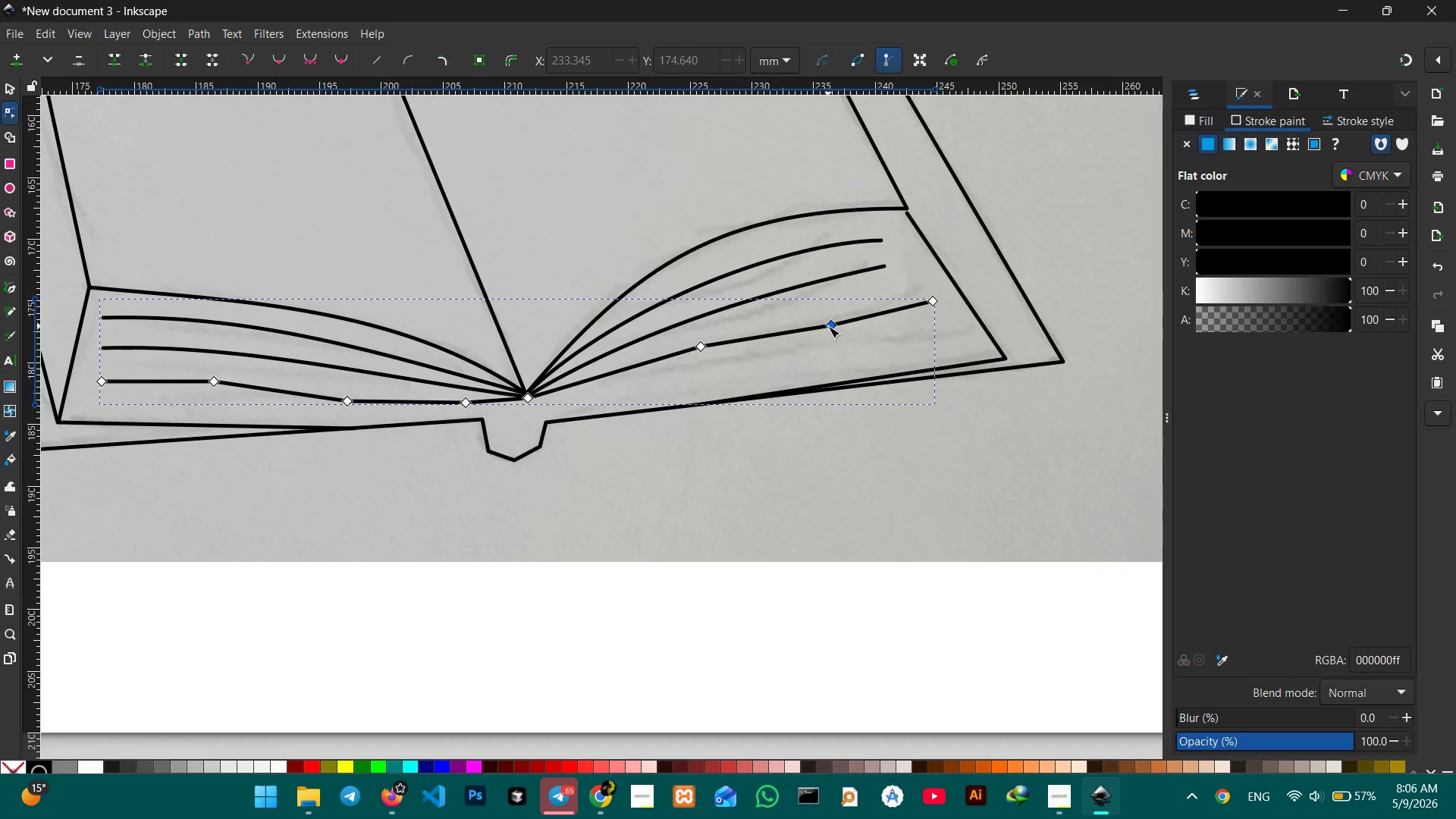 
left_click_drag(start_coordinate=[827, 325], to_coordinate=[823, 311])
 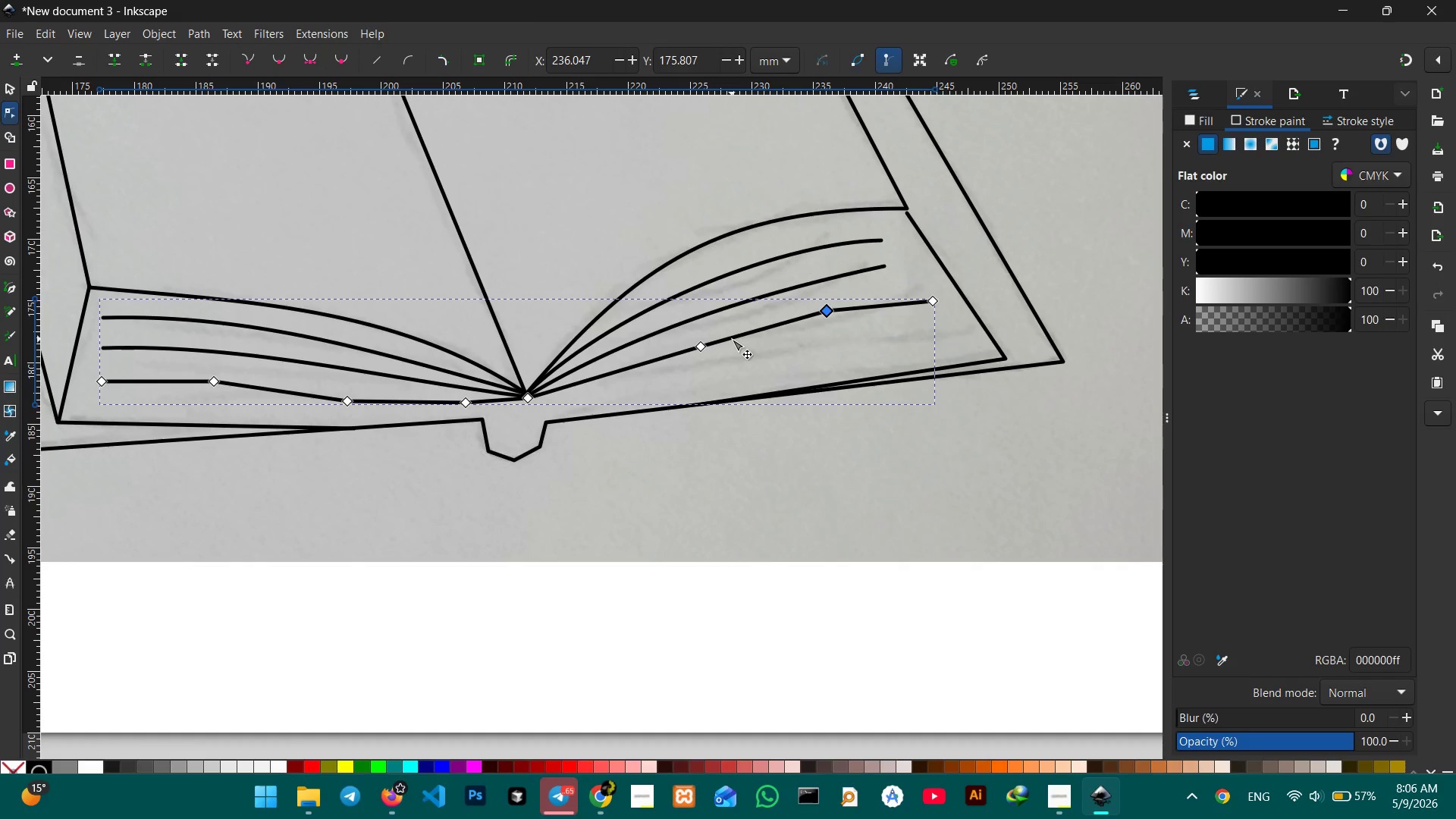 
key(Backspace)
 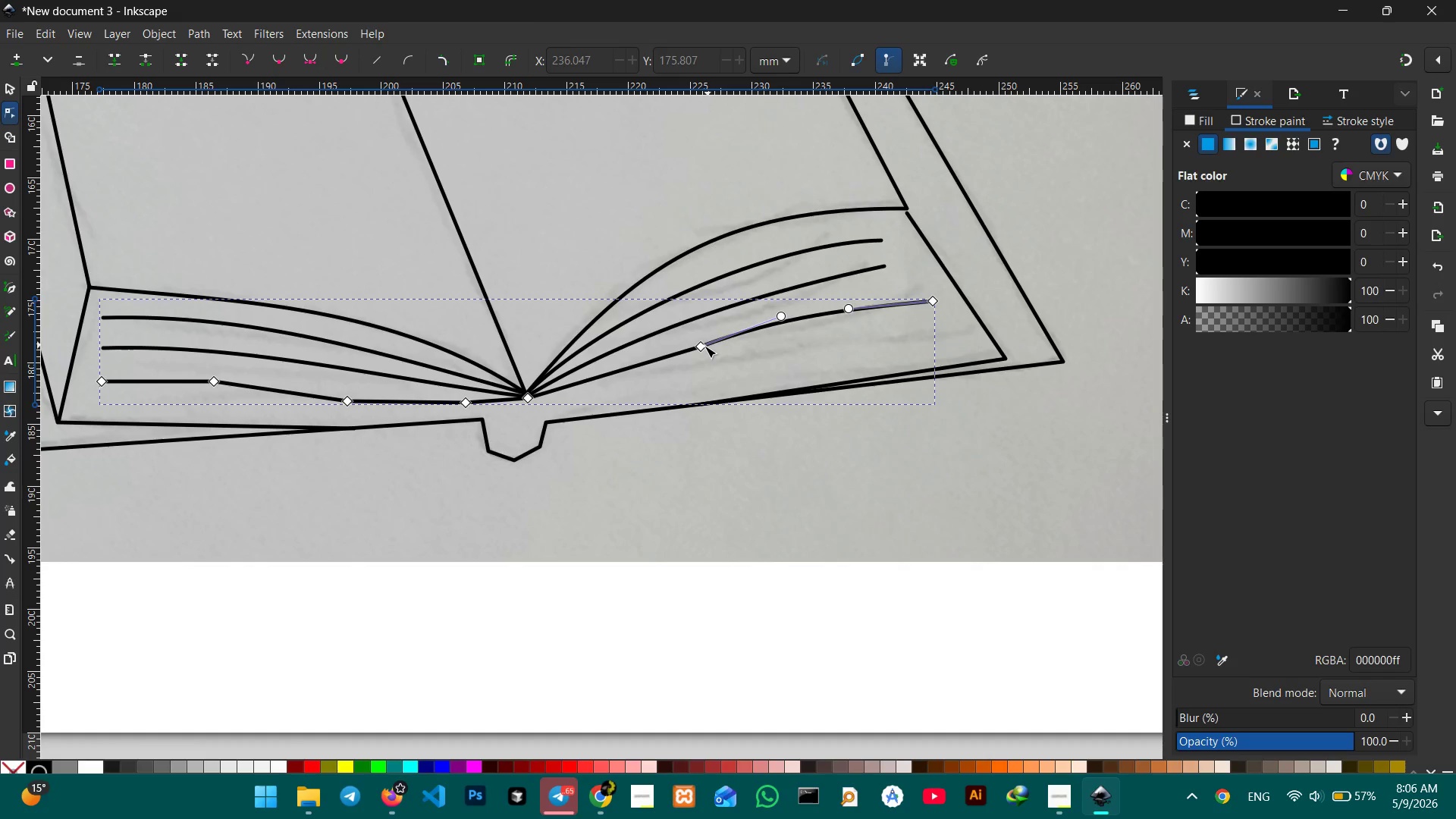 
left_click([704, 346])
 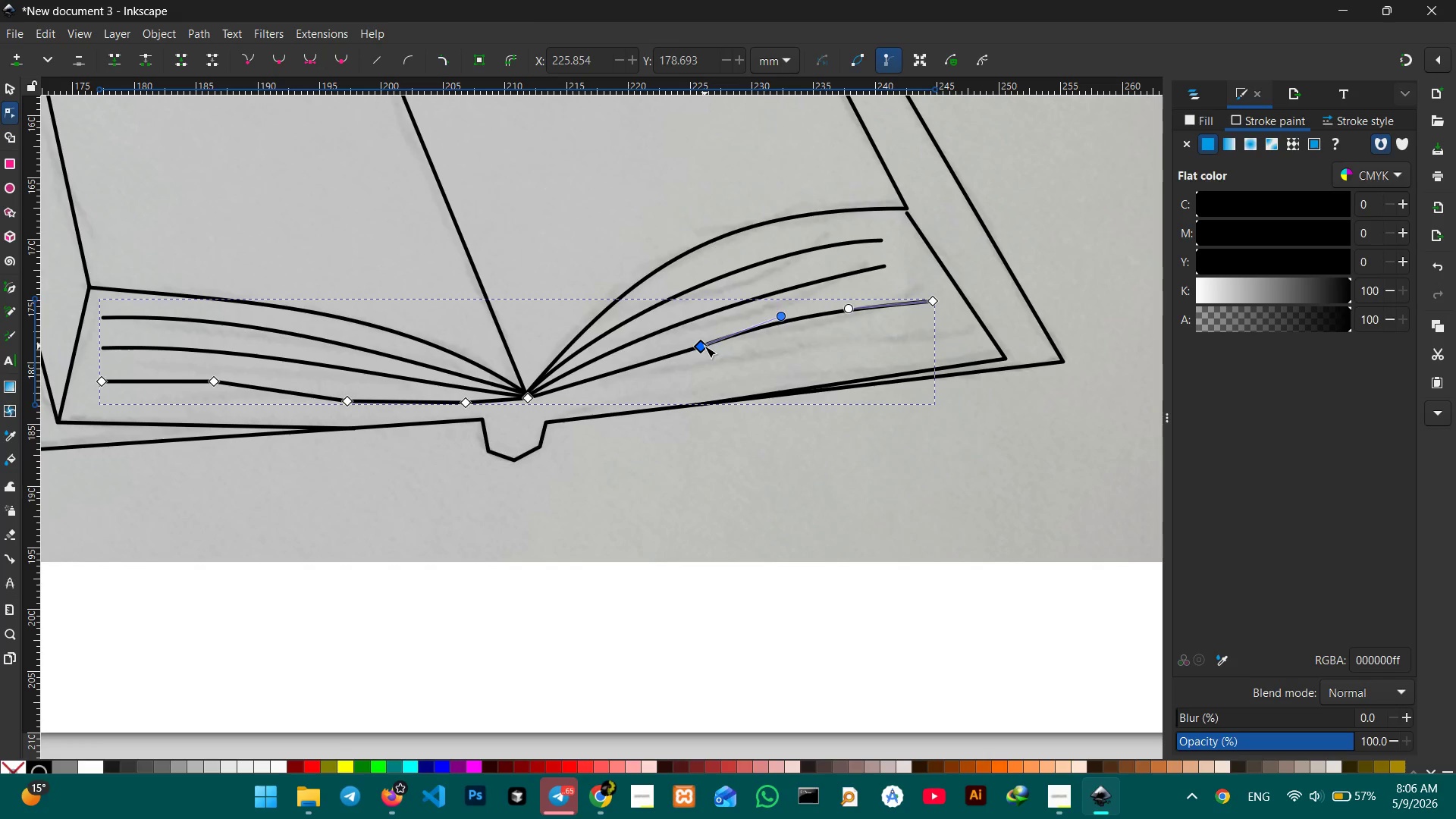 
key(Backspace)
 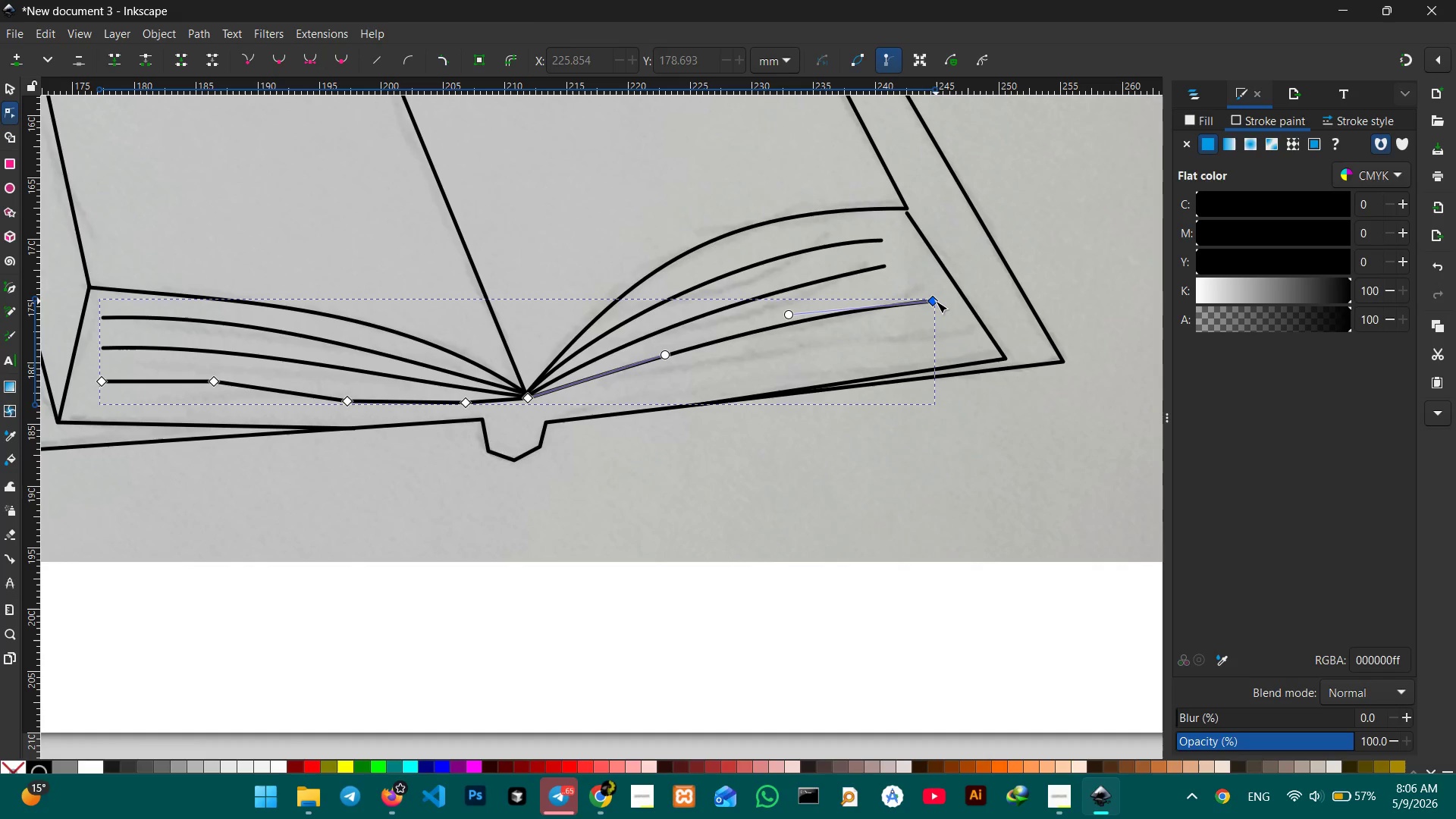 
left_click_drag(start_coordinate=[936, 301], to_coordinate=[915, 309])
 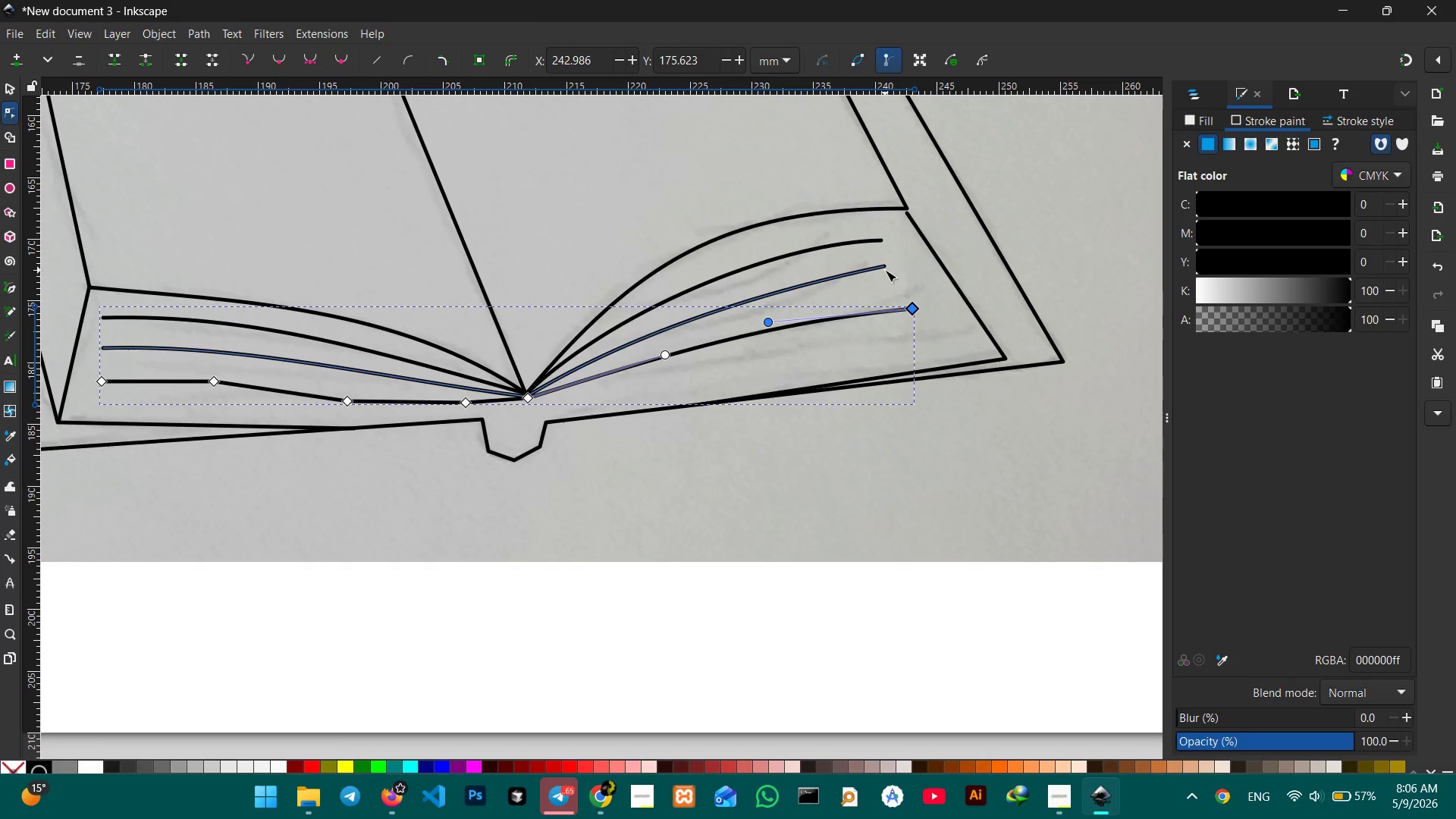 
left_click([885, 270])
 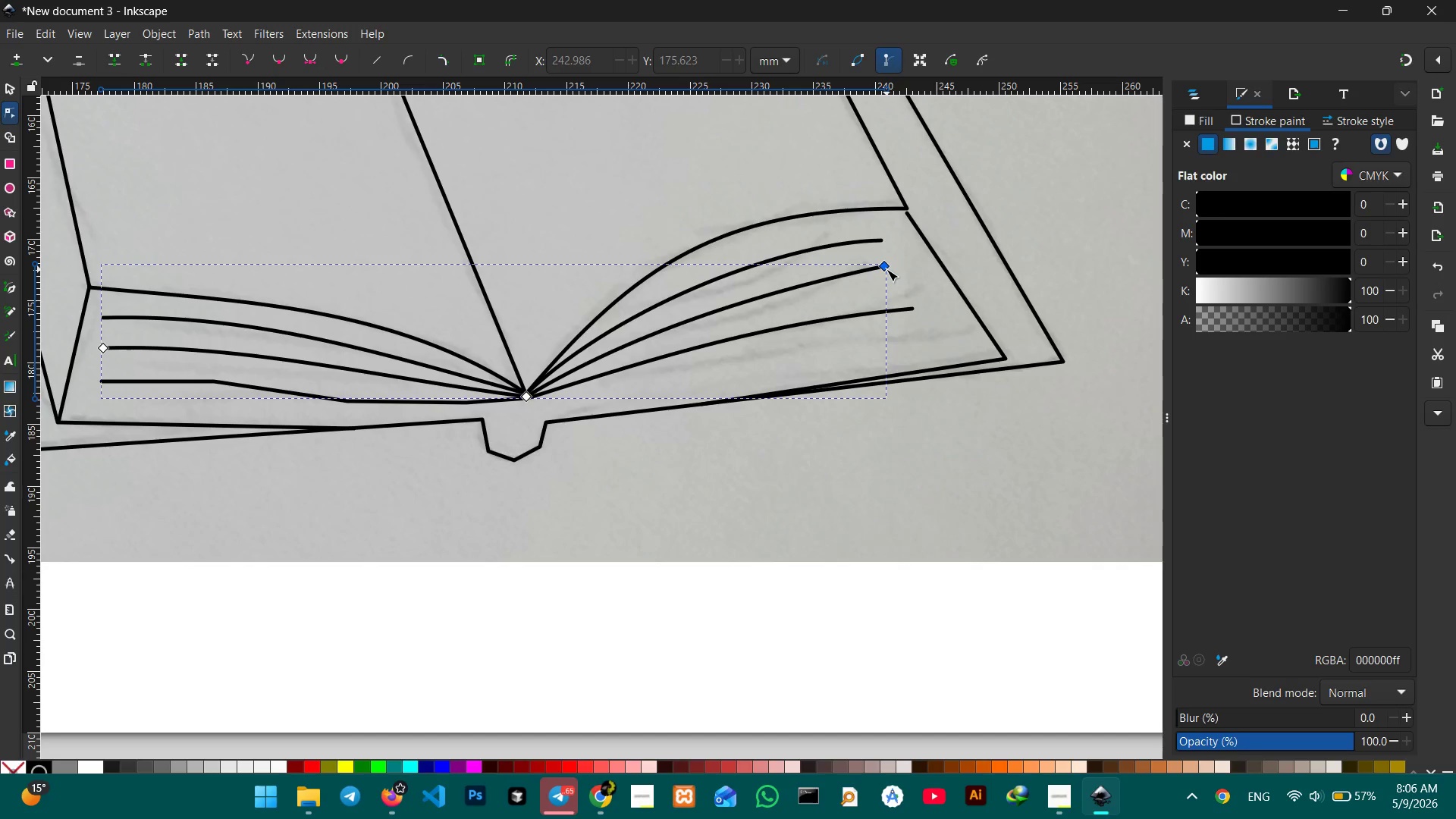 
left_click_drag(start_coordinate=[886, 269], to_coordinate=[895, 275])
 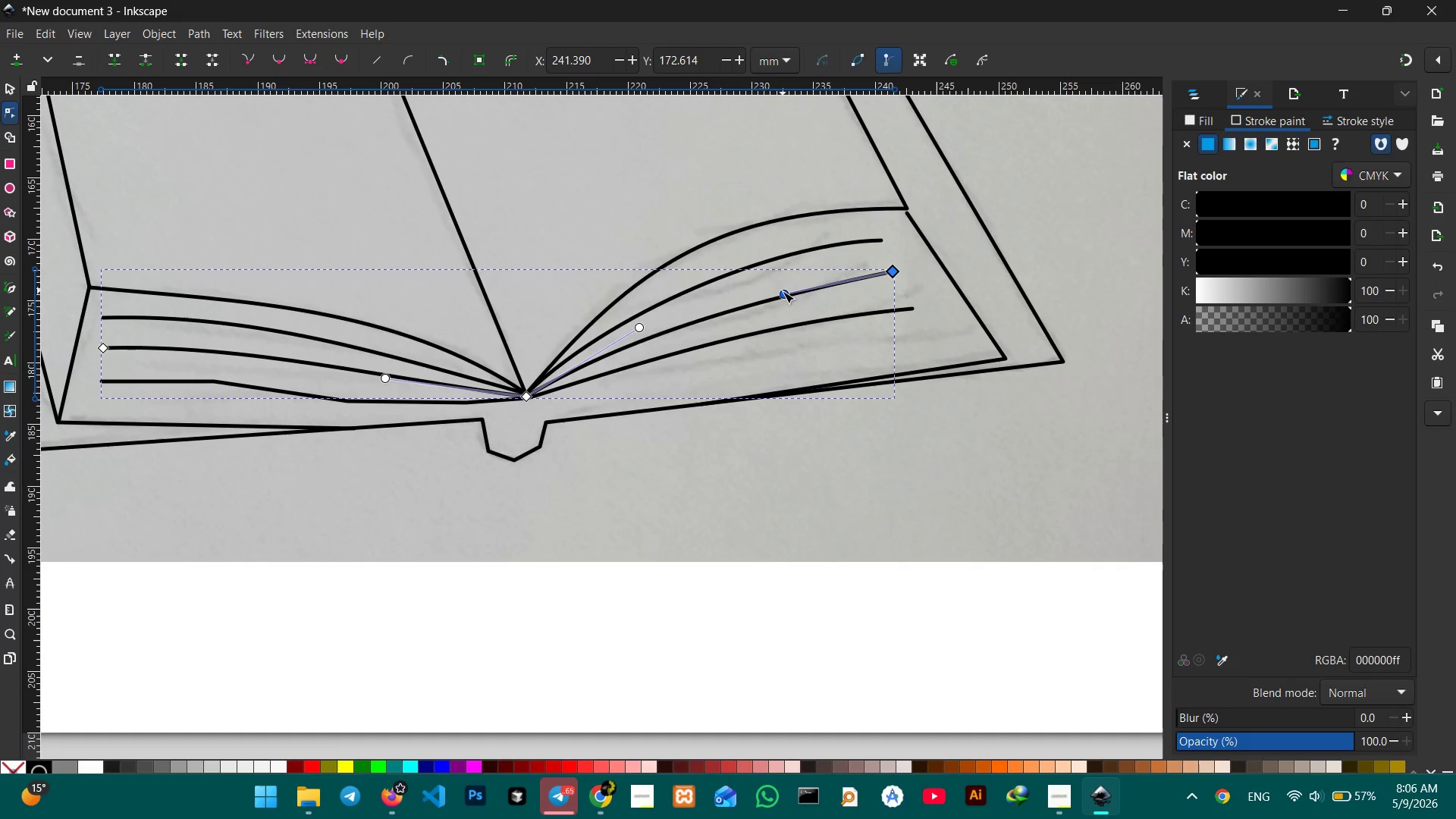 
left_click_drag(start_coordinate=[783, 291], to_coordinate=[781, 284])
 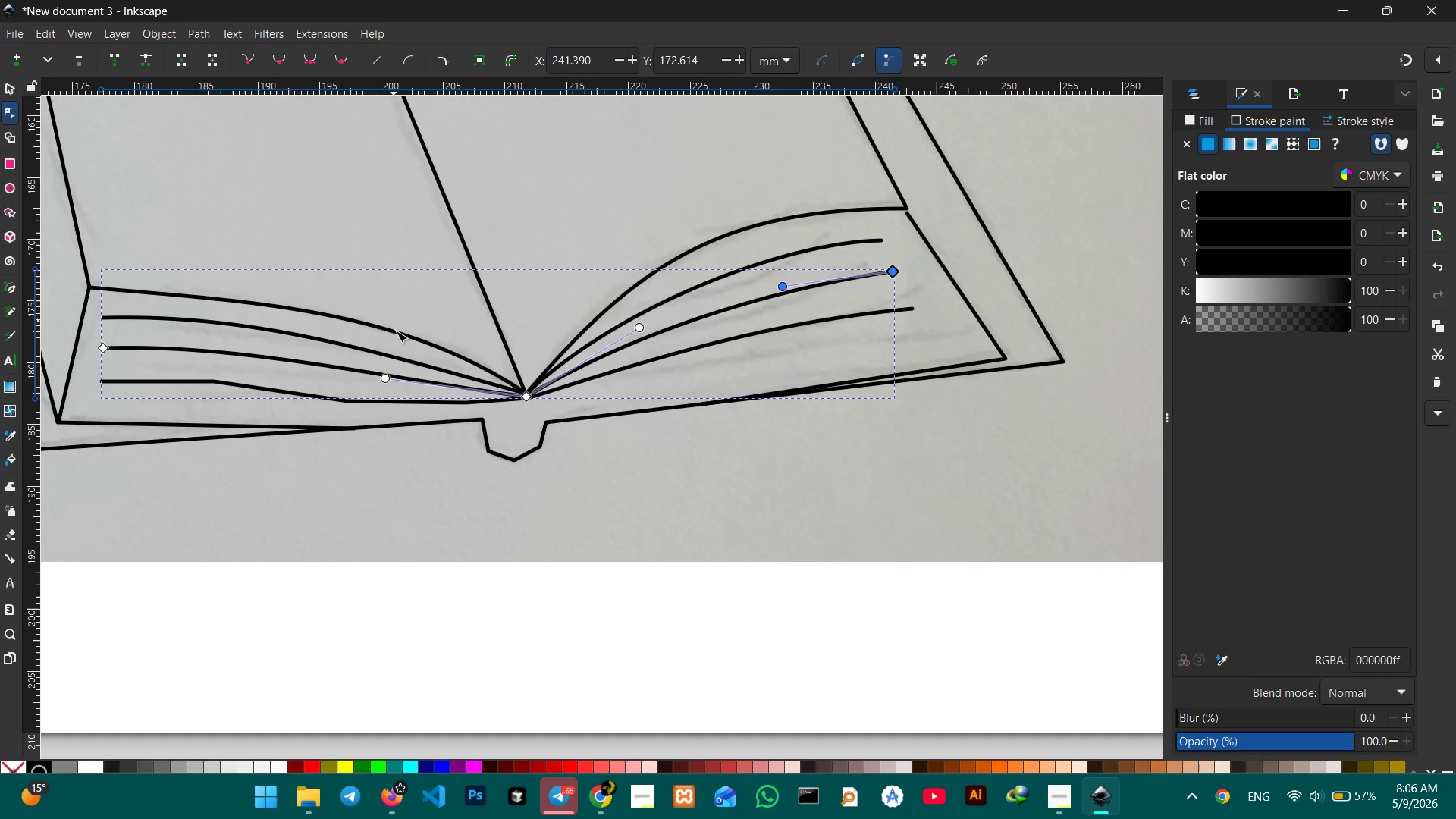 
left_click([294, 391])
 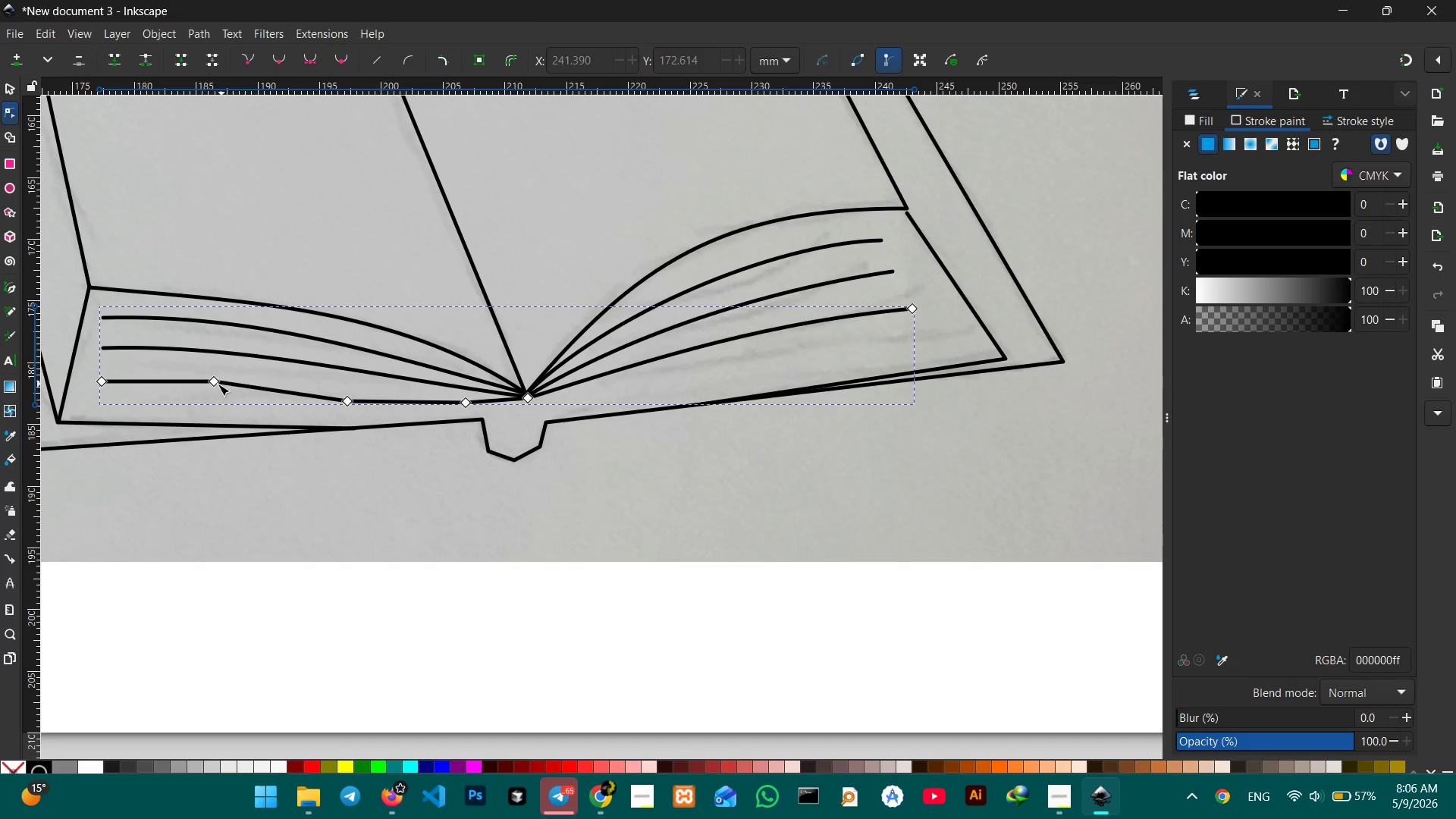 
left_click([216, 384])
 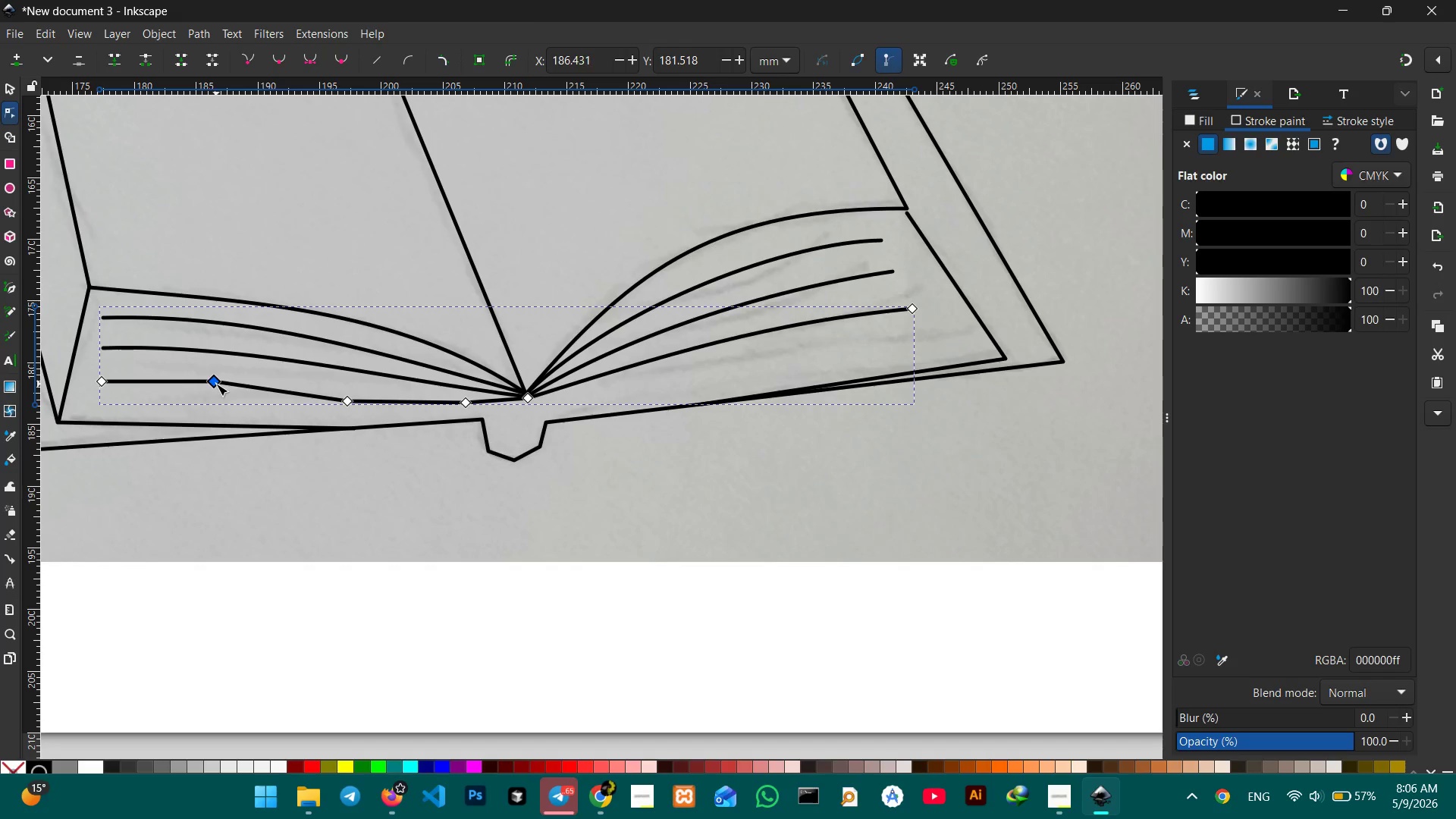 
key(Backspace)
 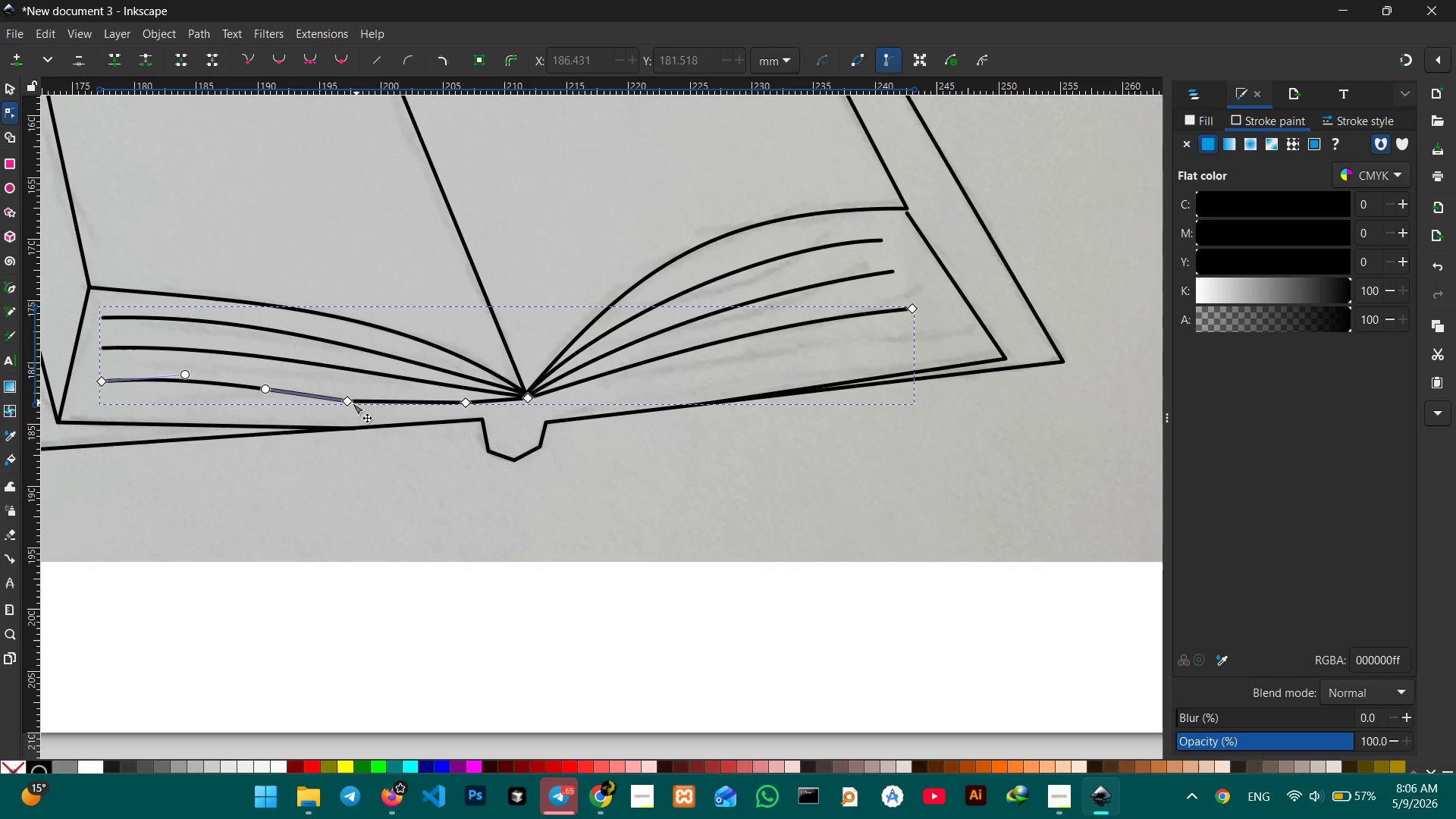 
left_click([344, 403])
 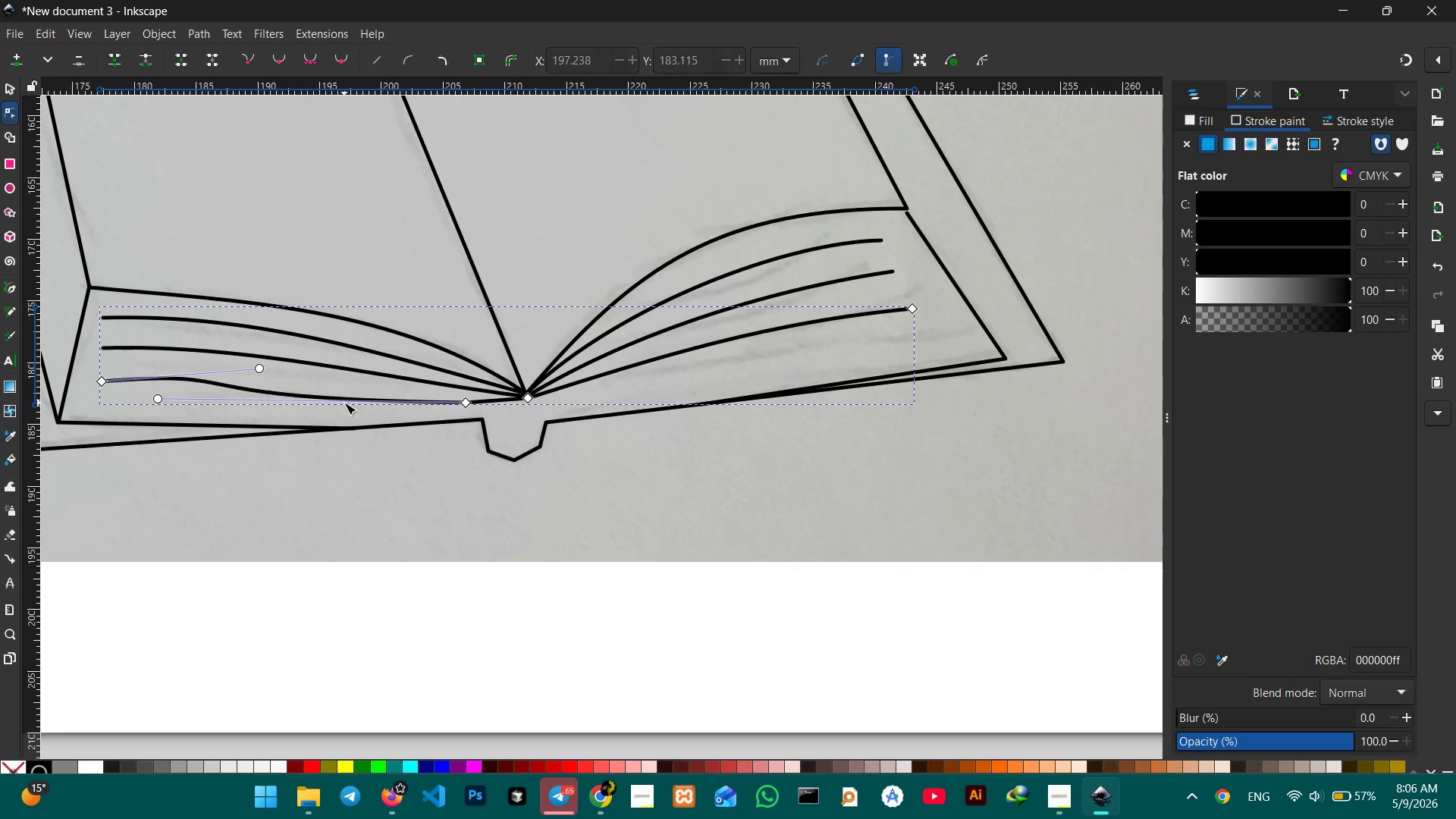 
key(Backspace)
 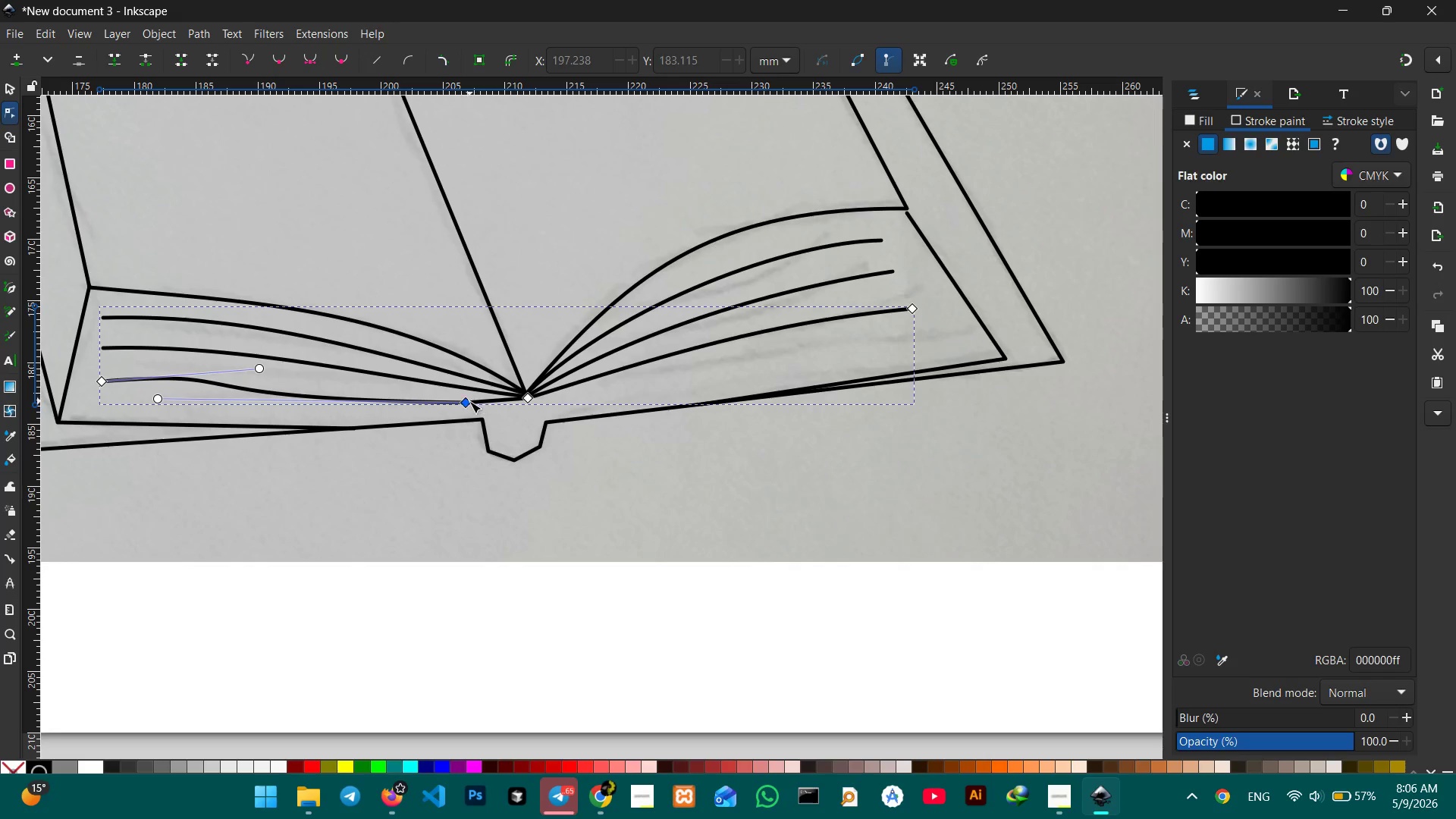 
left_click([469, 402])
 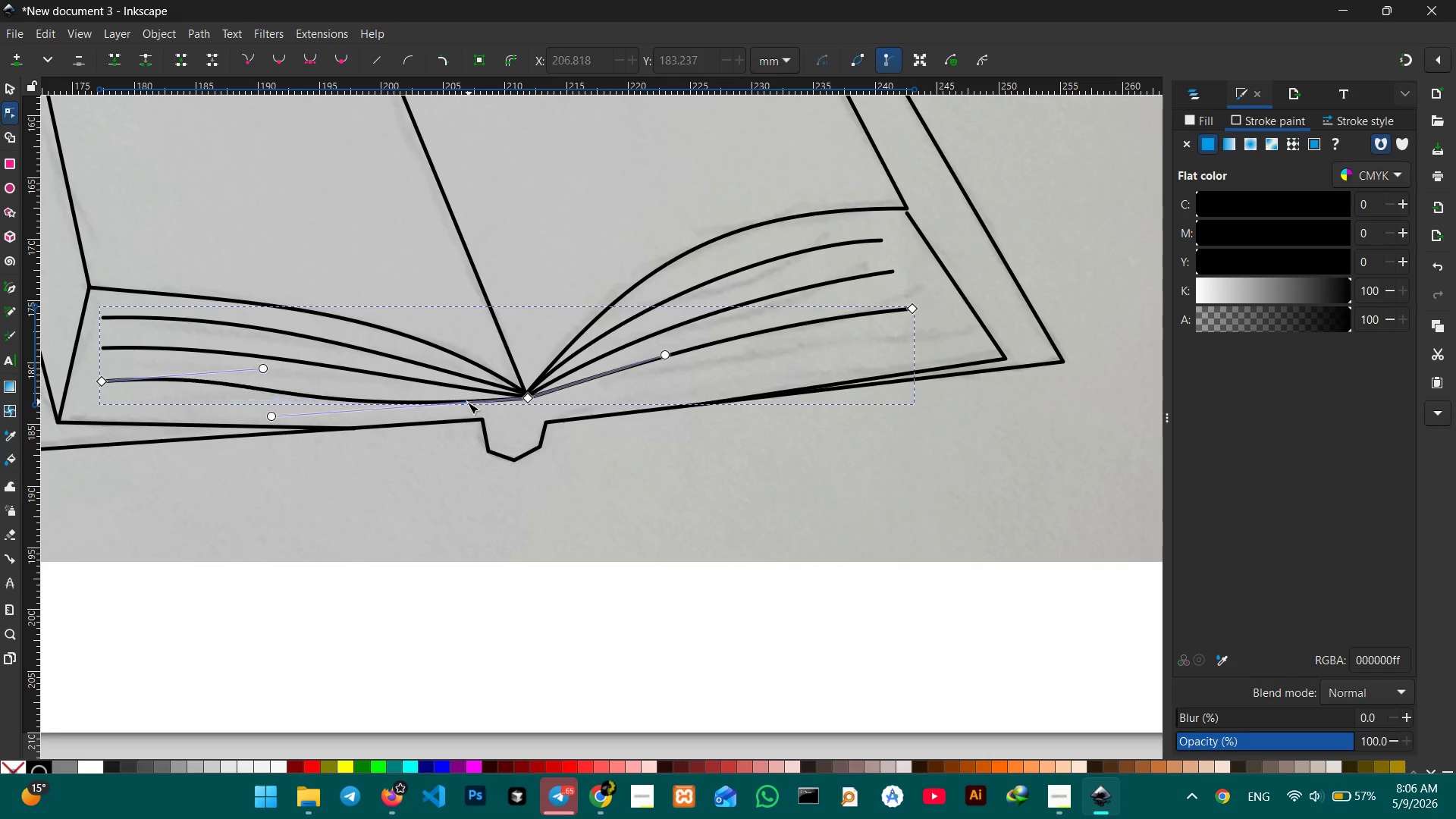 
key(Backspace)
 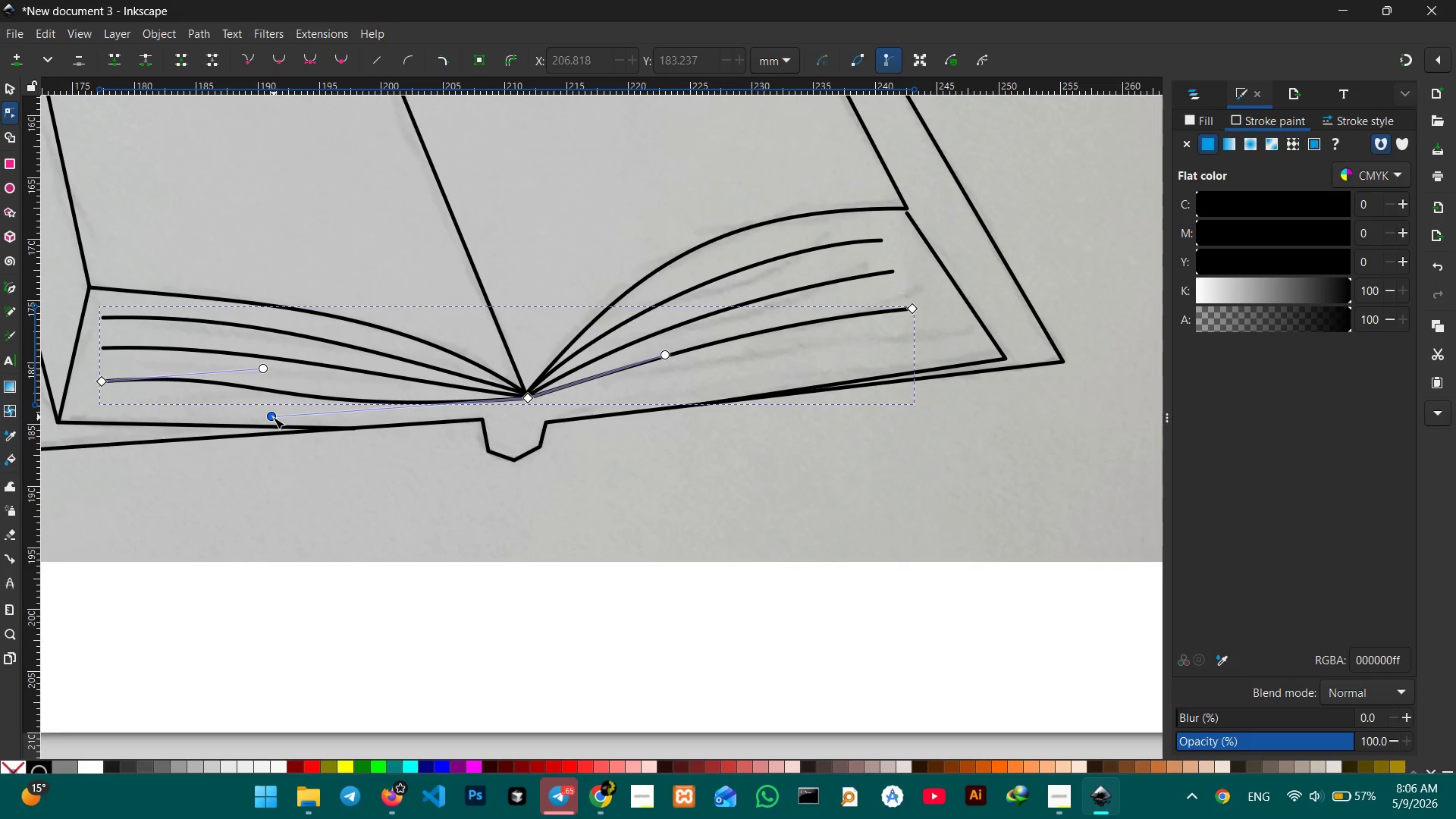 
left_click_drag(start_coordinate=[273, 417], to_coordinate=[290, 383])
 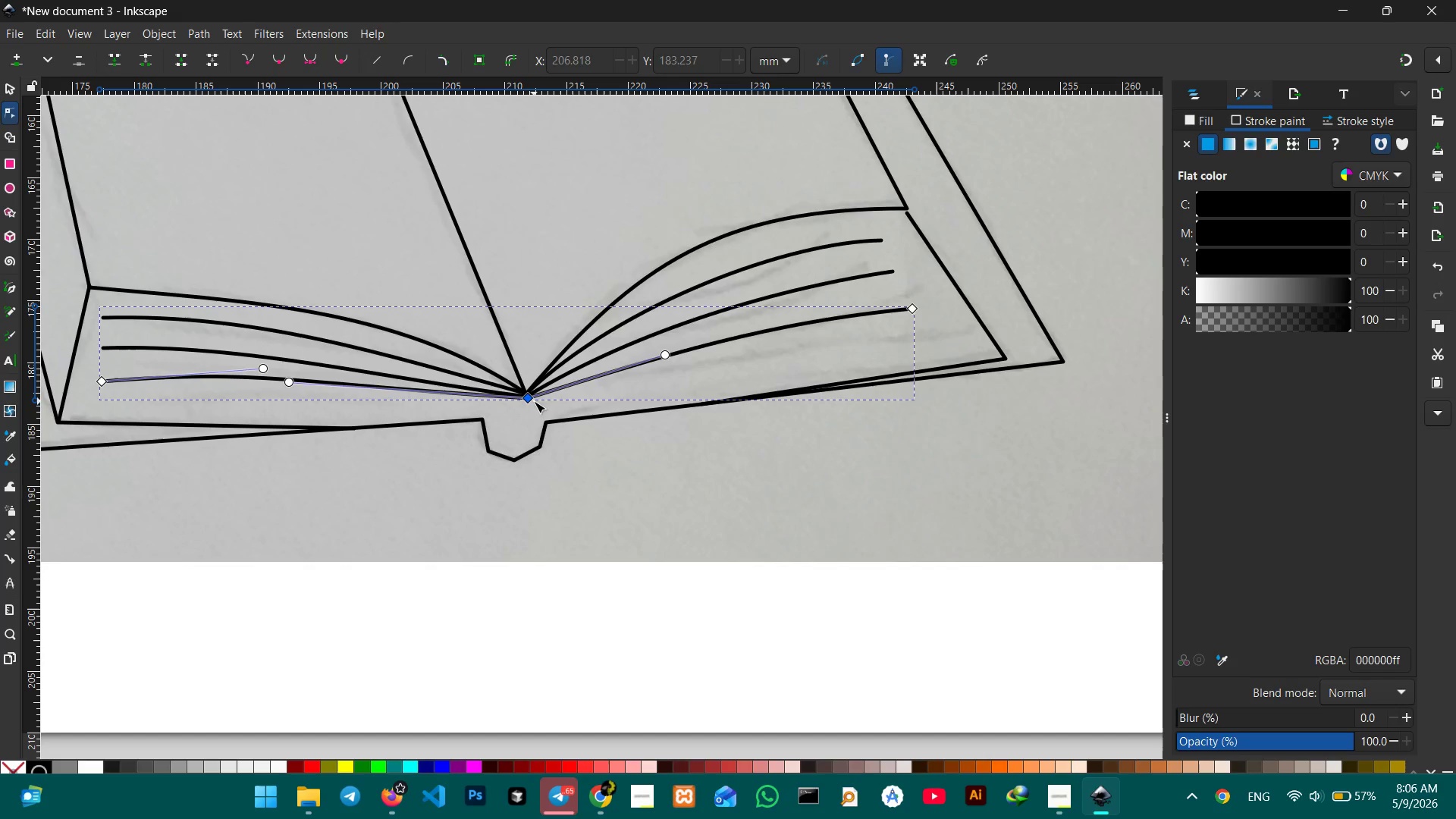 
left_click([532, 415])
 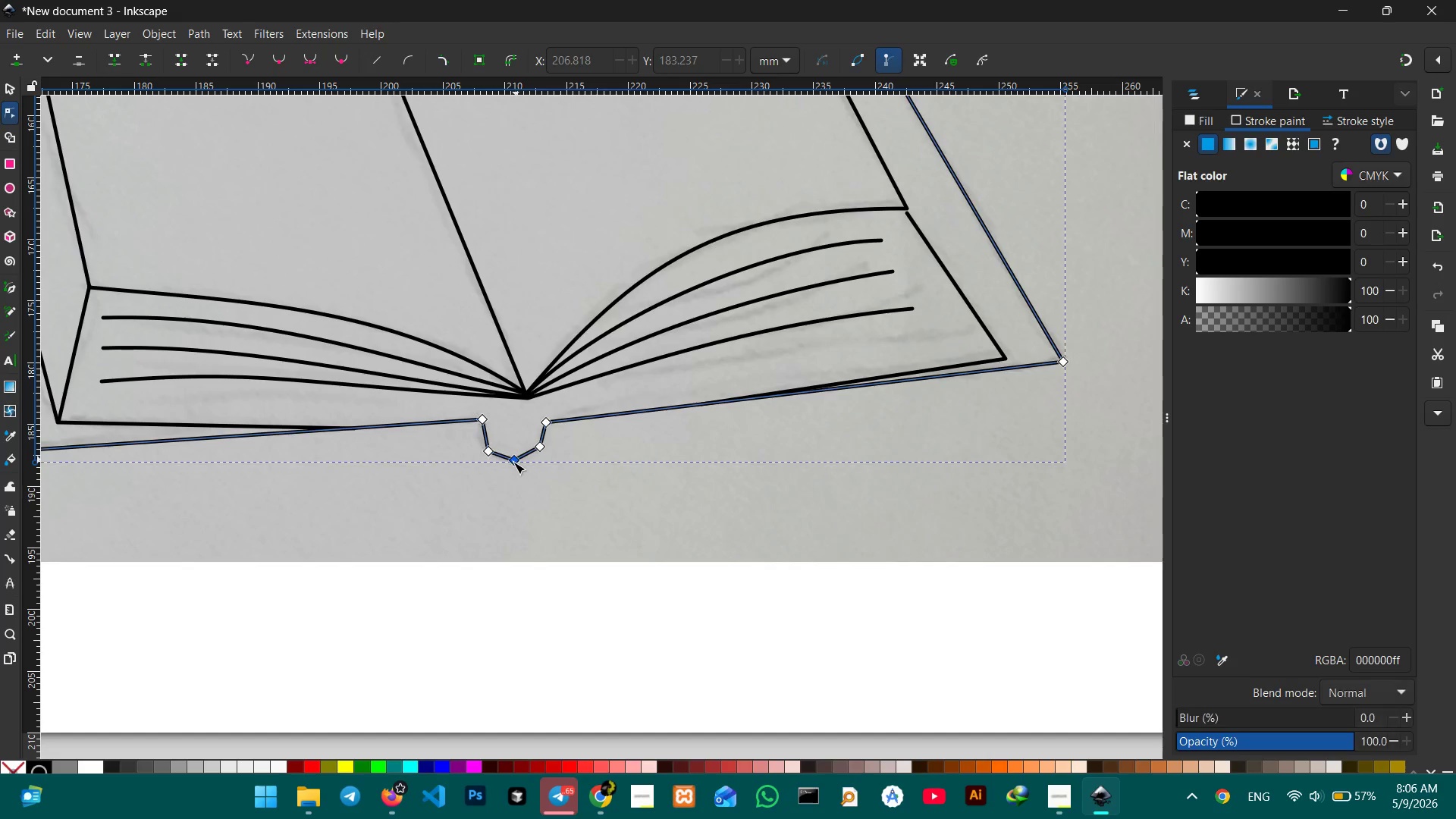 
double_click([513, 462])
 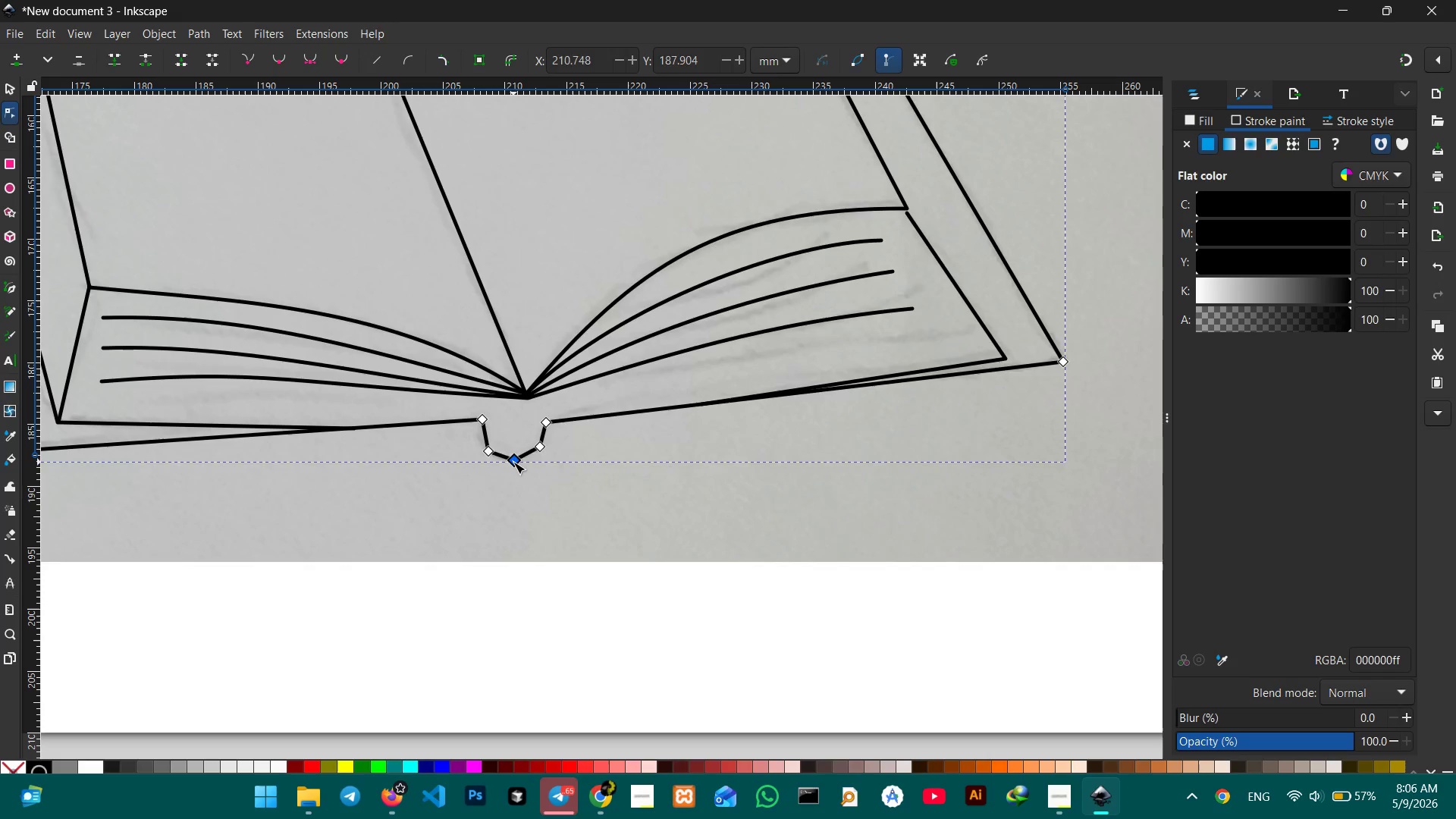 
key(Backspace)
 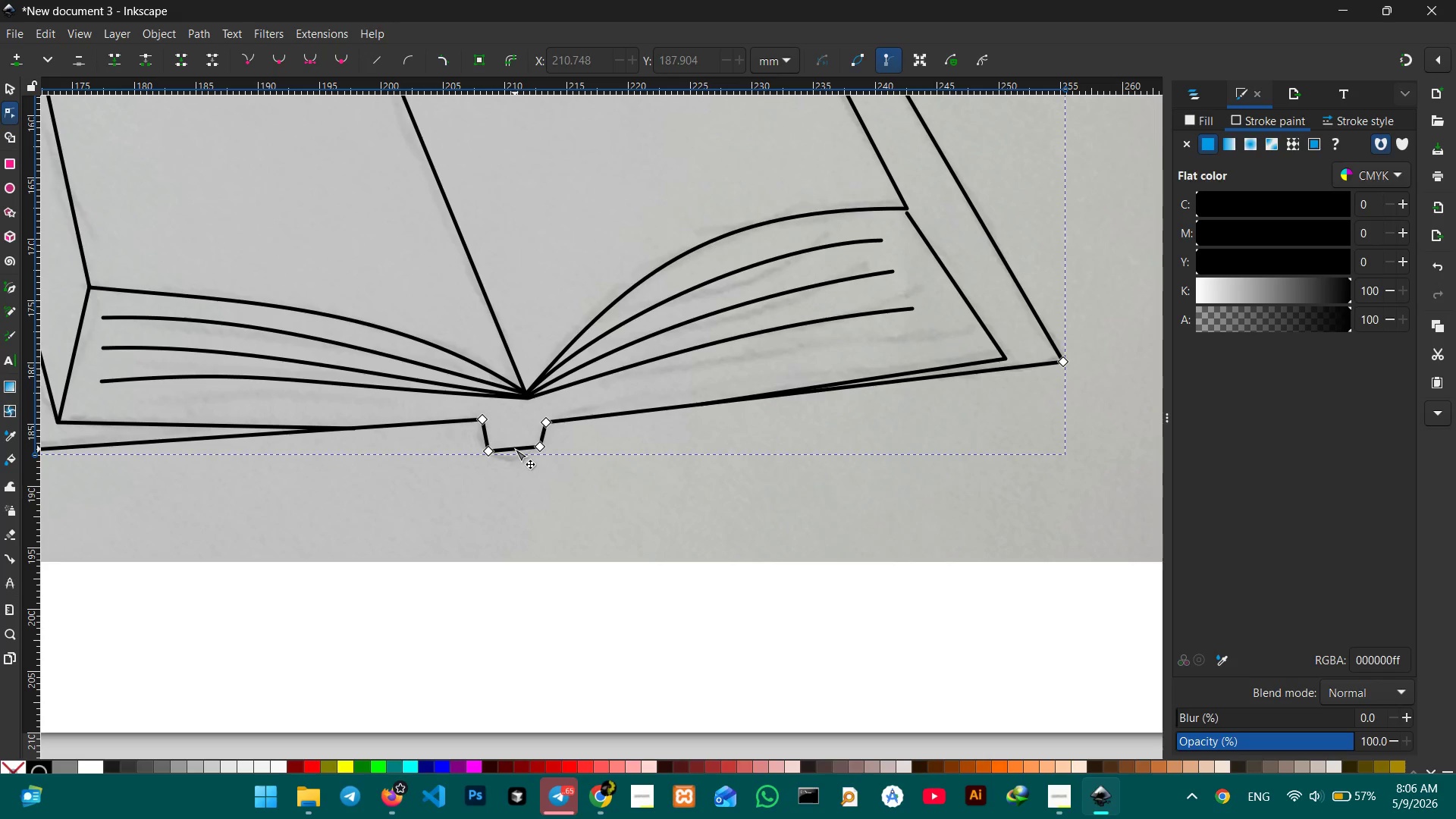 
left_click_drag(start_coordinate=[515, 449], to_coordinate=[515, 460])
 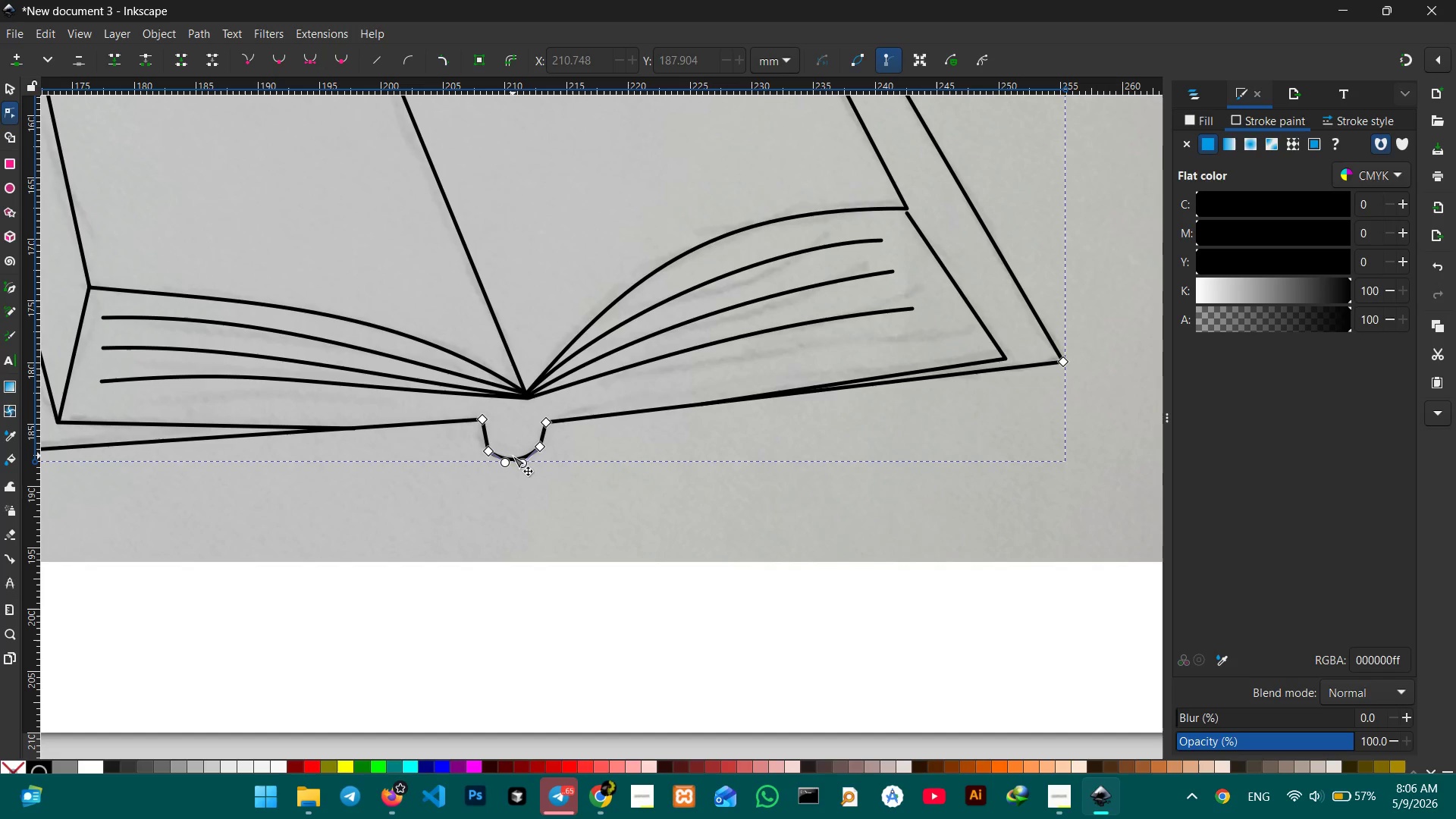 
key(Control+Z)
 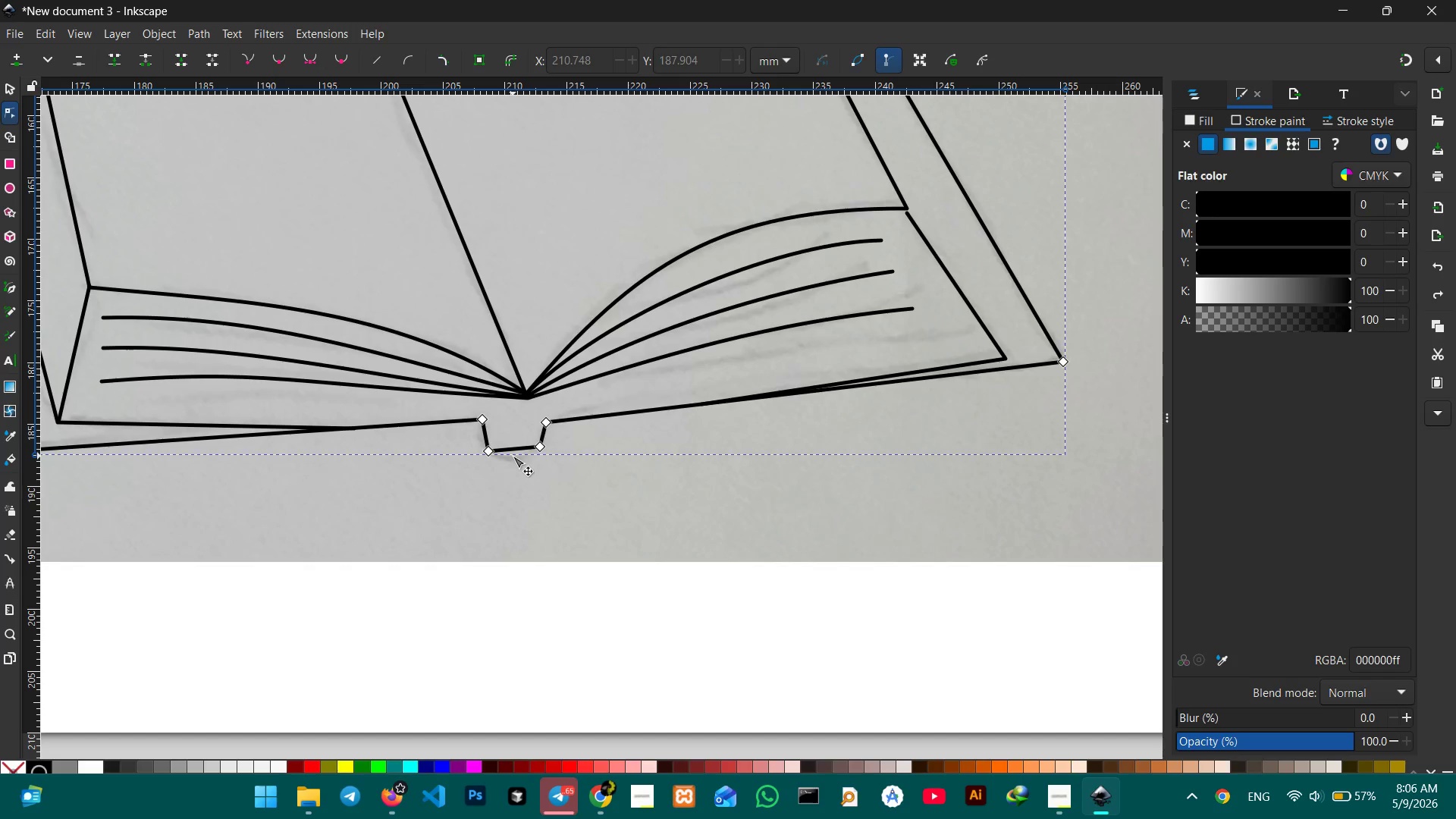 
key(Control+Z)
 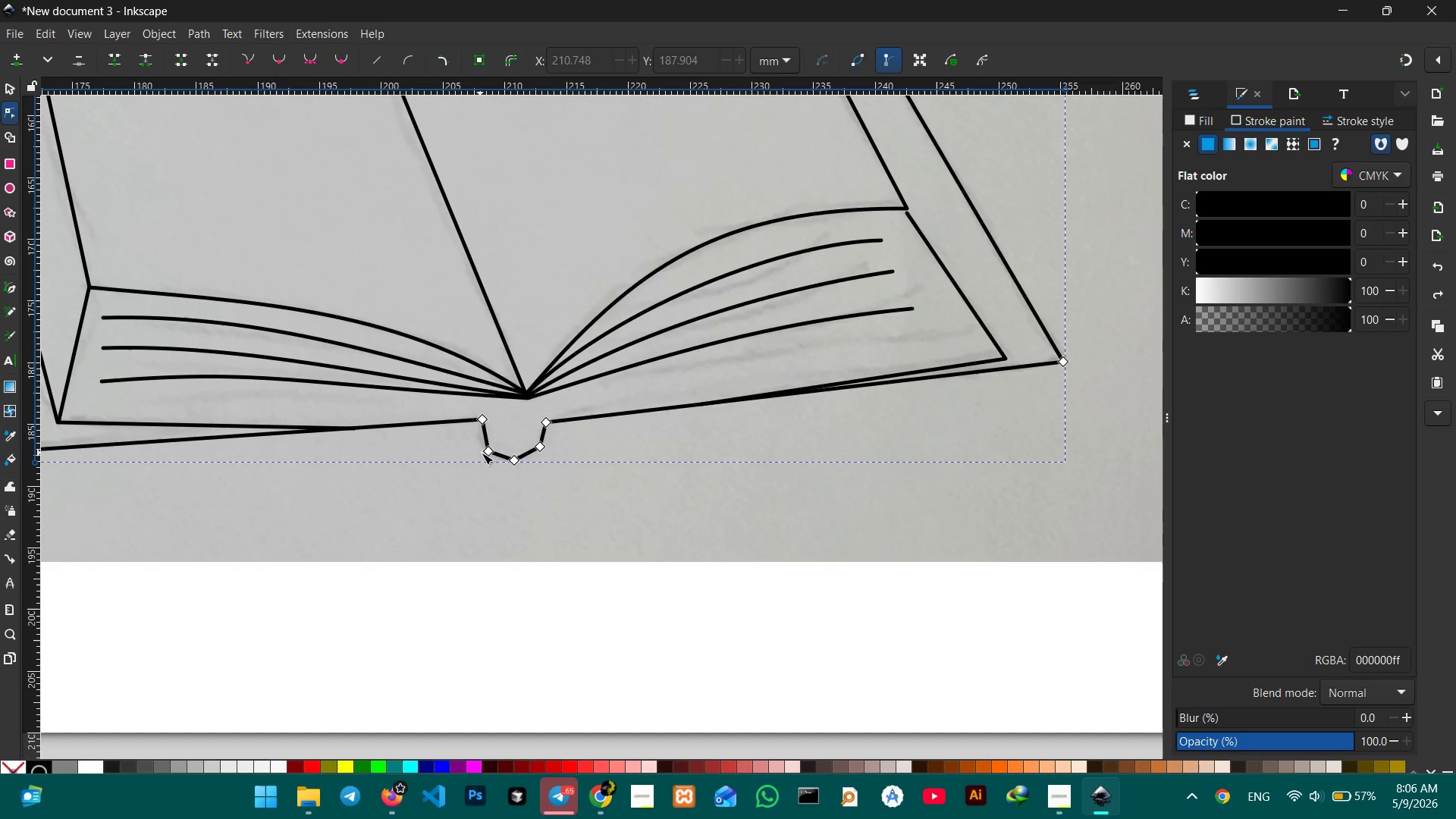 
left_click([486, 453])
 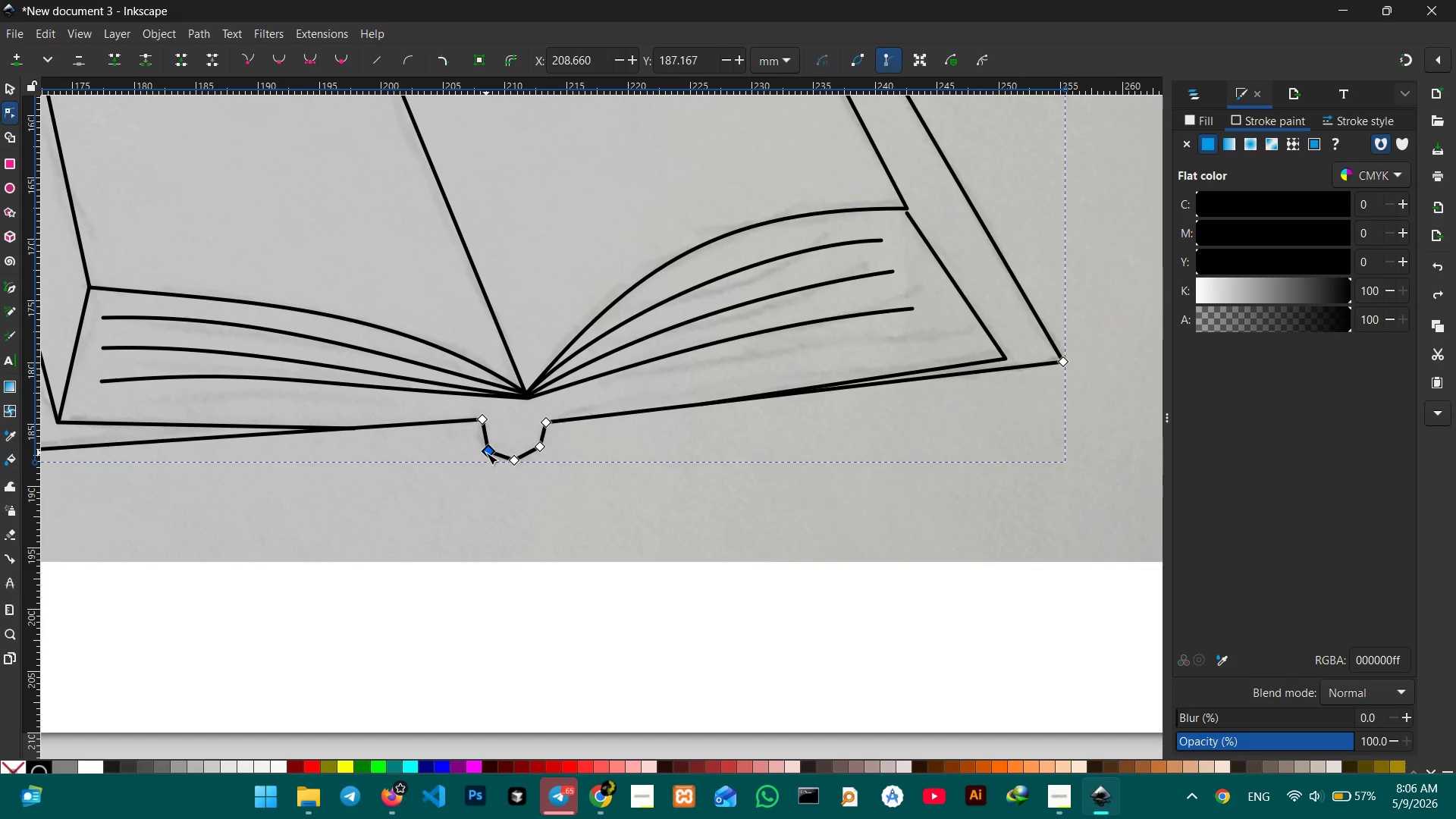 
key(Backspace)
 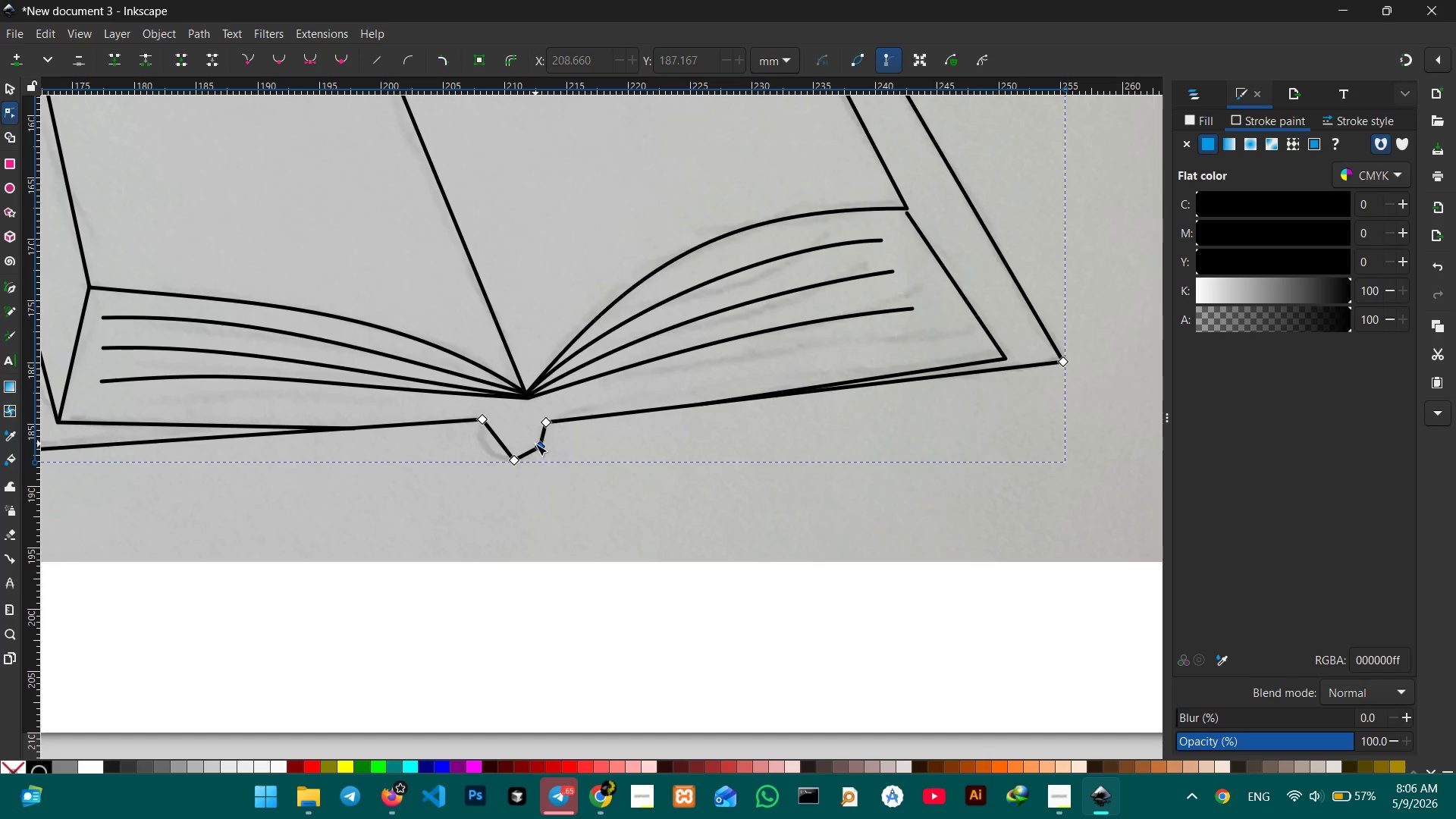 
left_click([535, 444])
 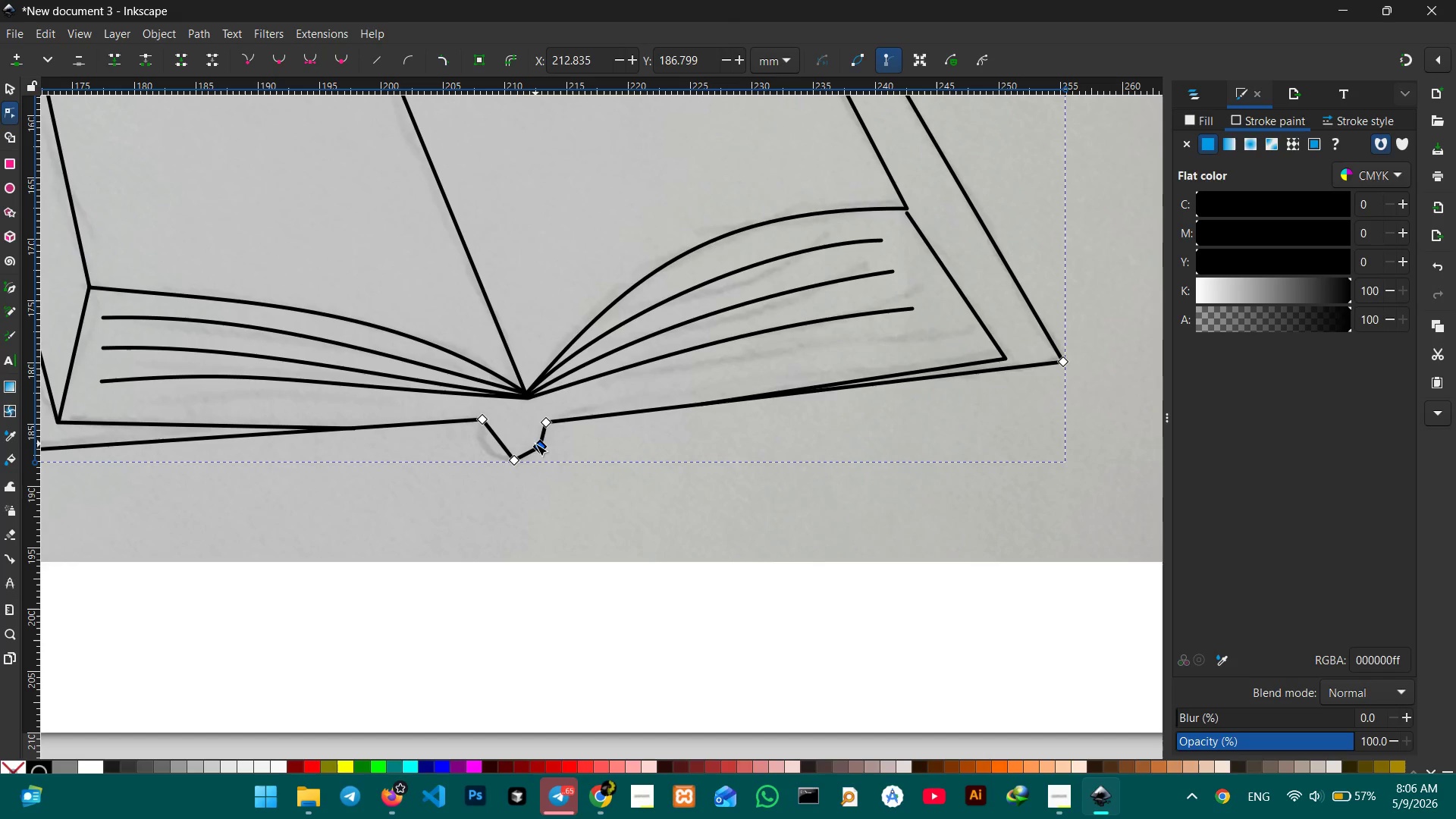 
key(Backspace)
 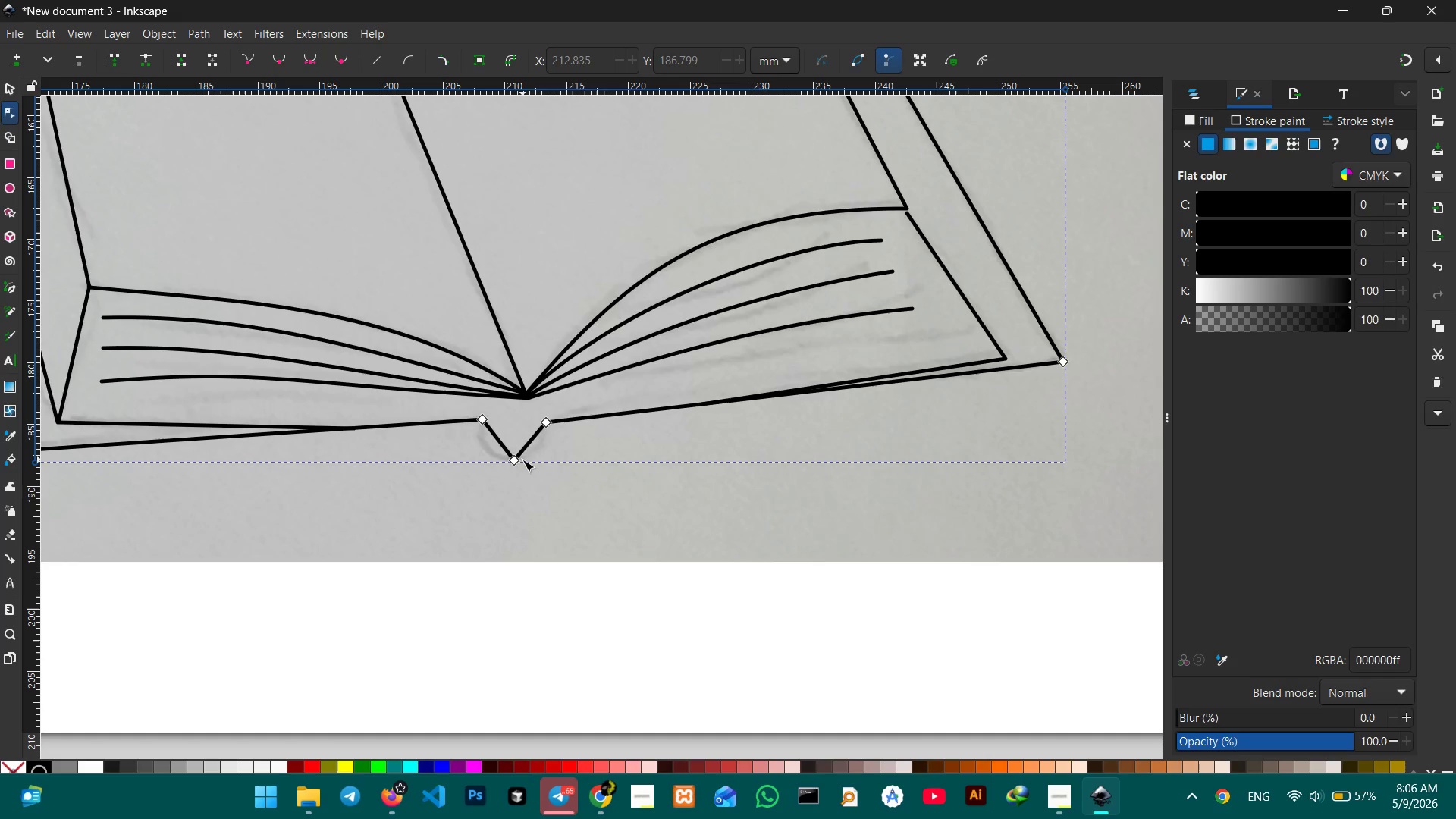 
left_click([516, 460])
 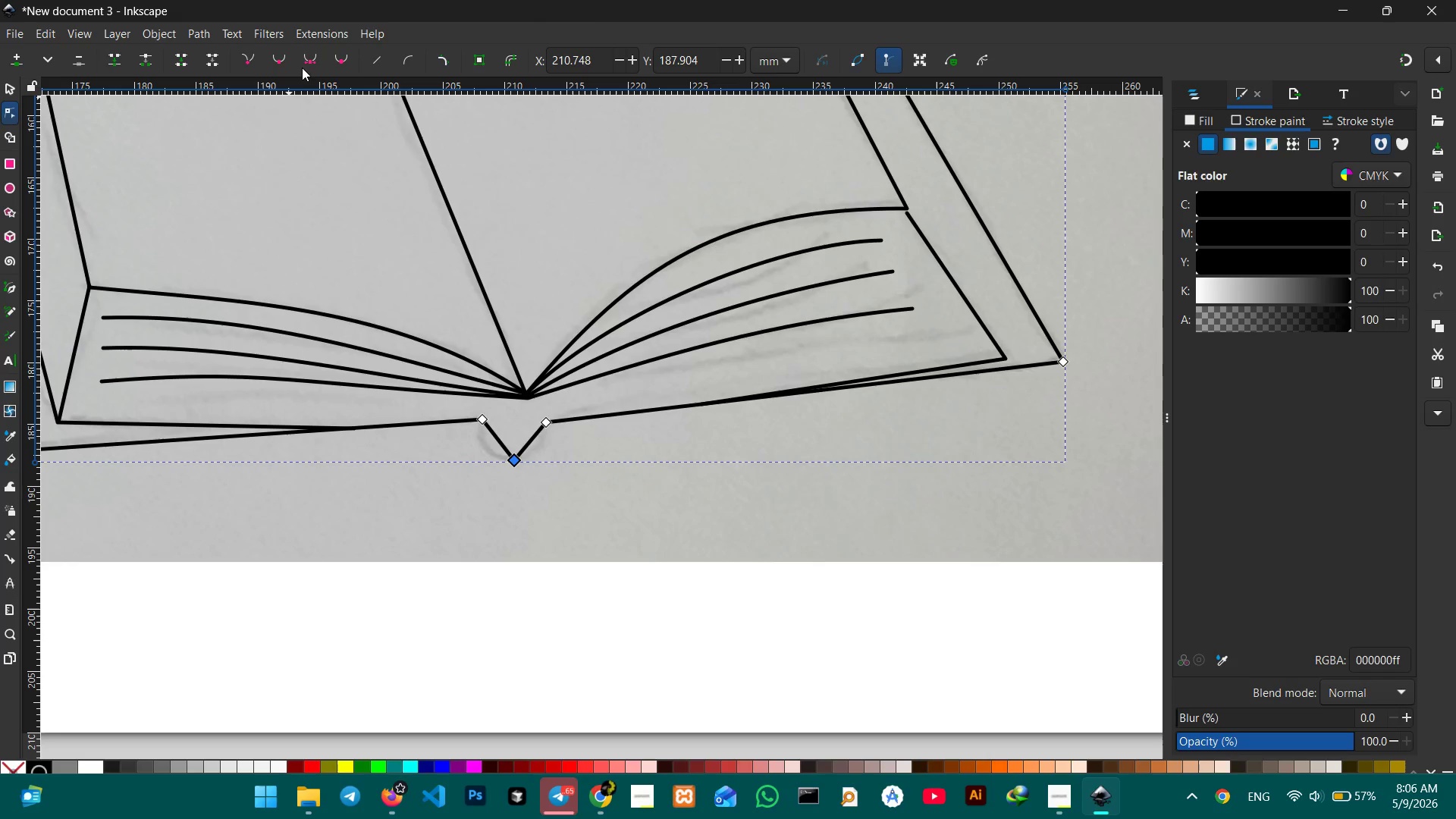 
left_click([309, 61])
 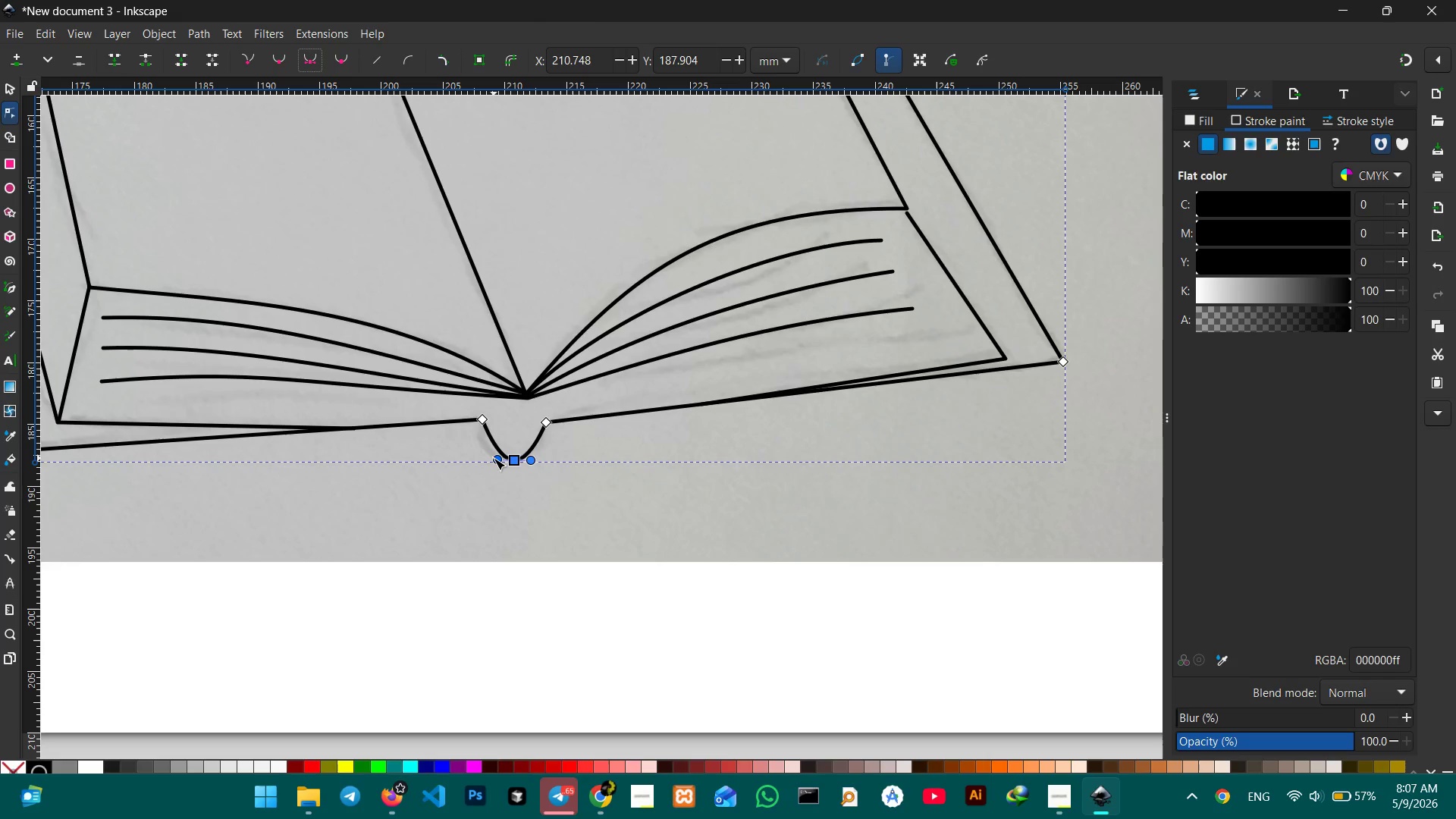 
left_click_drag(start_coordinate=[494, 458], to_coordinate=[482, 457])
 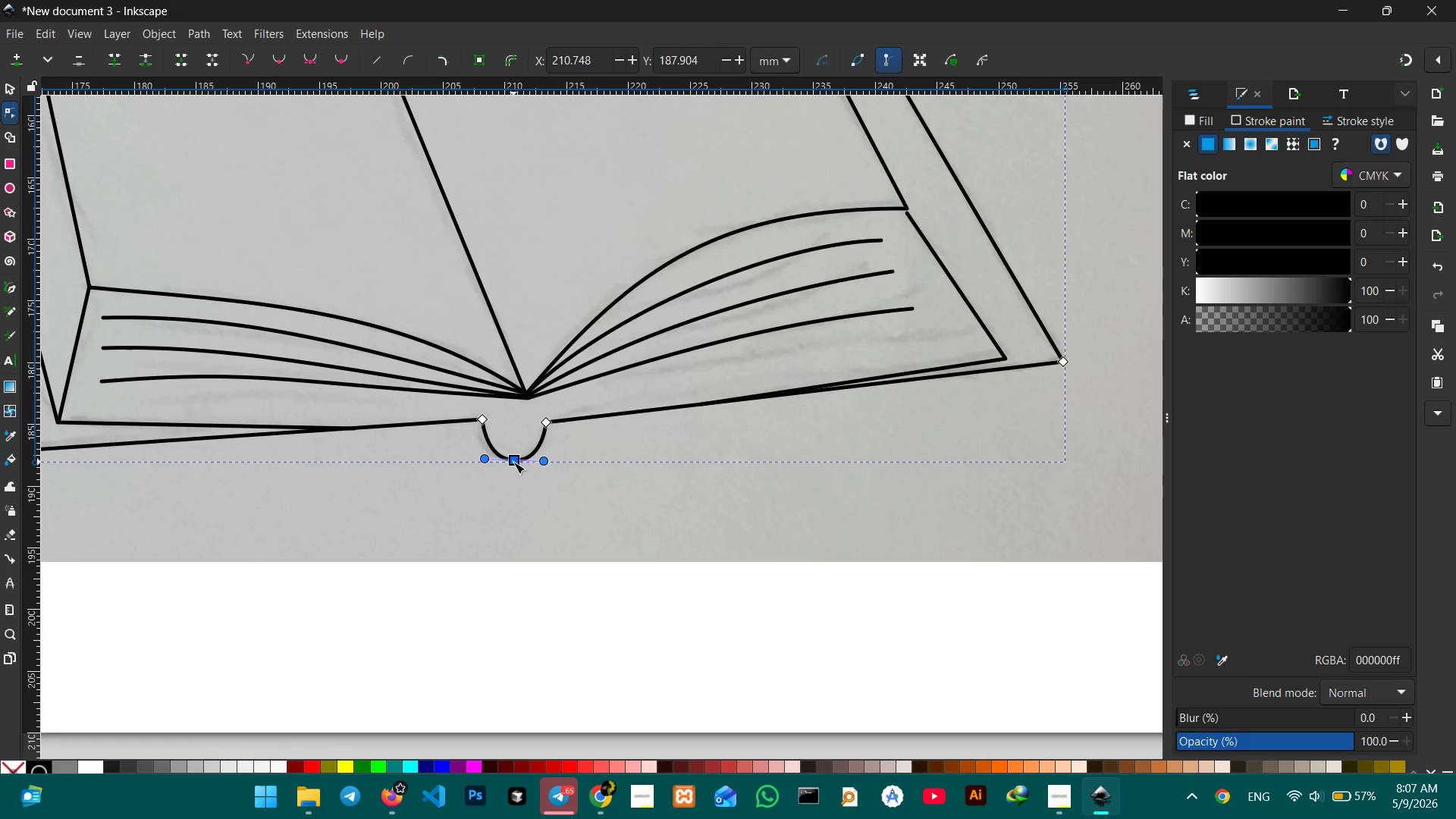 
left_click_drag(start_coordinate=[513, 462], to_coordinate=[514, 456])
 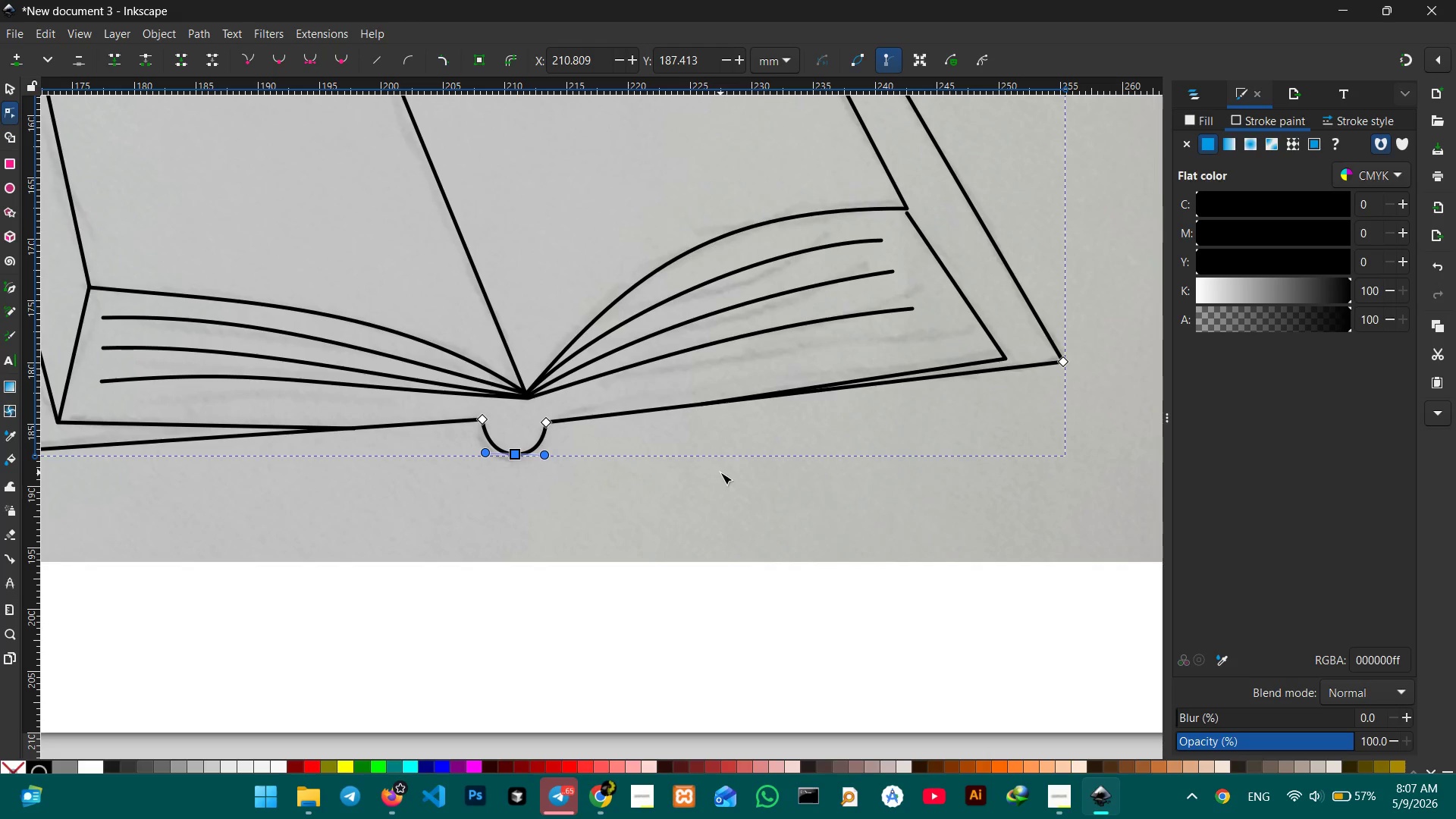 
hold_key(key=ControlLeft, duration=0.73)
scroll: coordinate [719, 474], scroll_direction: down, amount: 1.0
 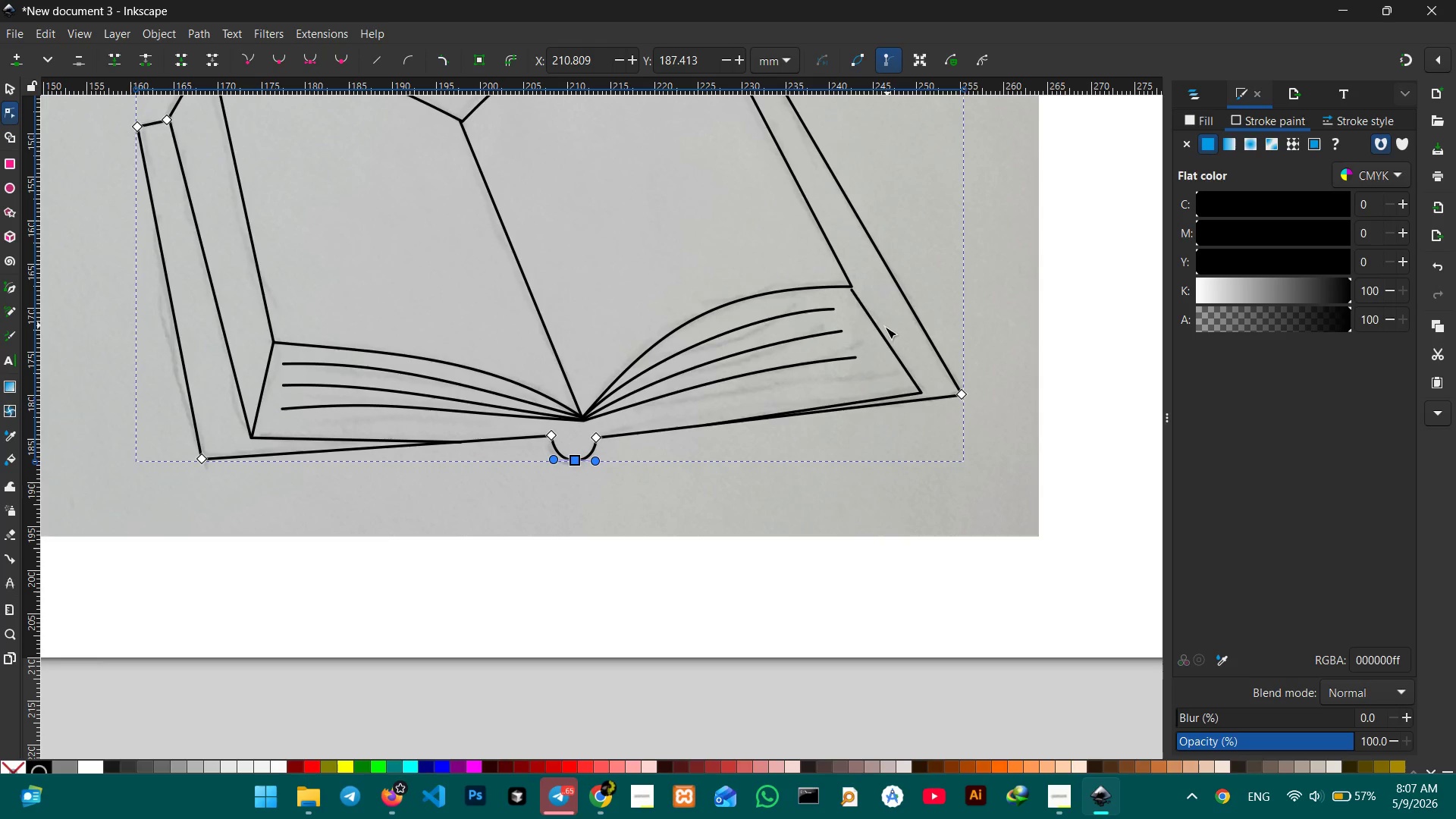 
left_click([877, 329])
 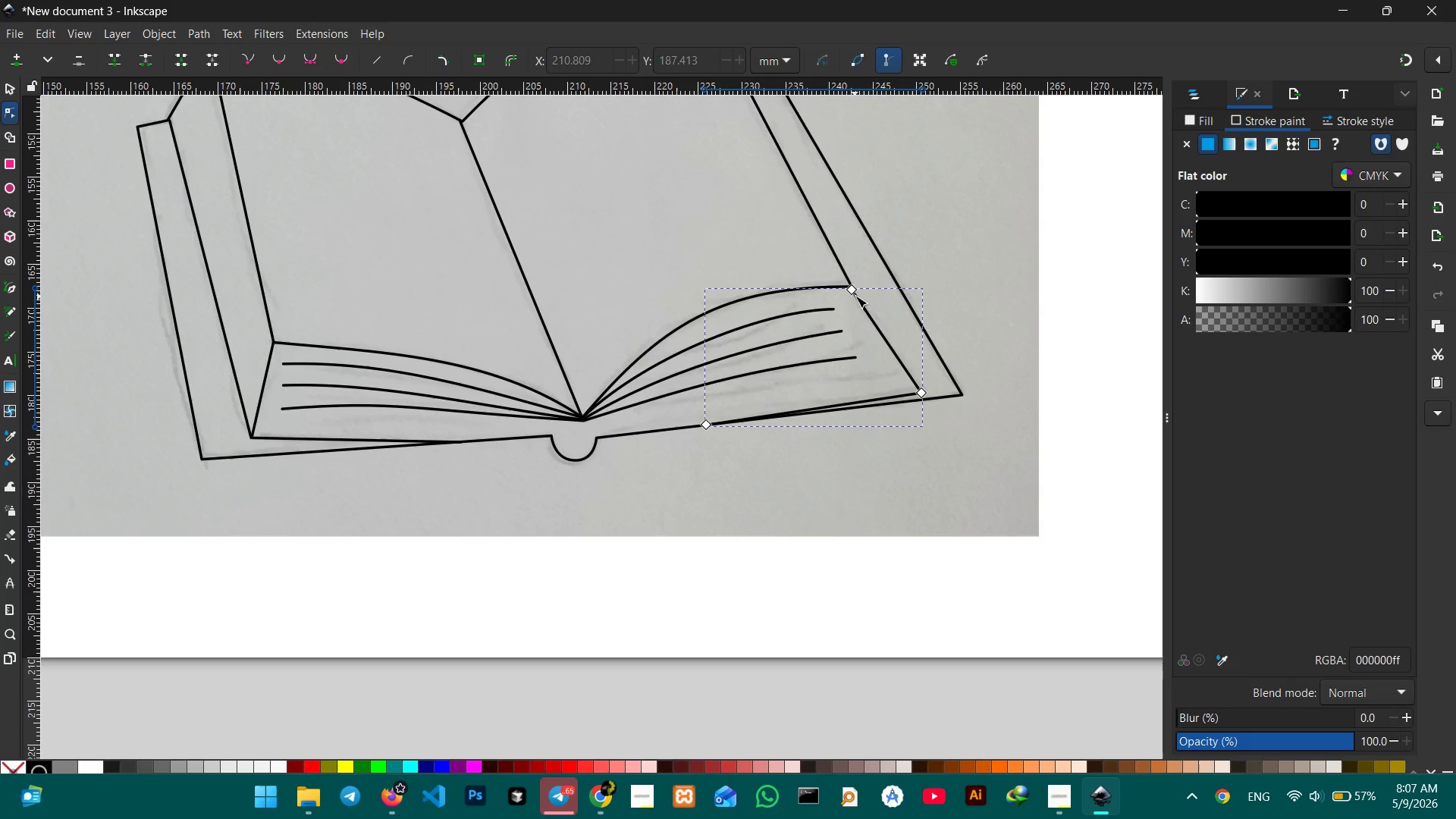 
left_click_drag(start_coordinate=[855, 290], to_coordinate=[851, 286])
 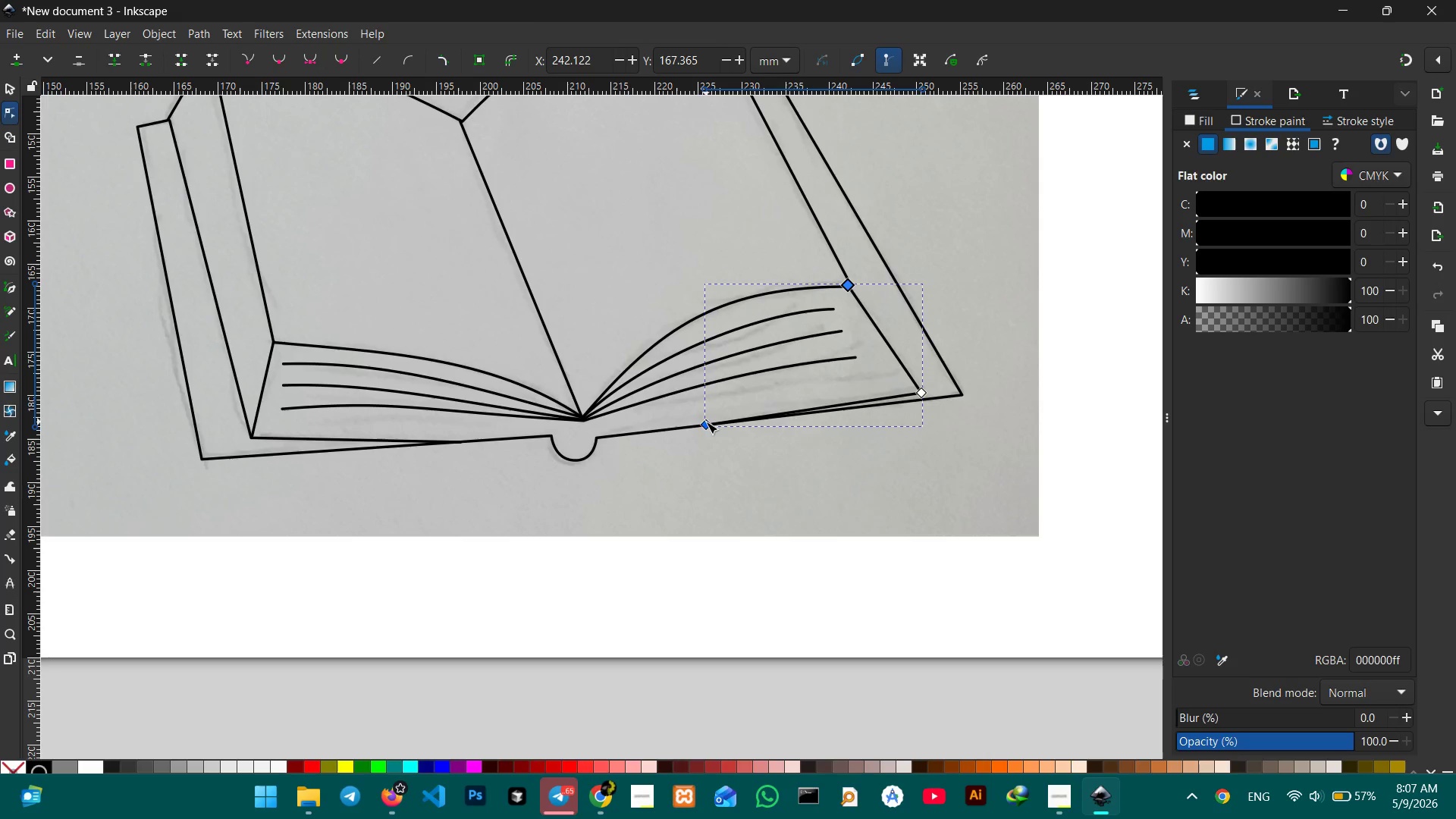 
left_click_drag(start_coordinate=[704, 426], to_coordinate=[690, 427])
 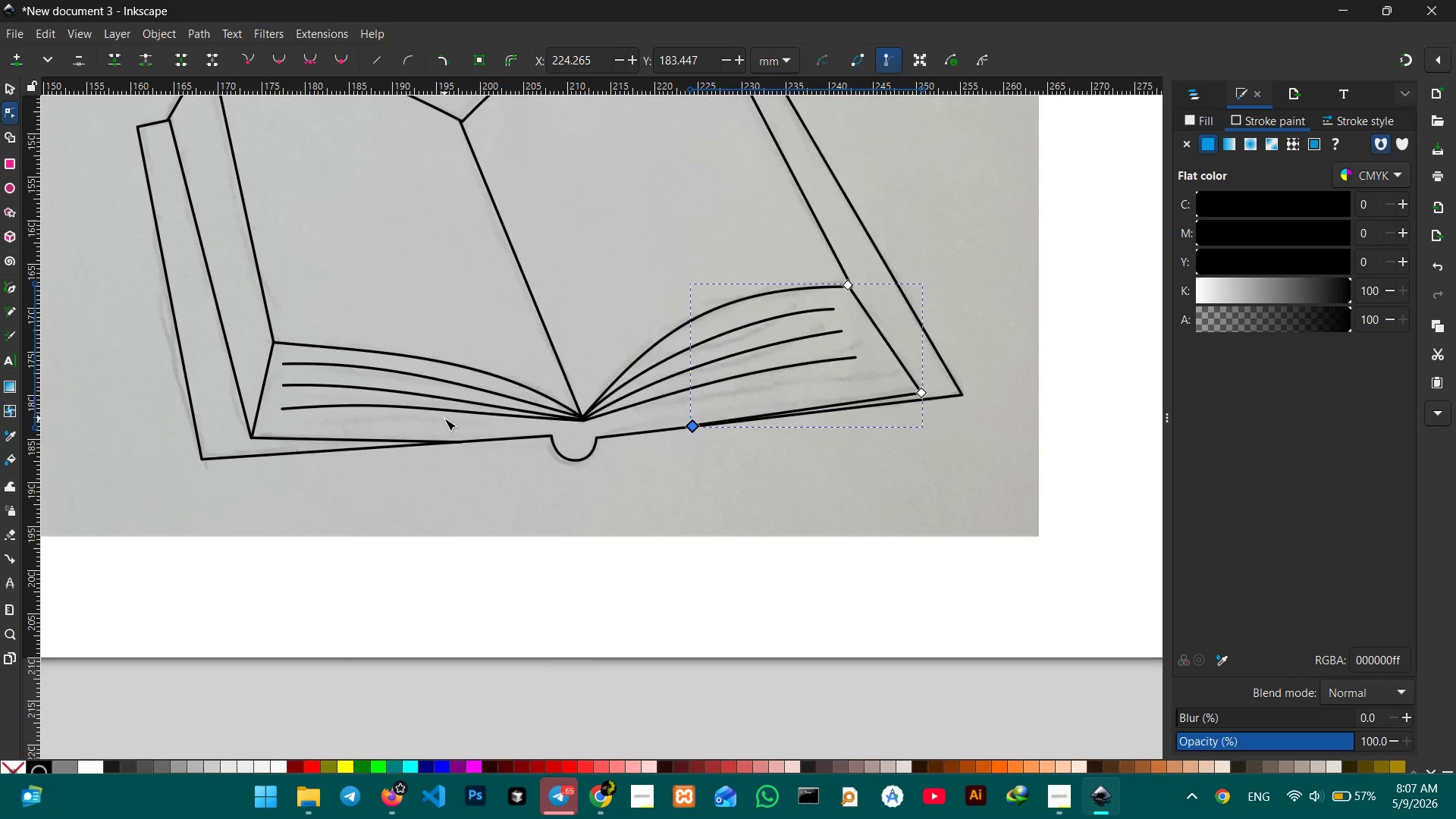 
scroll: coordinate [444, 419], scroll_direction: up, amount: 2.0
 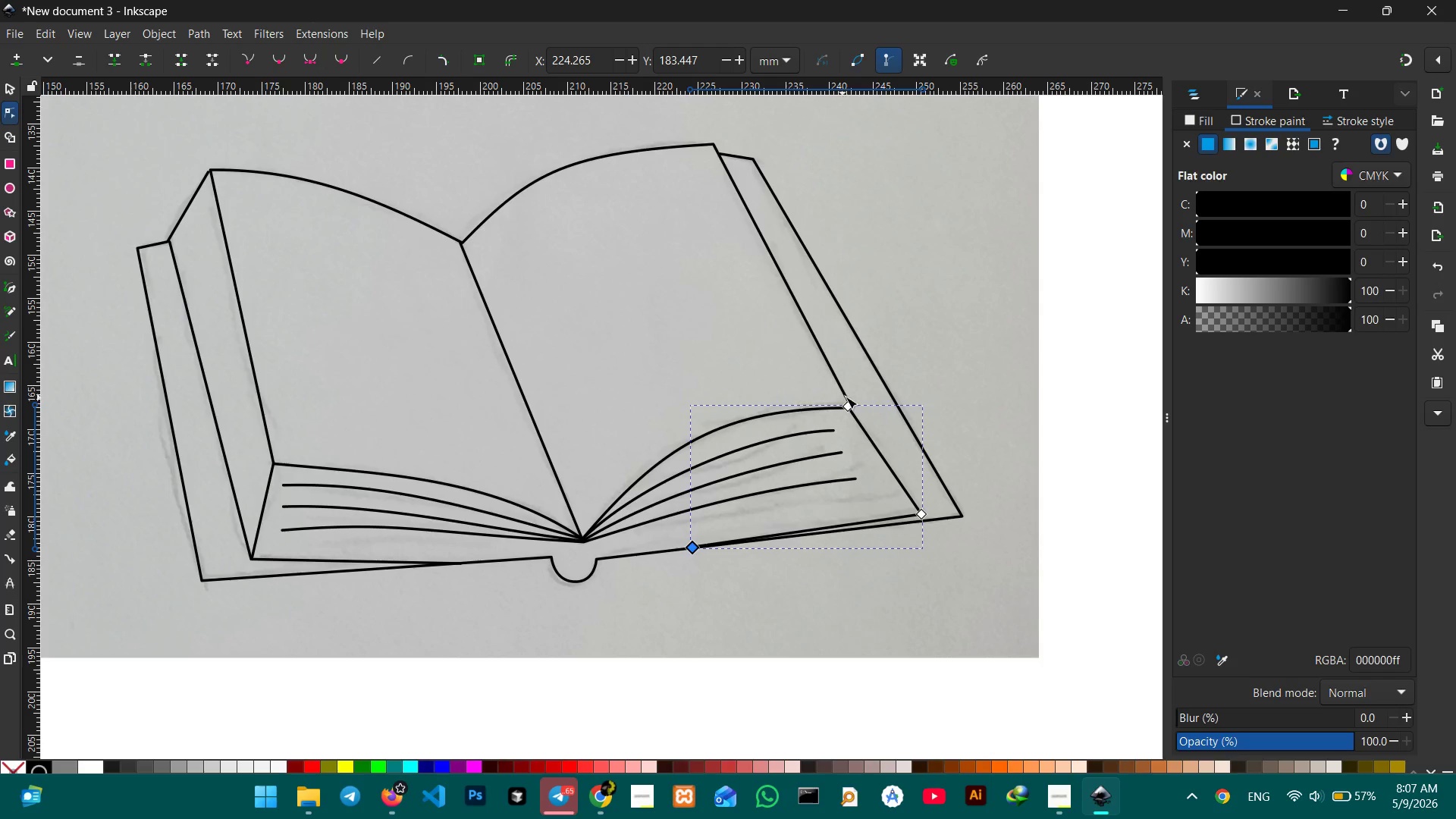 
left_click([954, 344])
 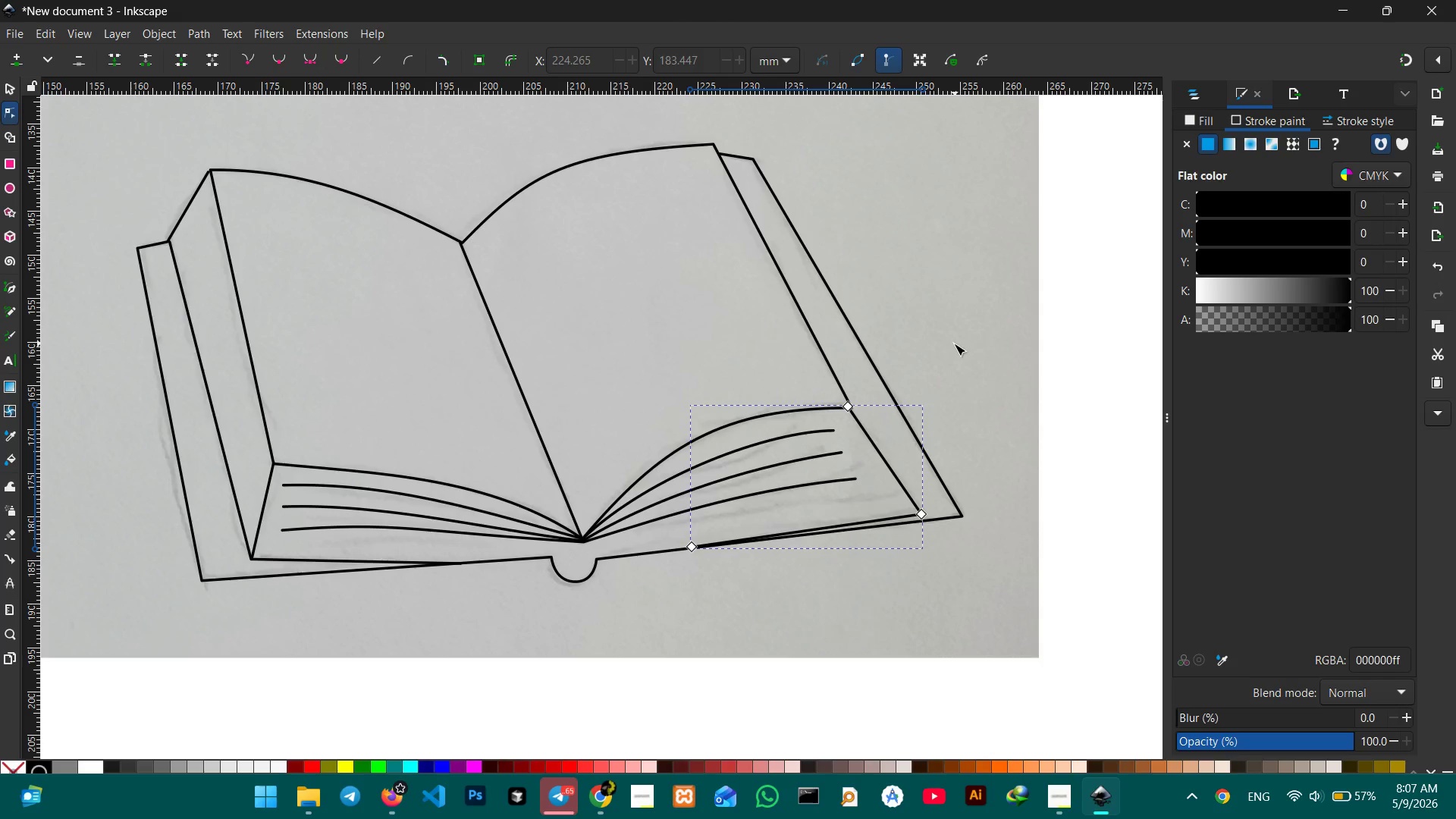 
left_click([954, 344])
 